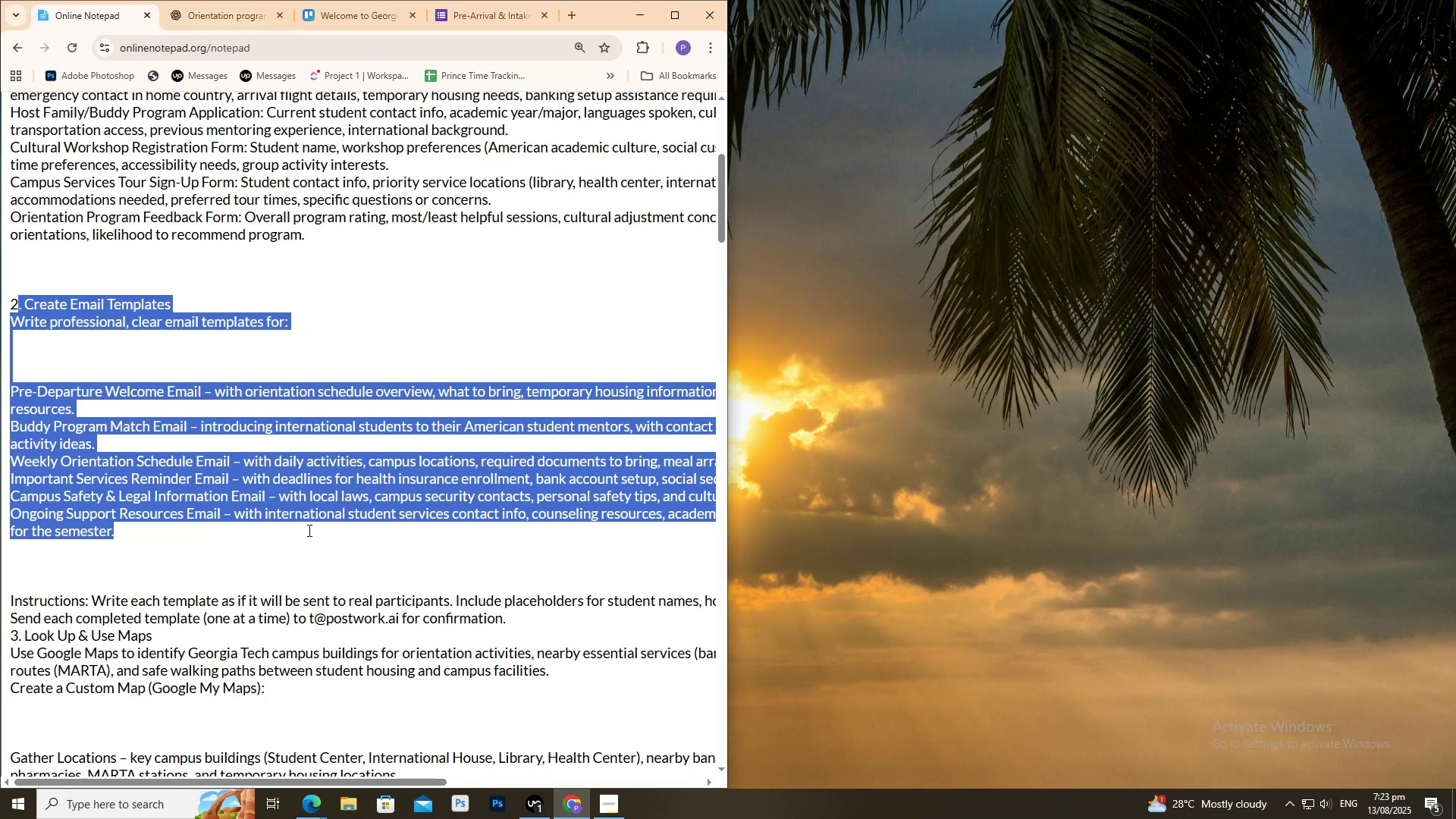 
scroll: coordinate [318, 532], scroll_direction: down, amount: 3.0
 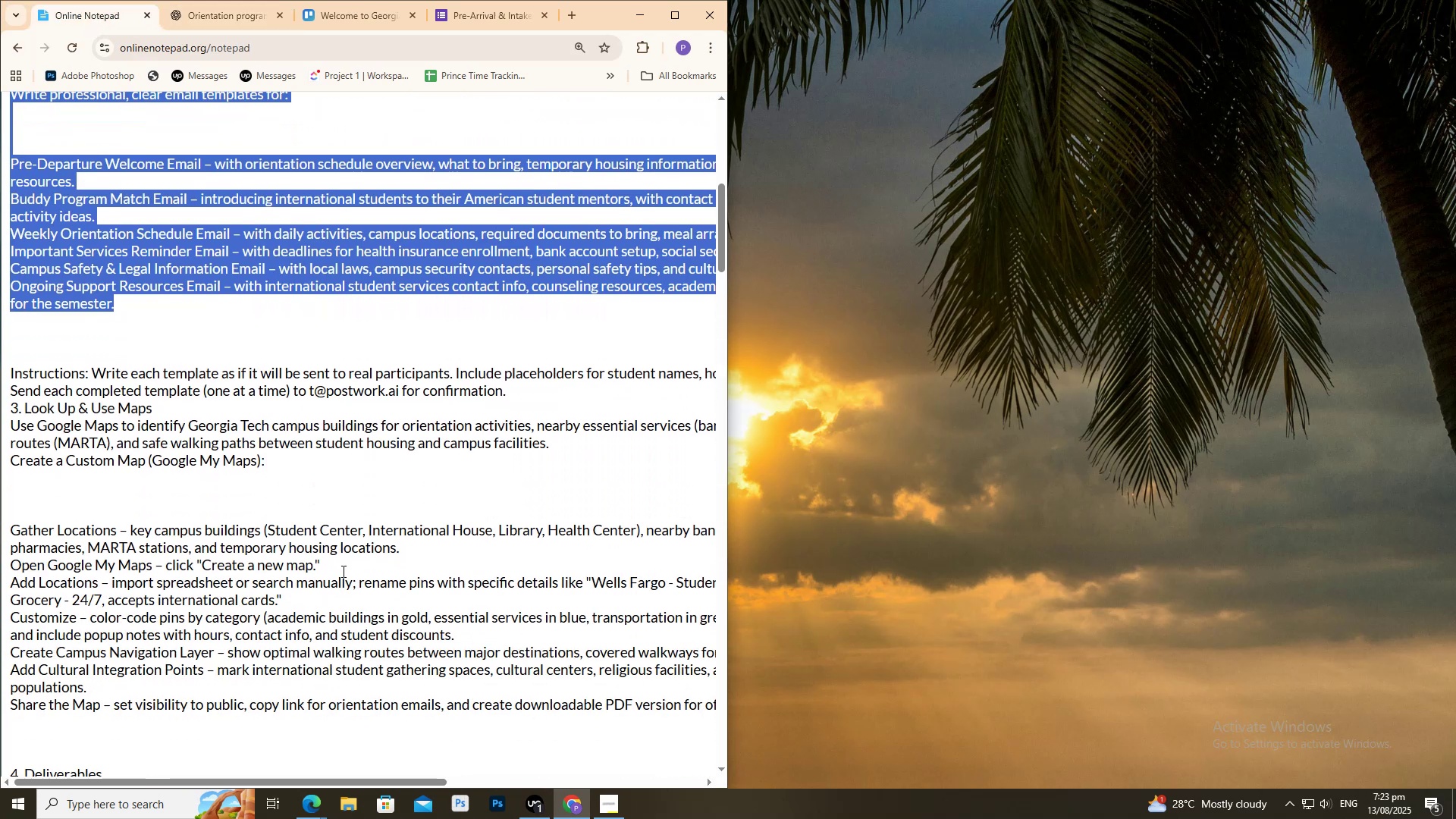 
scroll: coordinate [469, 517], scroll_direction: up, amount: 2.0
 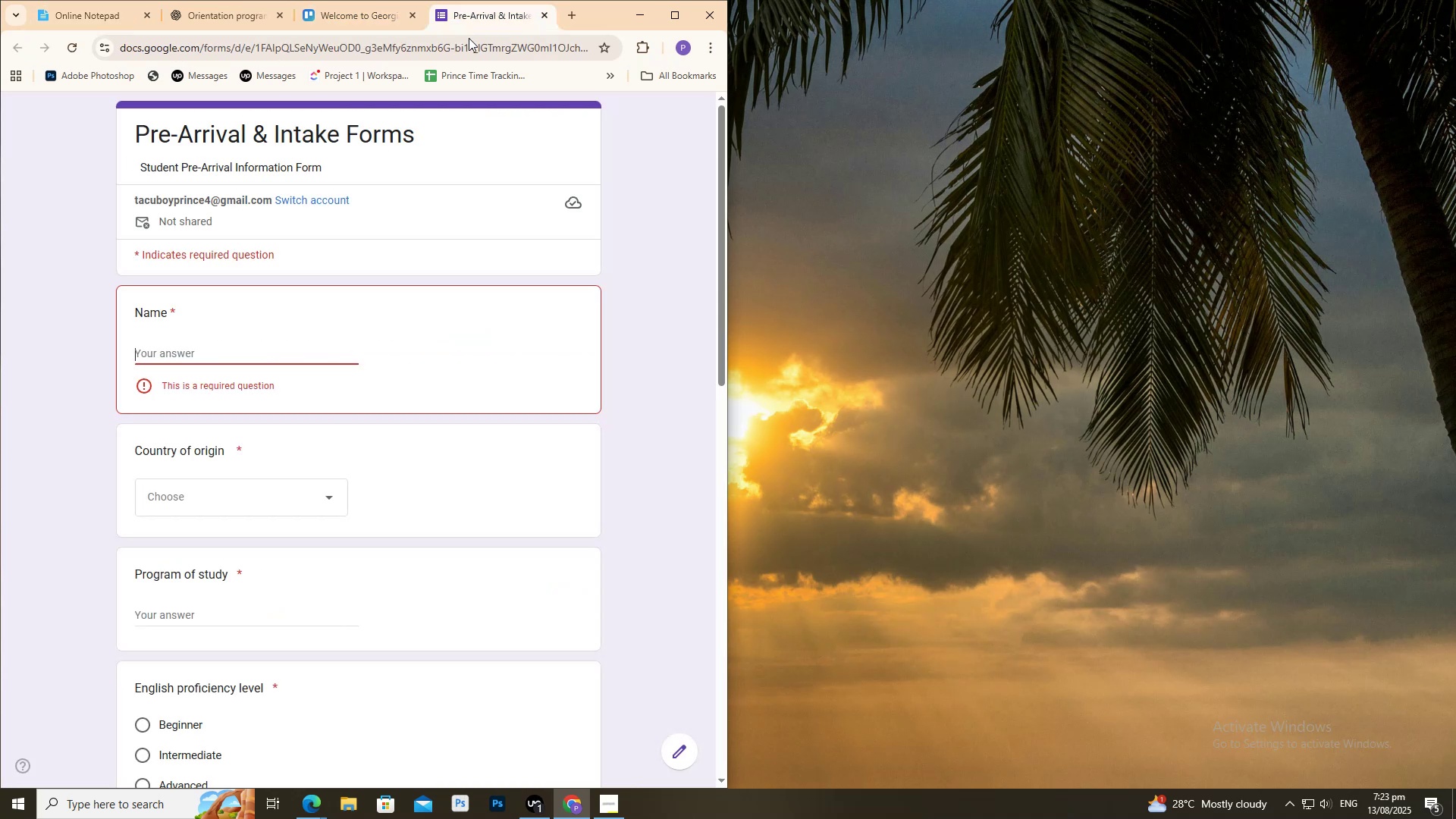 
wait(5.25)
 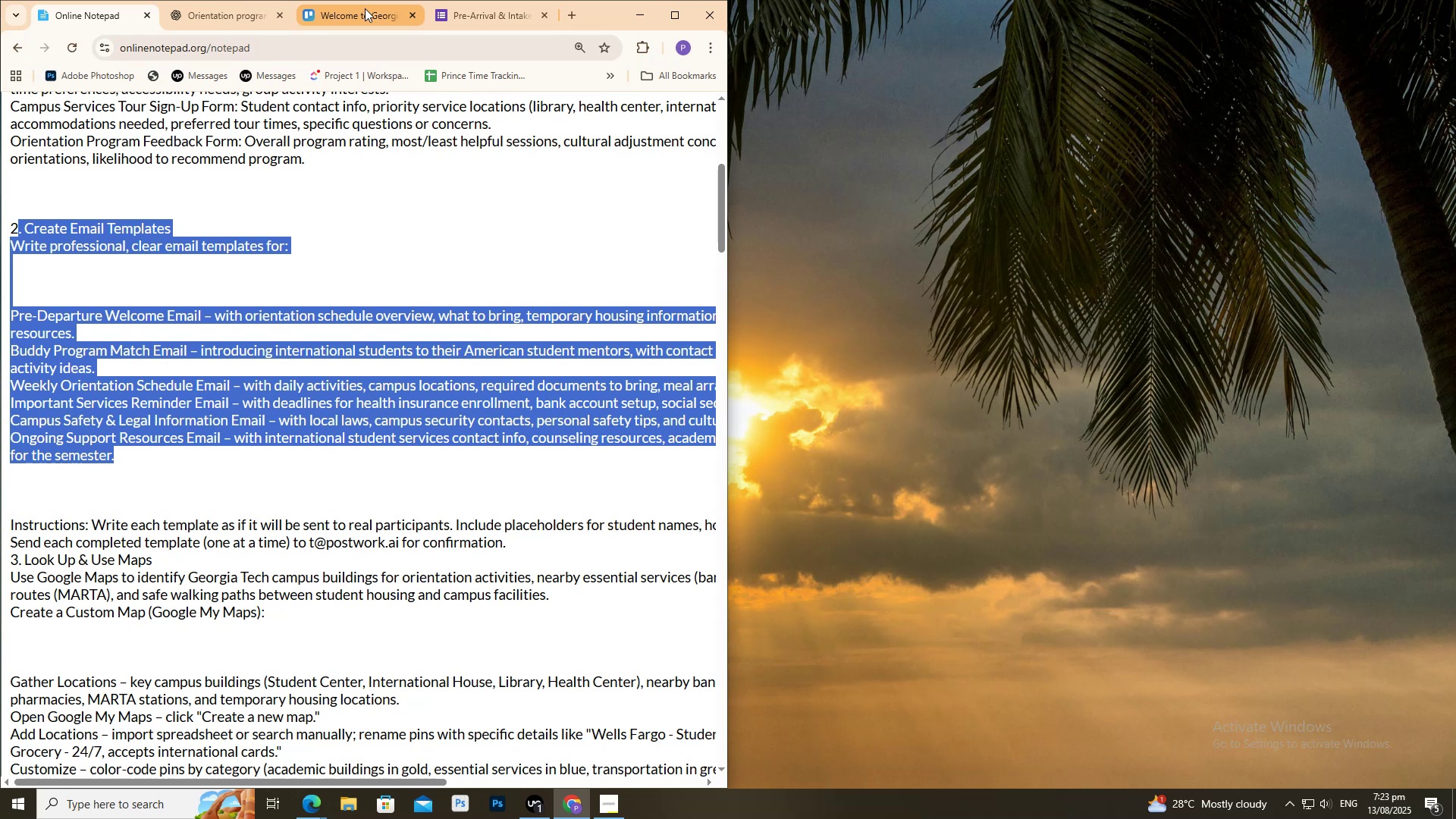 
scroll: coordinate [311, 350], scroll_direction: down, amount: 3.0
 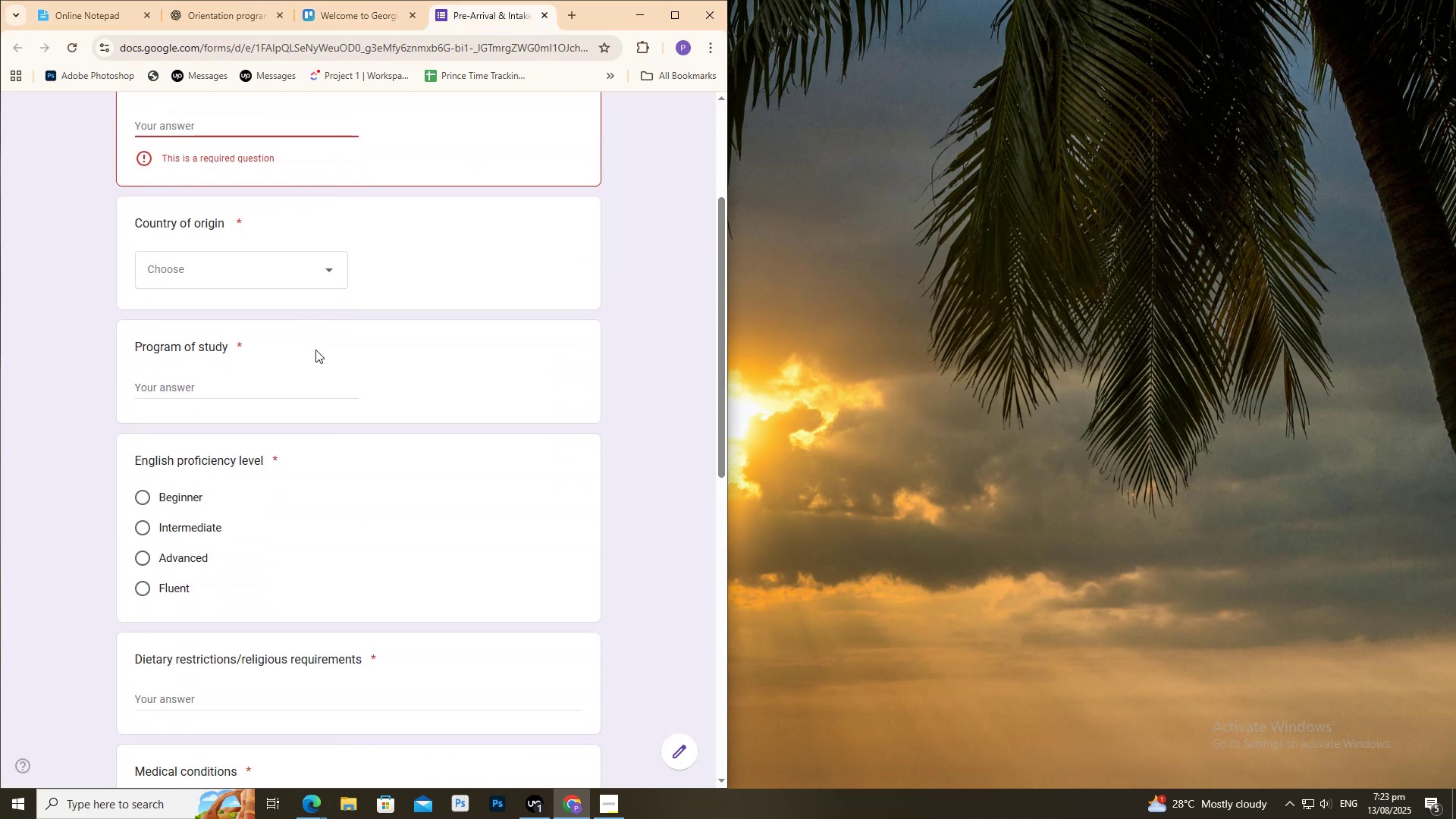 
scroll: coordinate [329, 326], scroll_direction: up, amount: 4.0
 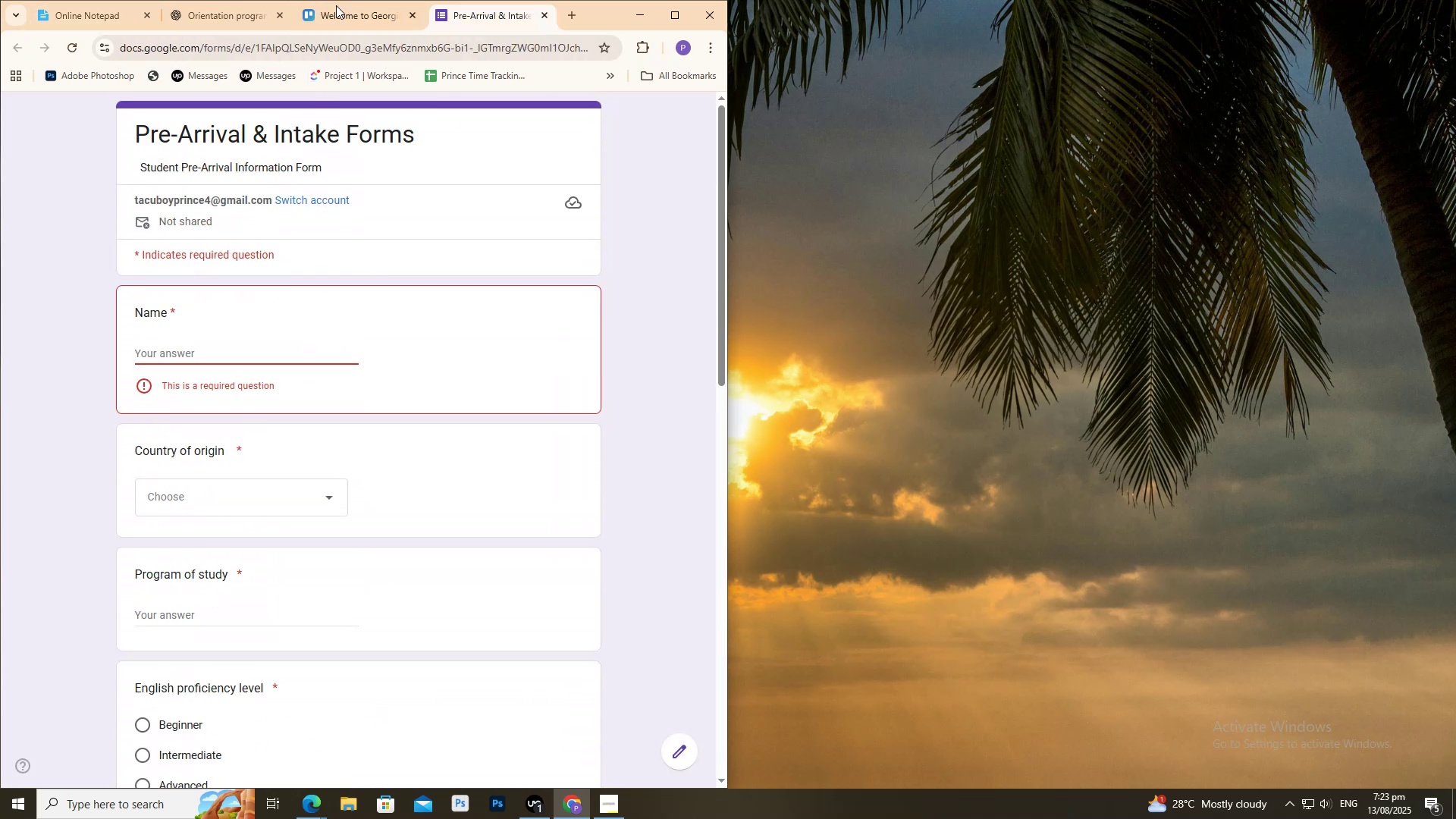 
left_click([350, 14])
 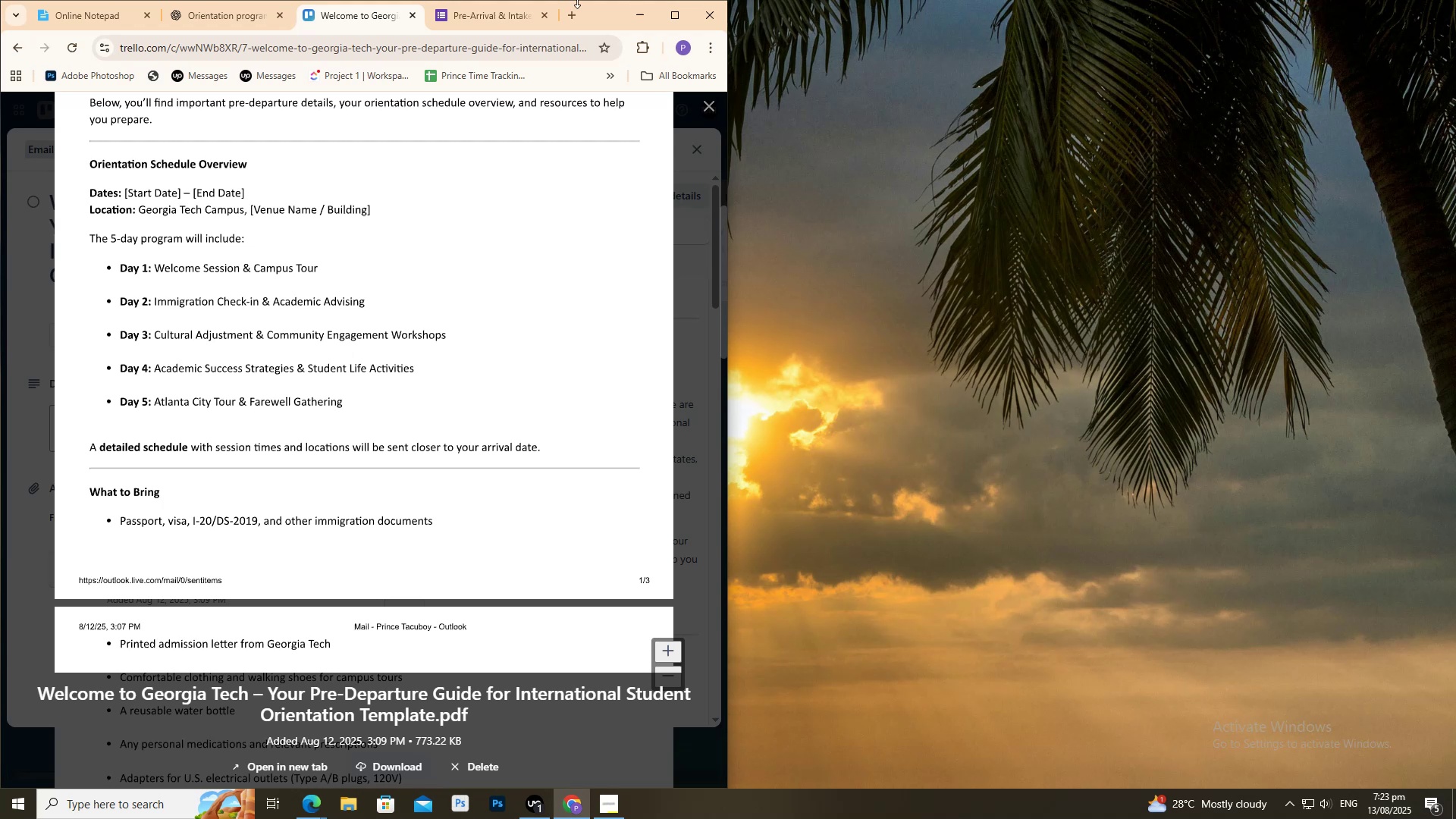 
mouse_move([228, 31])
 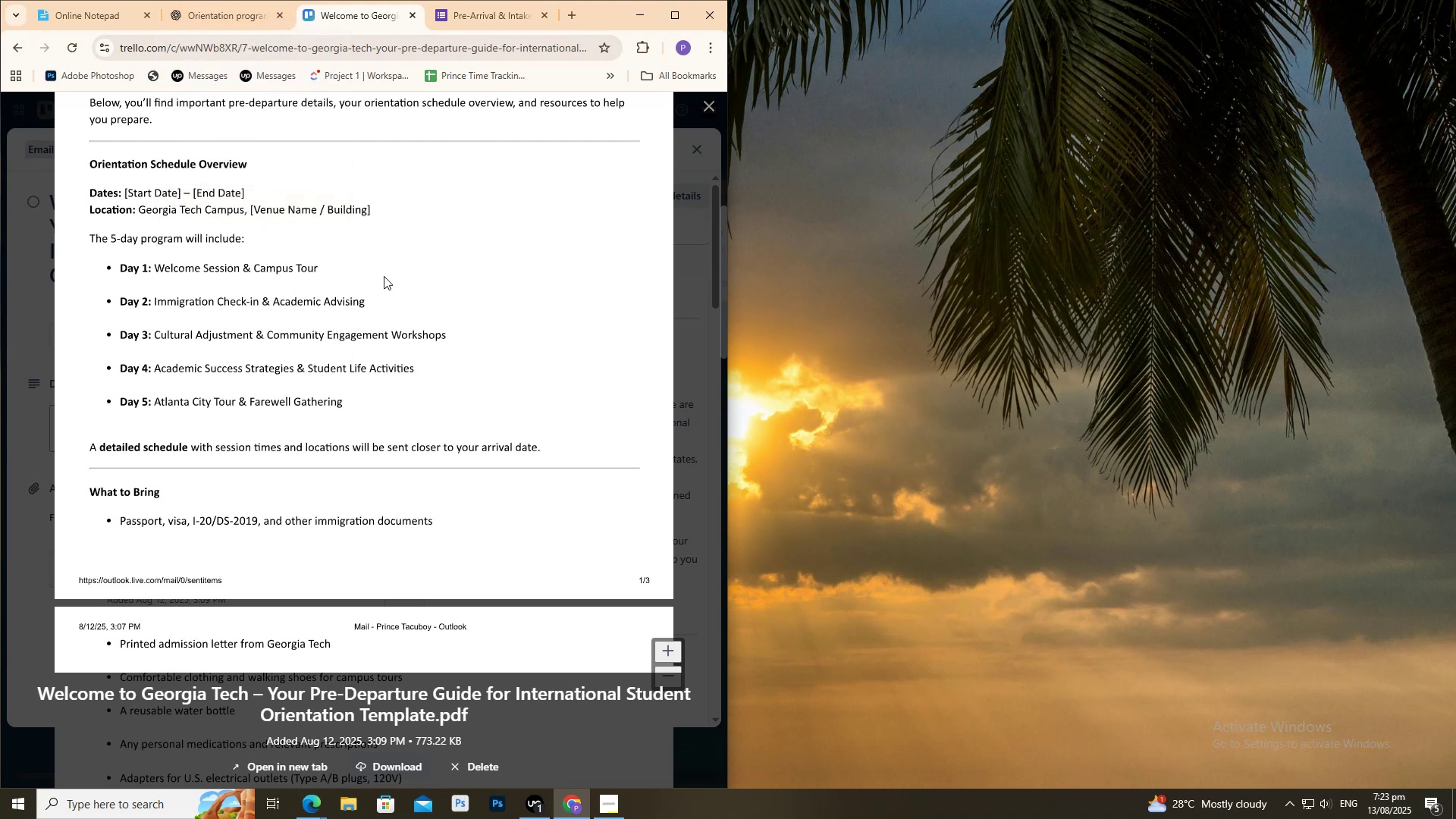 
scroll: coordinate [383, 271], scroll_direction: up, amount: 5.0
 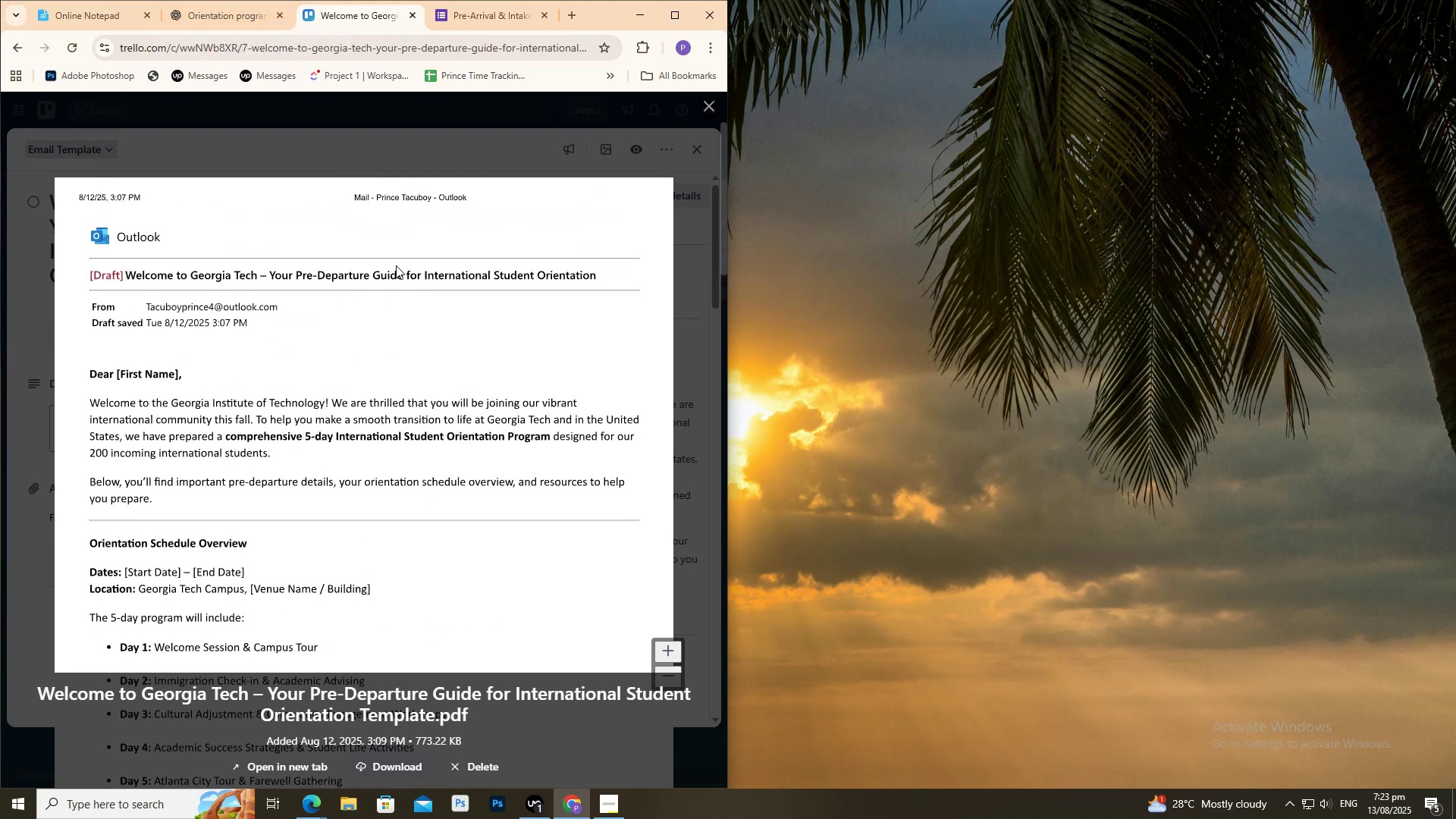 
scroll: coordinate [396, 265], scroll_direction: down, amount: 1.0
 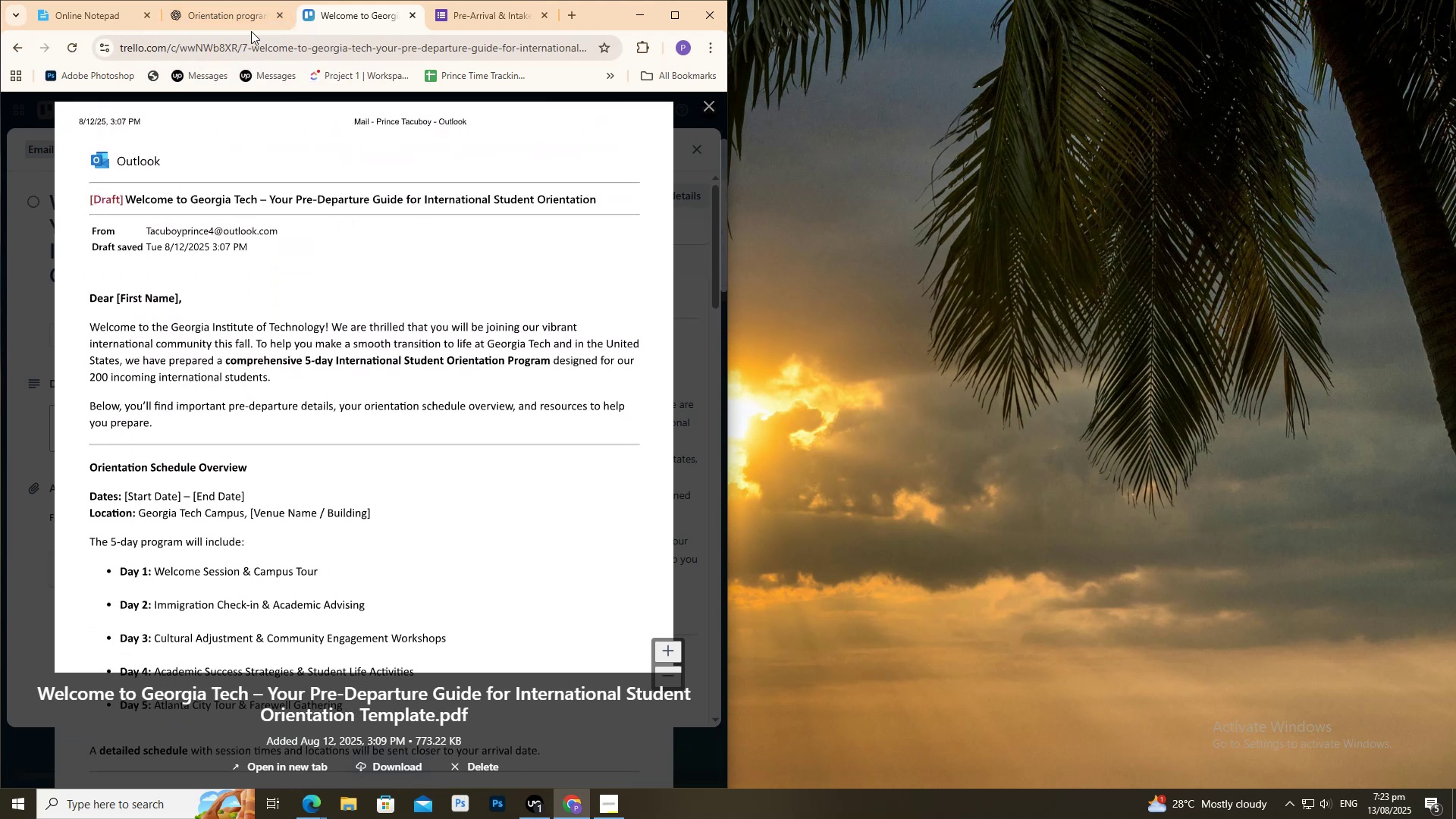 
left_click([238, 22])
 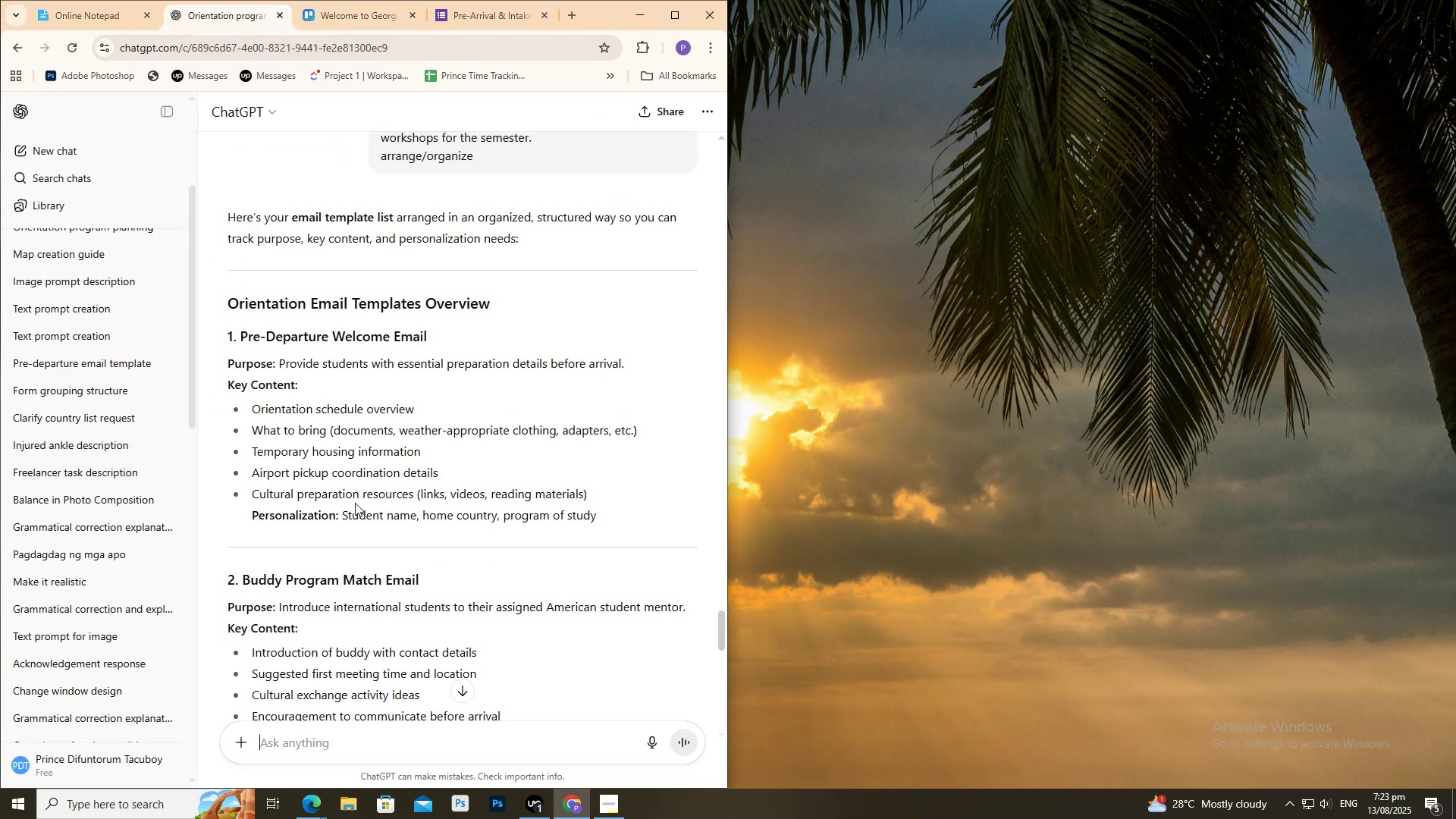 
scroll: coordinate [368, 463], scroll_direction: up, amount: 8.0
 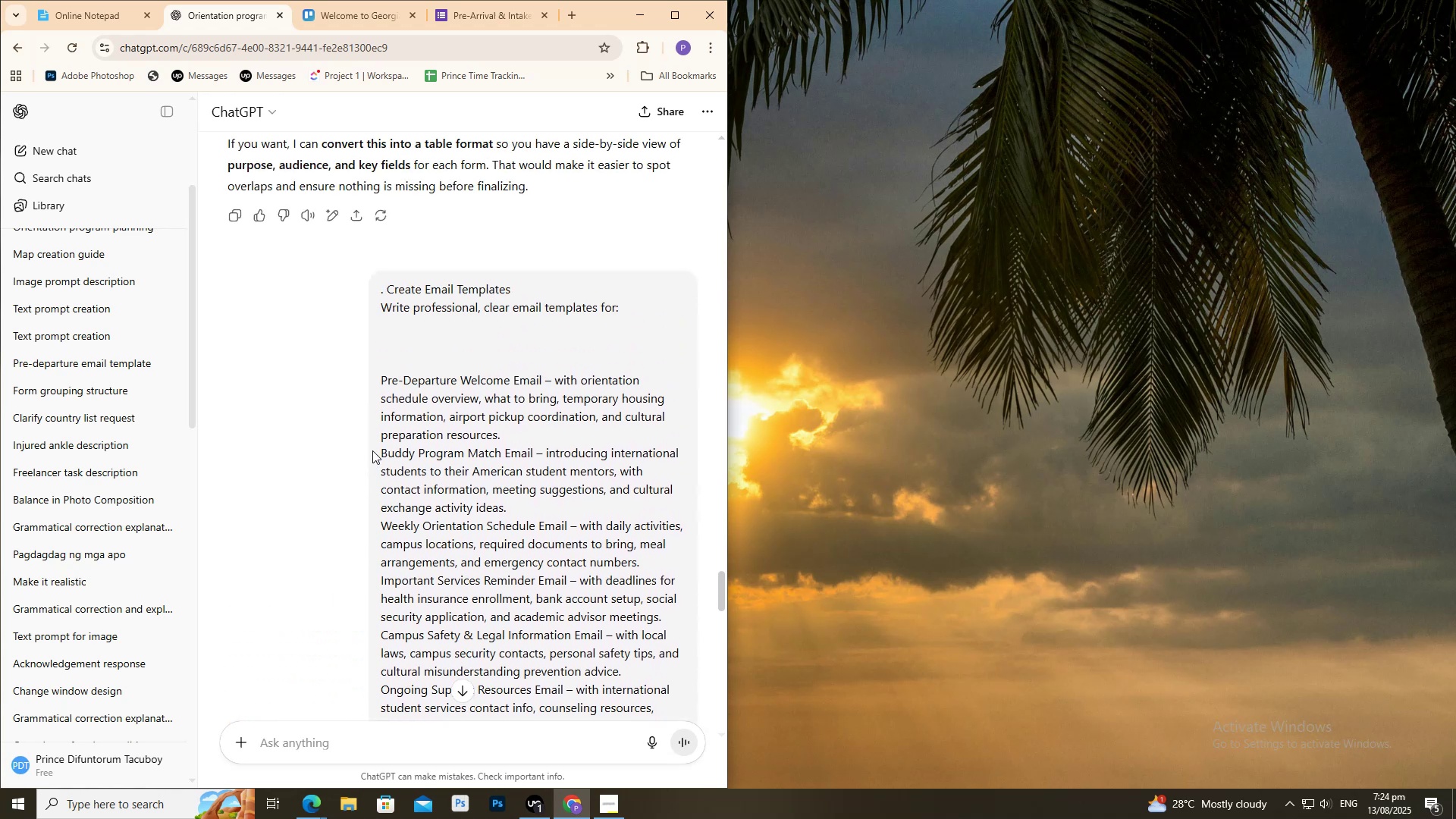 
scroll: coordinate [372, 450], scroll_direction: down, amount: 5.0
 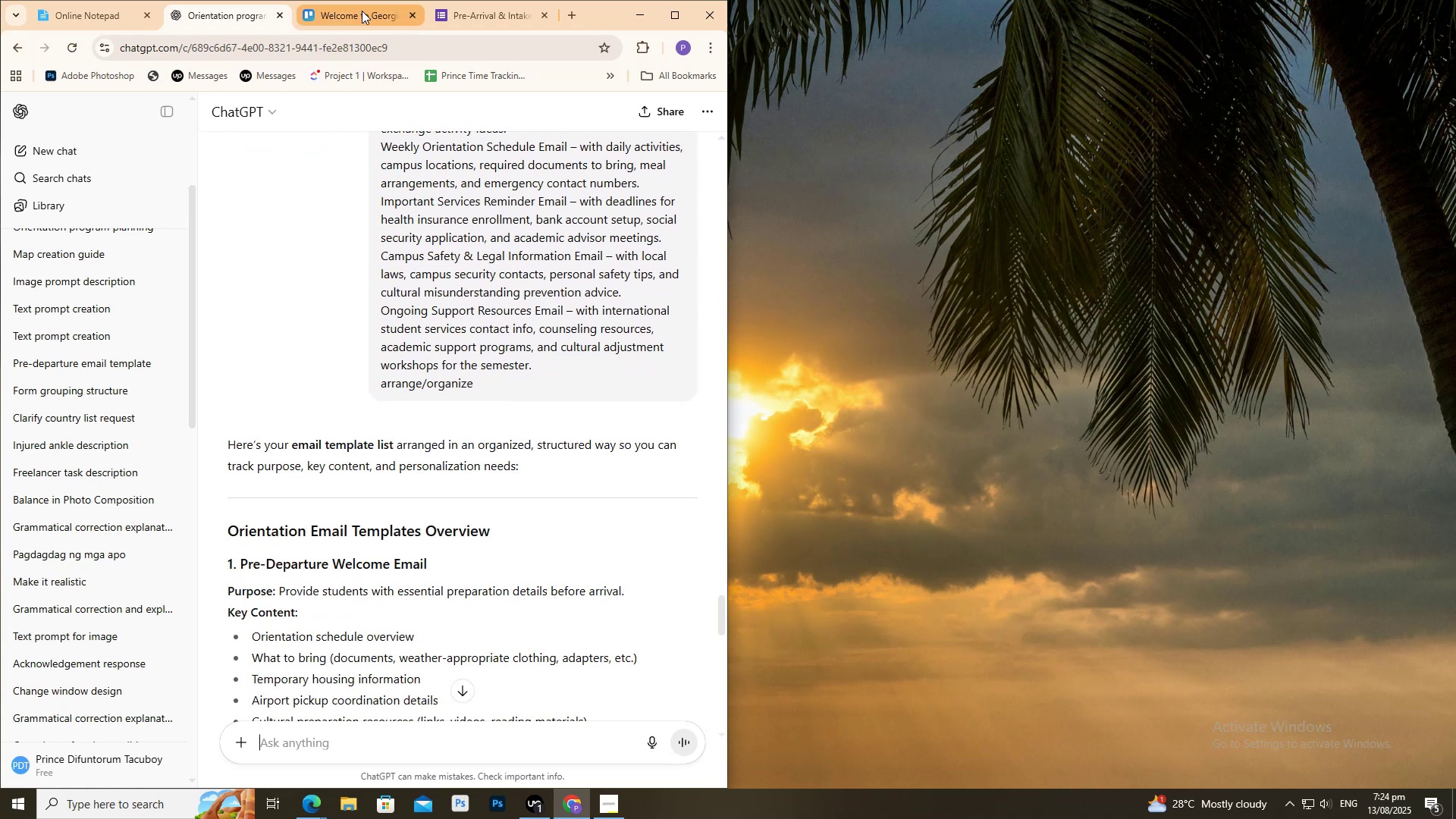 
left_click([362, 10])
 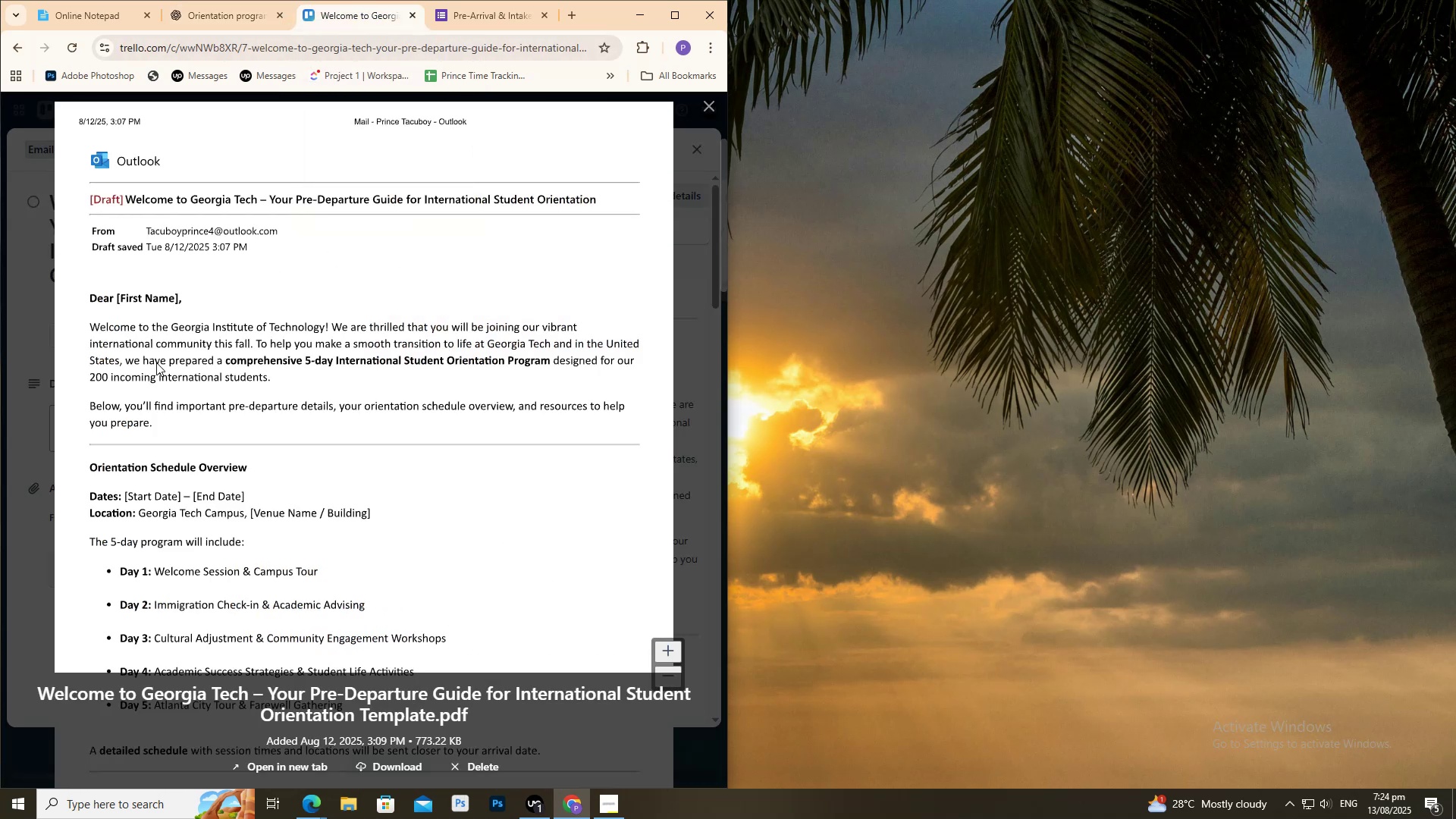 
scroll: coordinate [156, 362], scroll_direction: none, amount: 0.0
 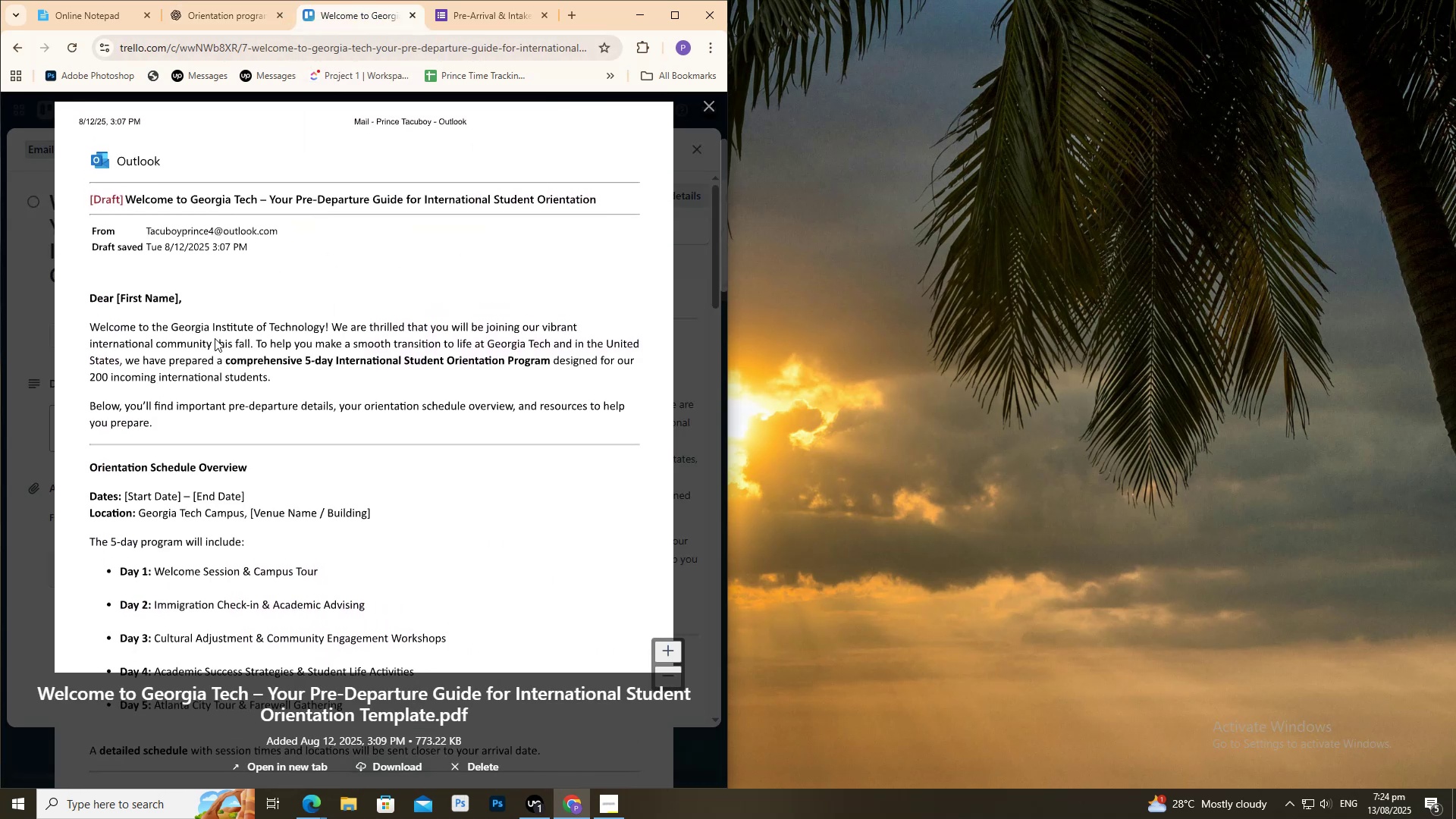 
scroll: coordinate [337, 468], scroll_direction: down, amount: 2.0
 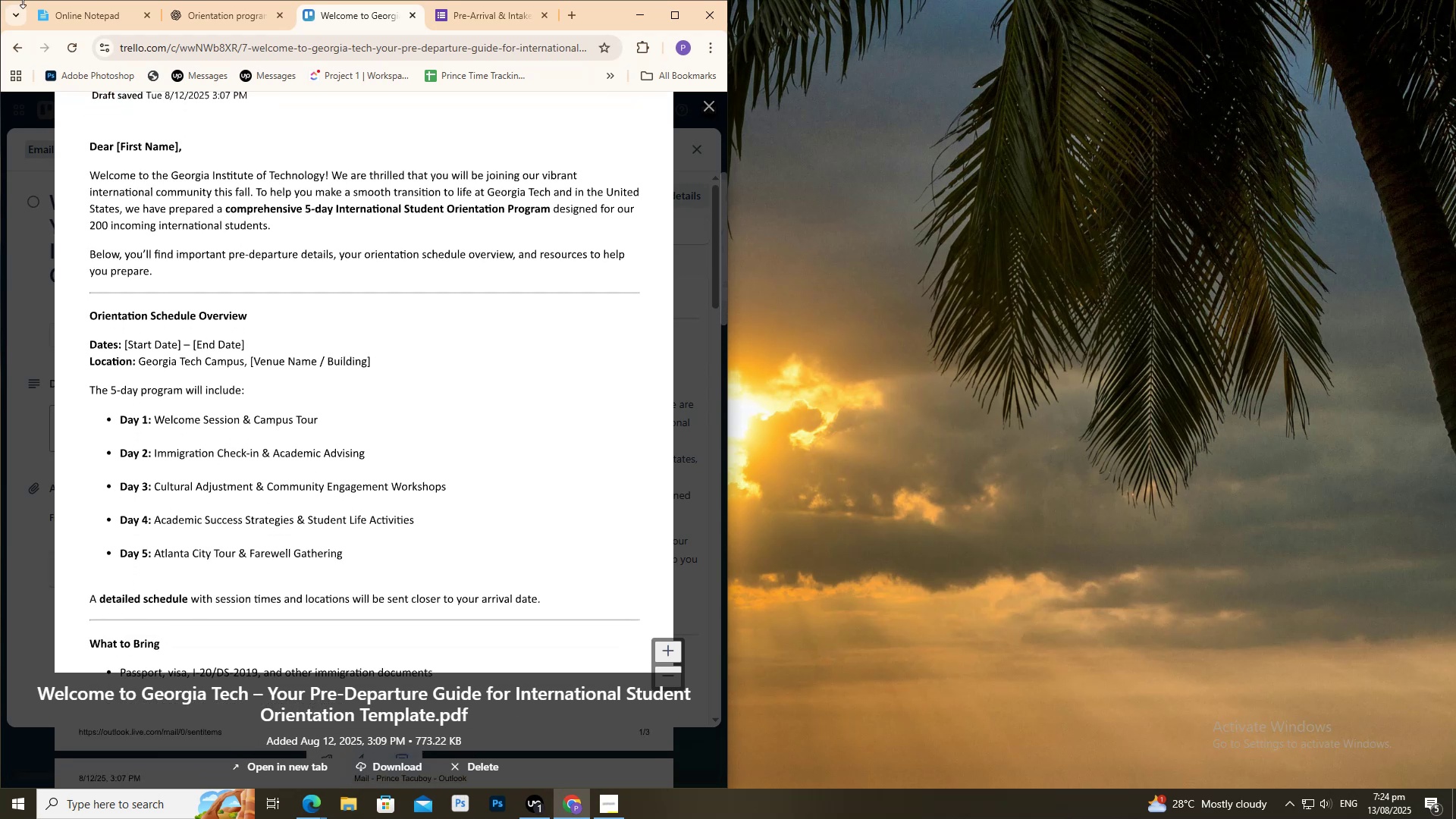 
left_click([213, 14])
 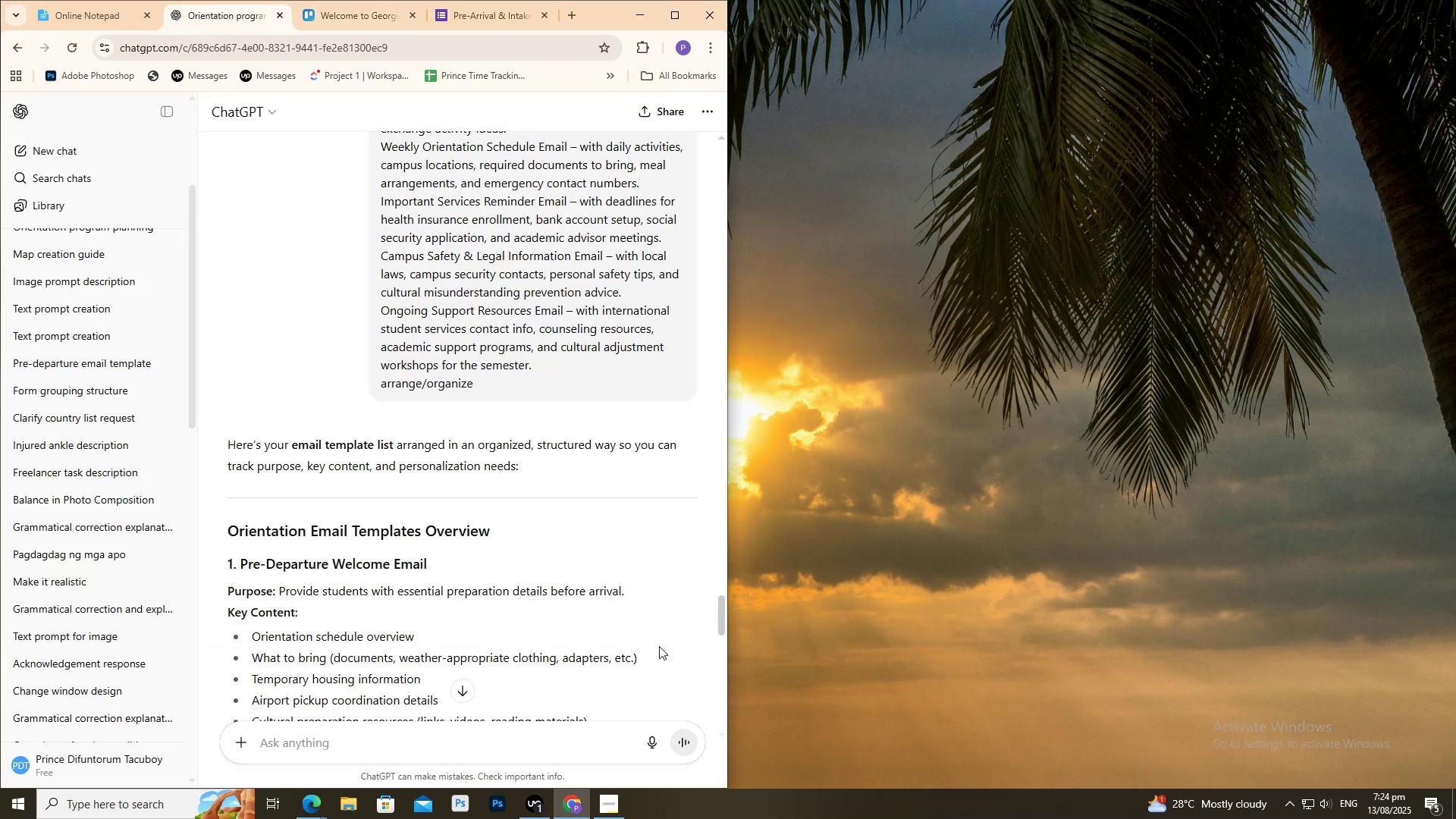 
scroll: coordinate [634, 653], scroll_direction: down, amount: 2.0
 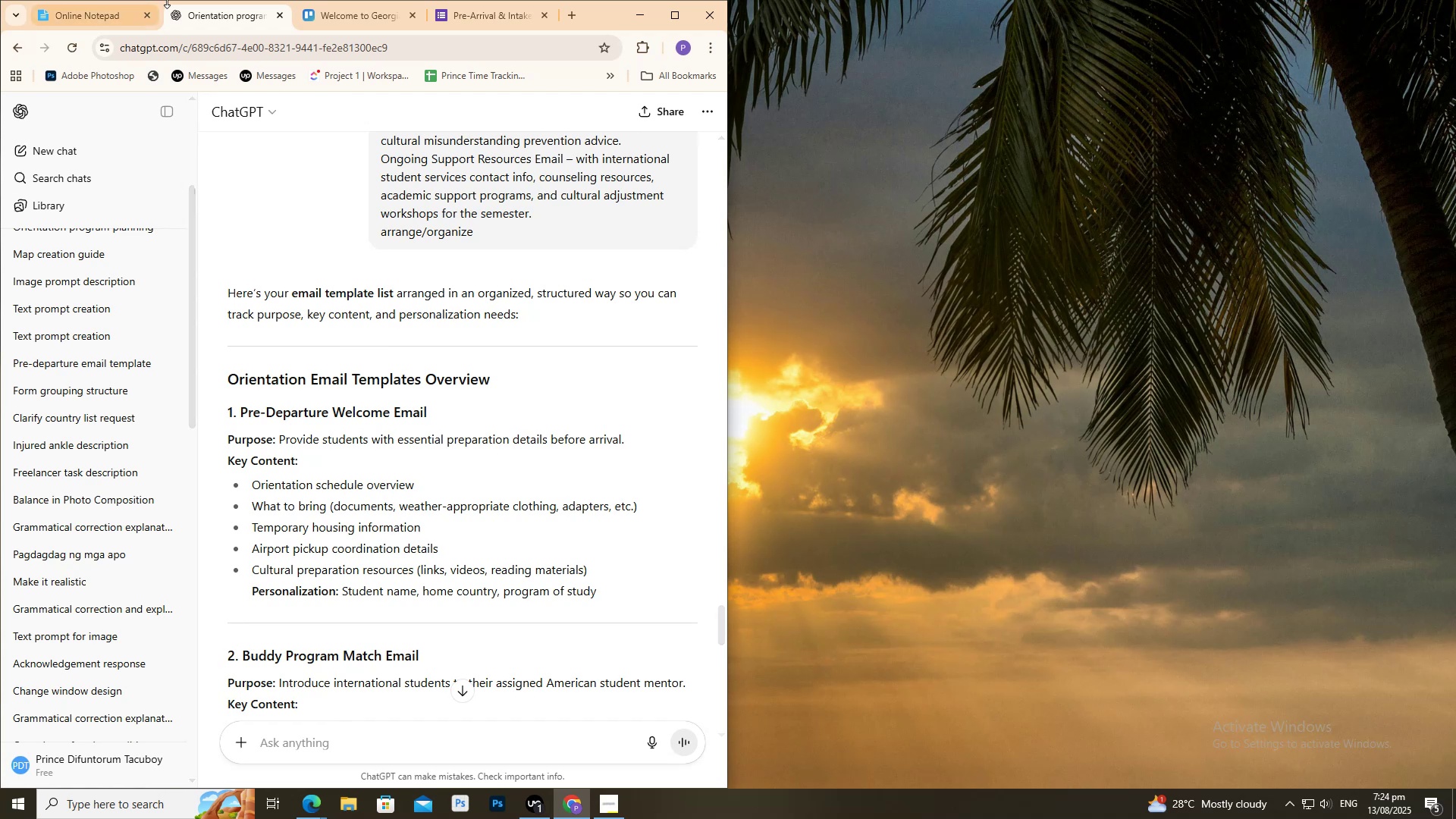 
wait(7.82)
 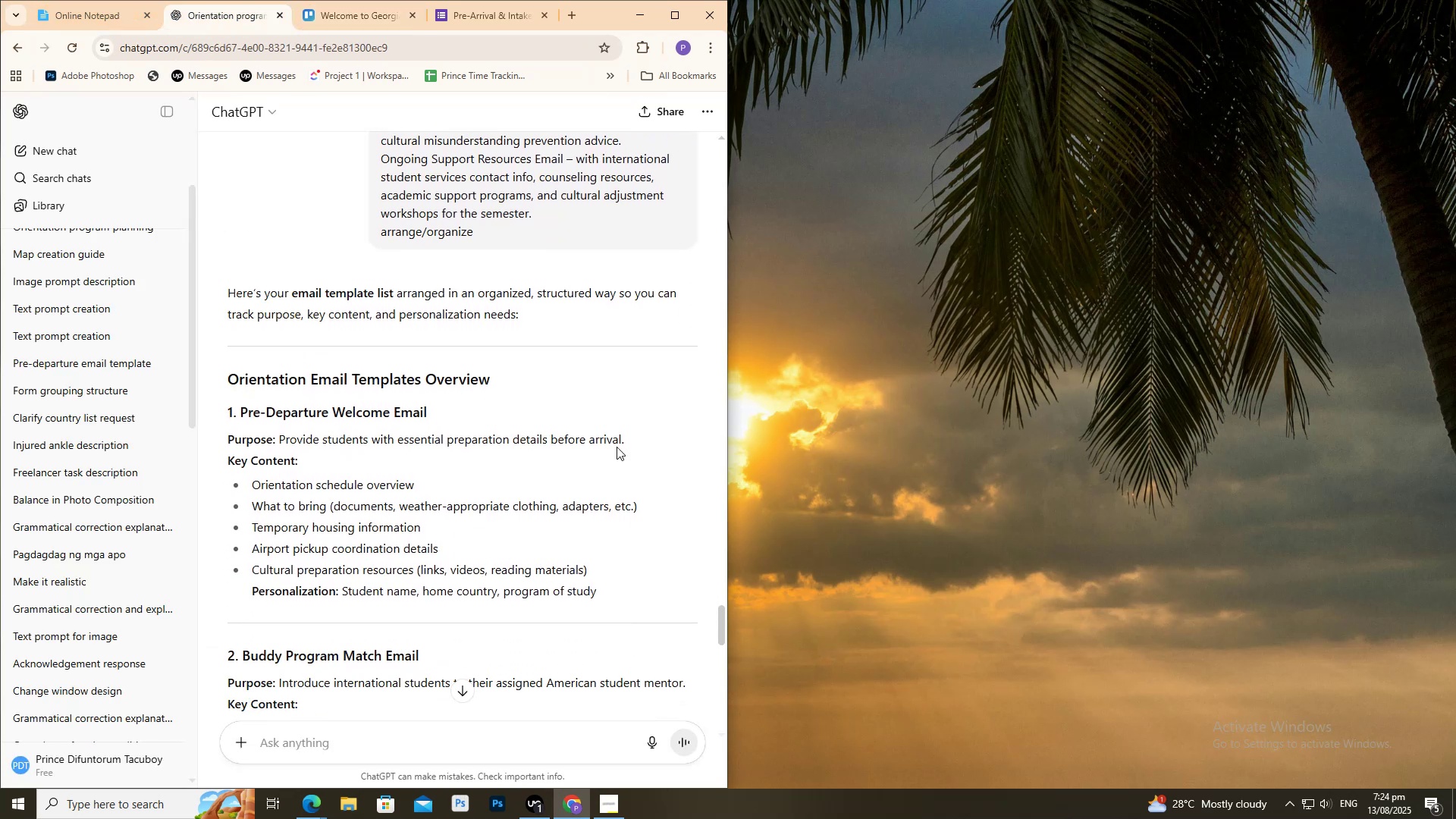 
left_click([342, 7])
 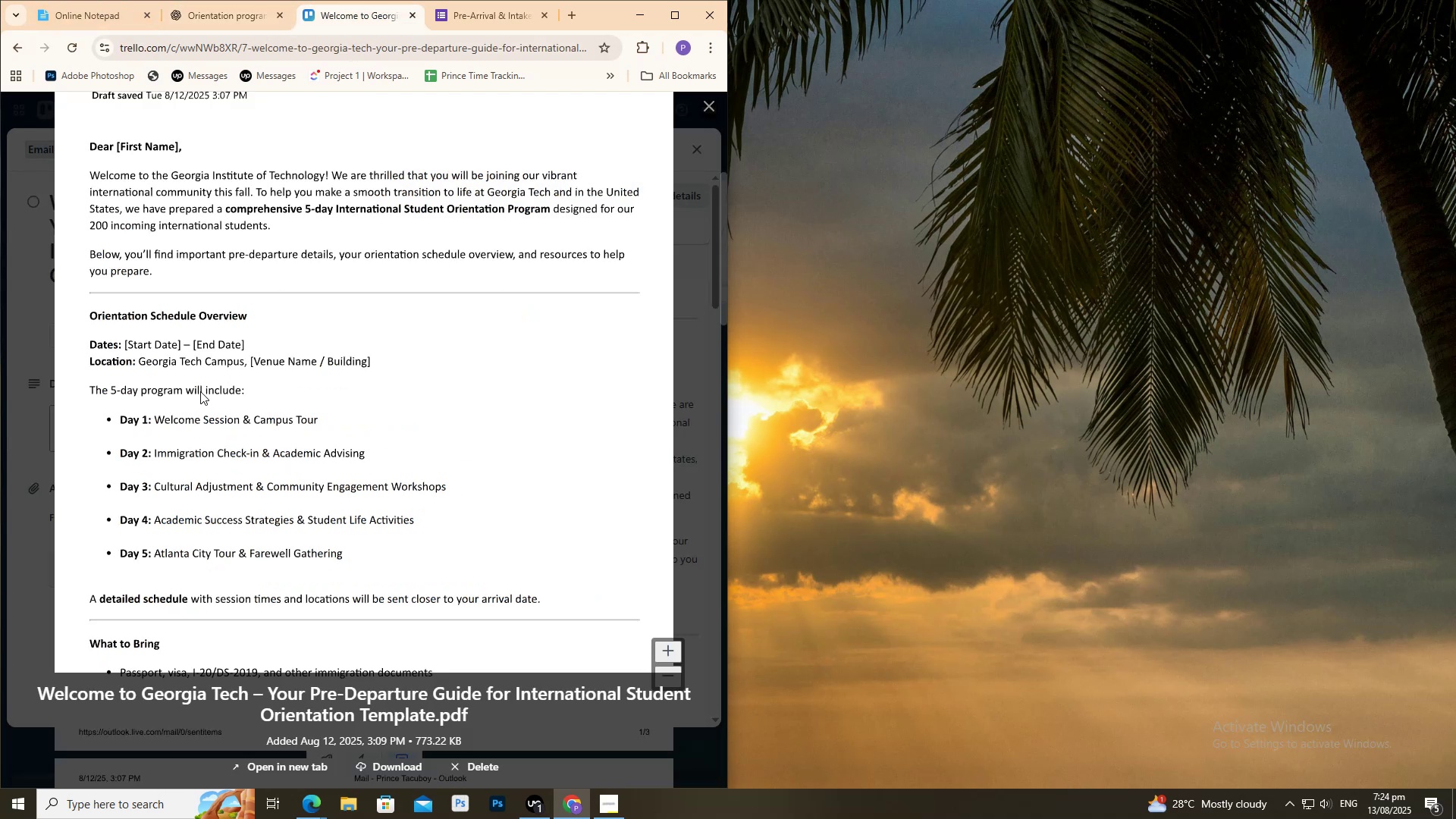 
scroll: coordinate [266, 418], scroll_direction: down, amount: 4.0
 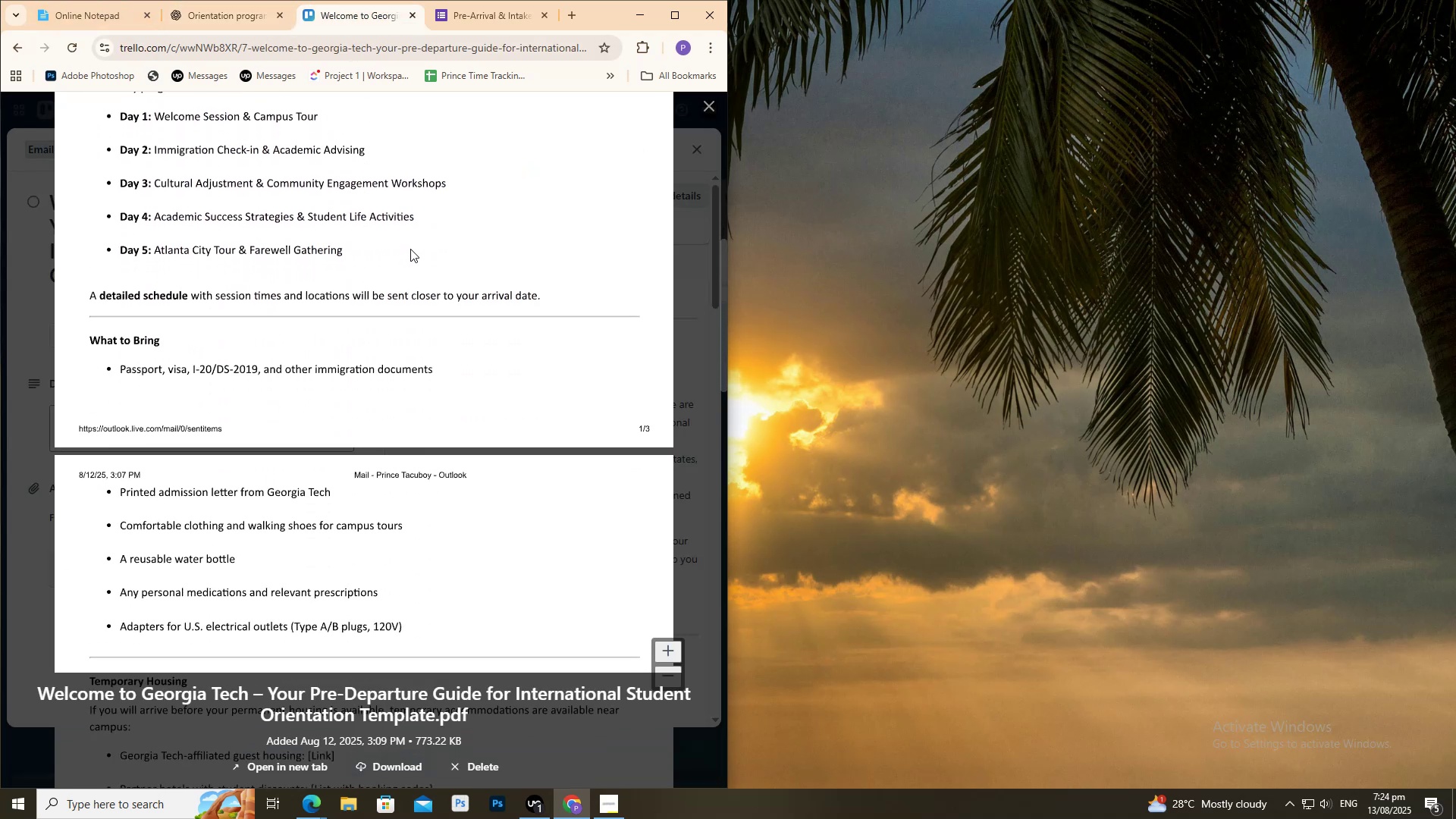 
scroll: coordinate [410, 240], scroll_direction: up, amount: 1.0
 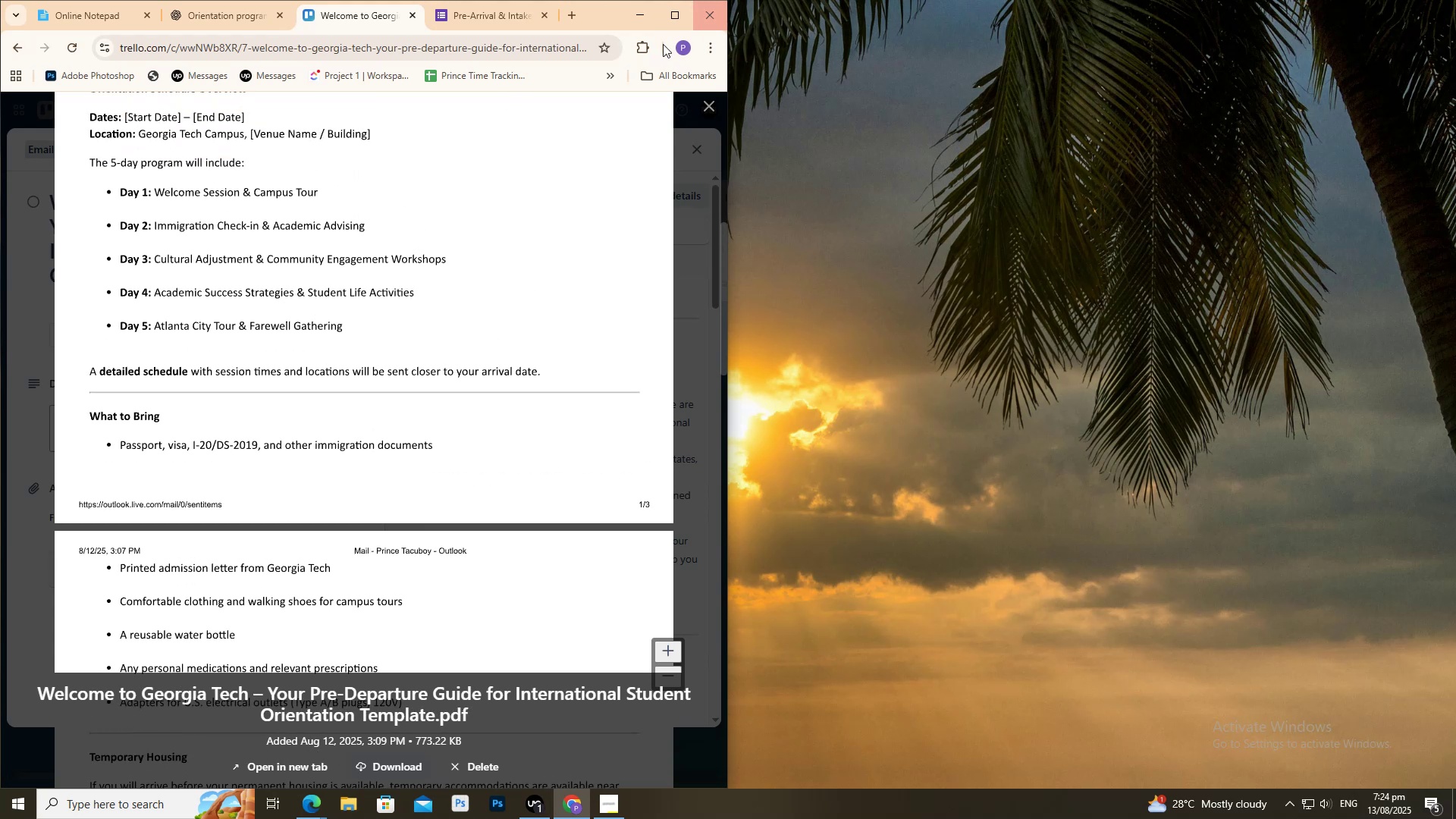 
mouse_move([370, 8])
 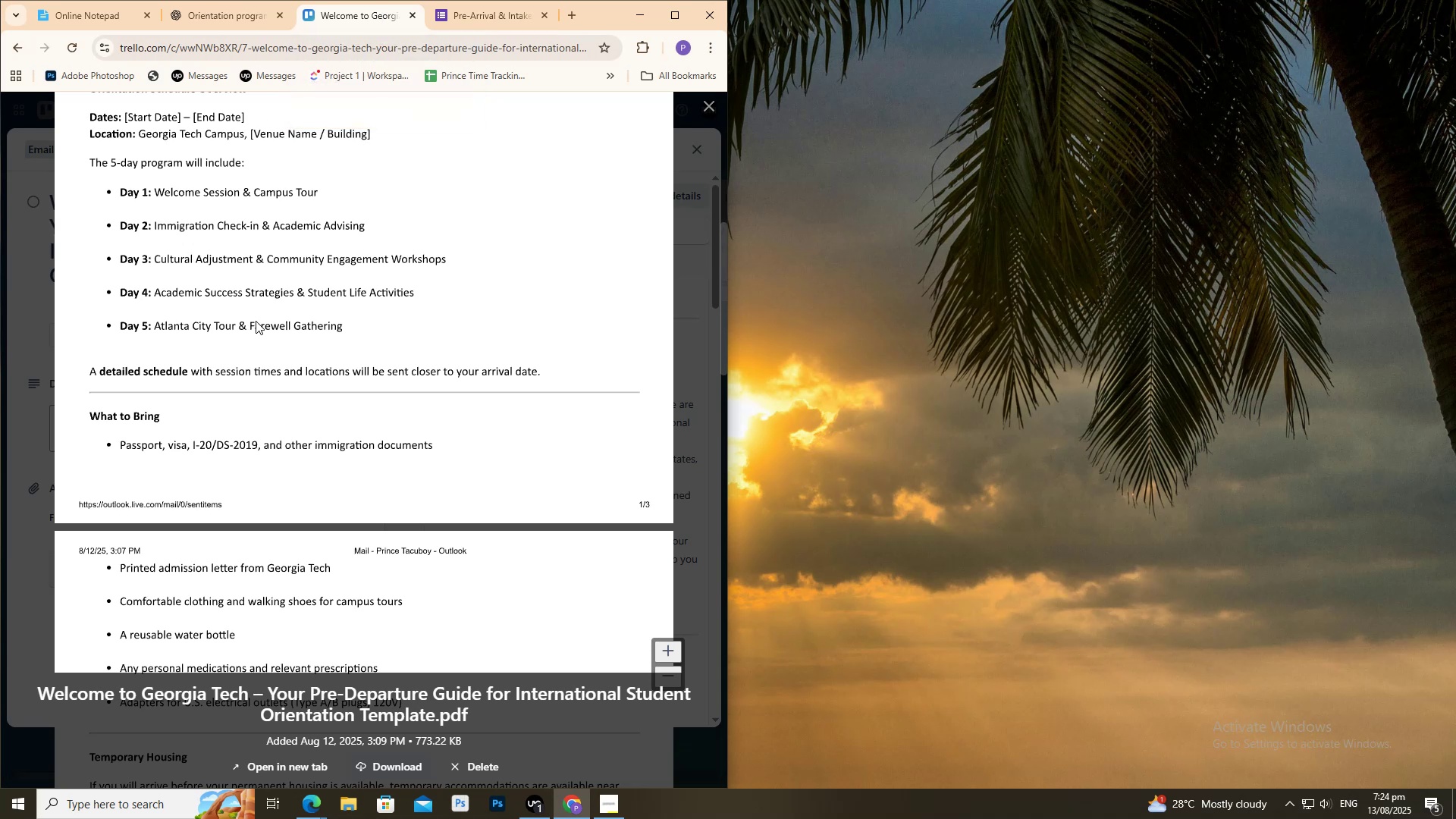 
scroll: coordinate [259, 321], scroll_direction: up, amount: 3.0
 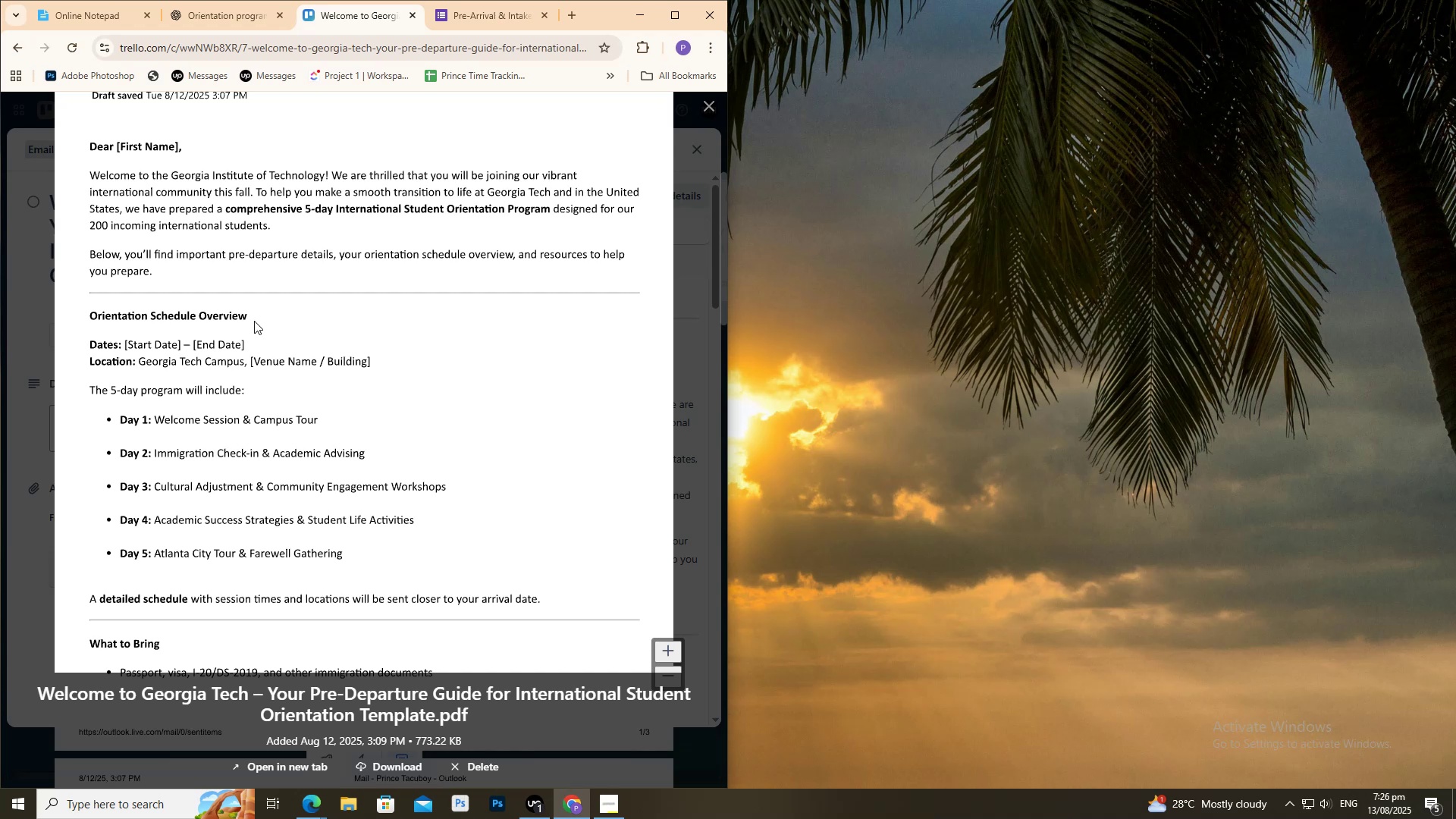 
wait(97.97)
 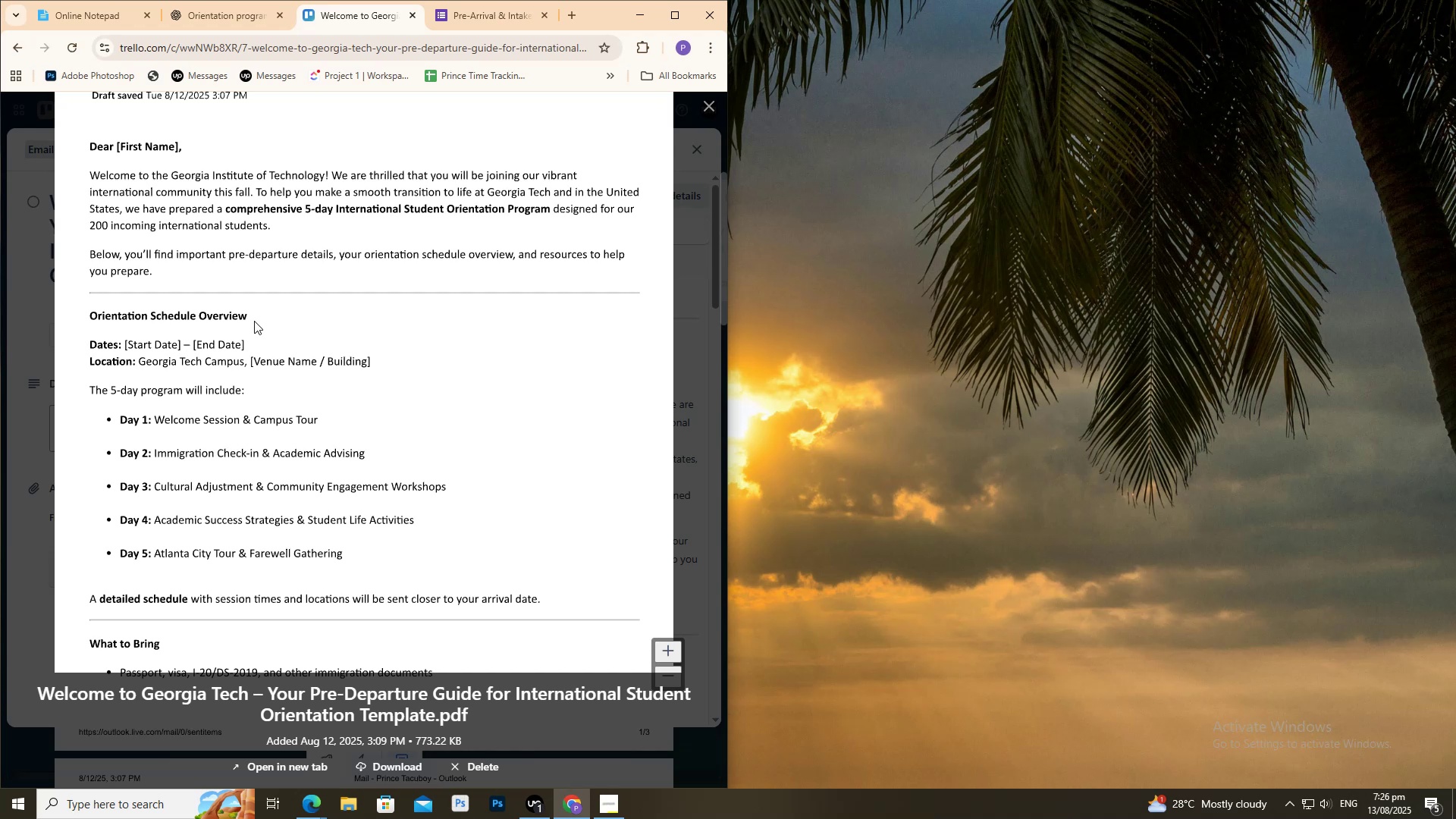 
key(ArrowRight)
 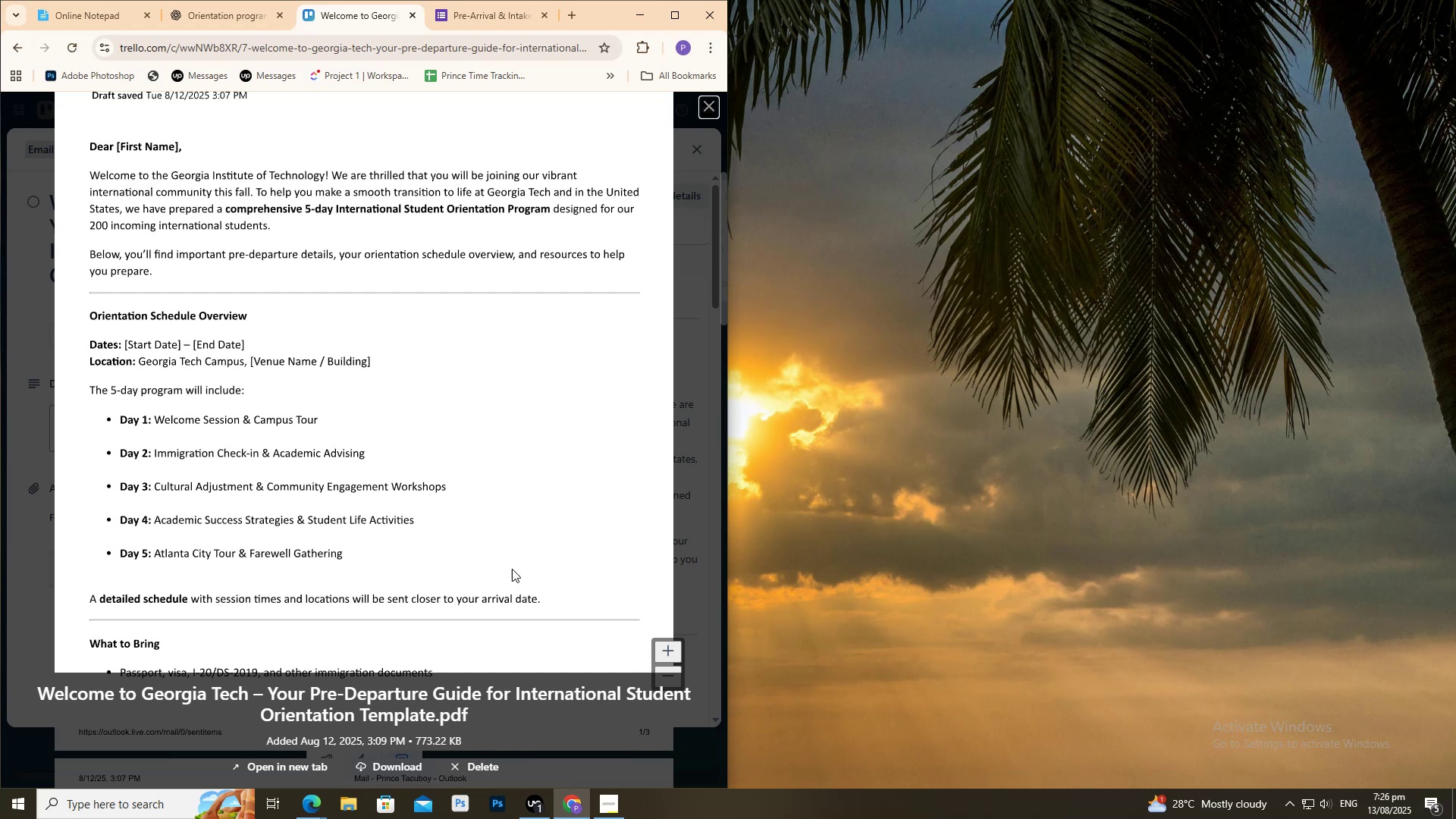 
scroll: coordinate [275, 459], scroll_direction: down, amount: 2.0
 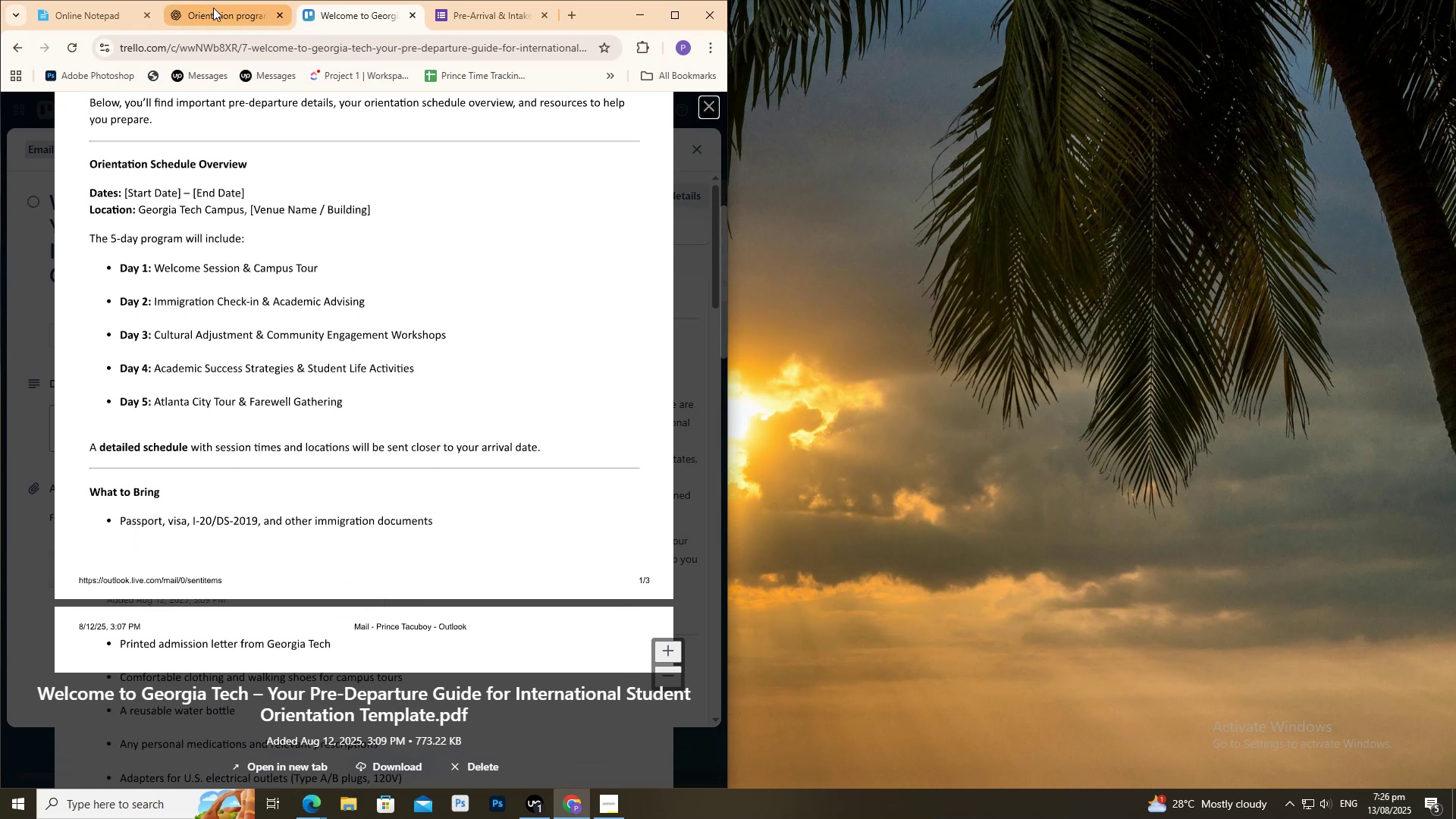 
left_click([215, 6])
 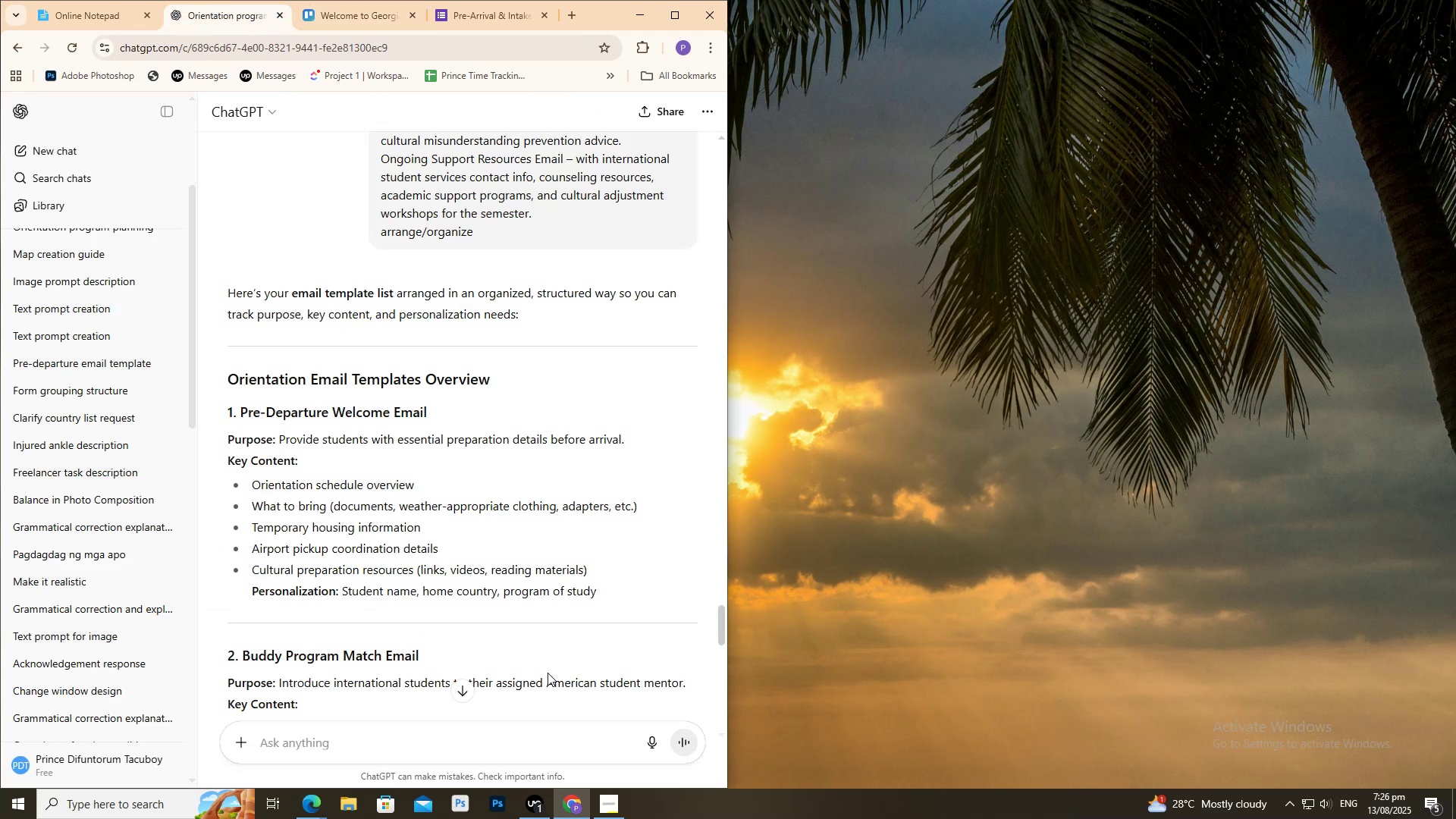 
scroll: coordinate [556, 679], scroll_direction: down, amount: 2.0
 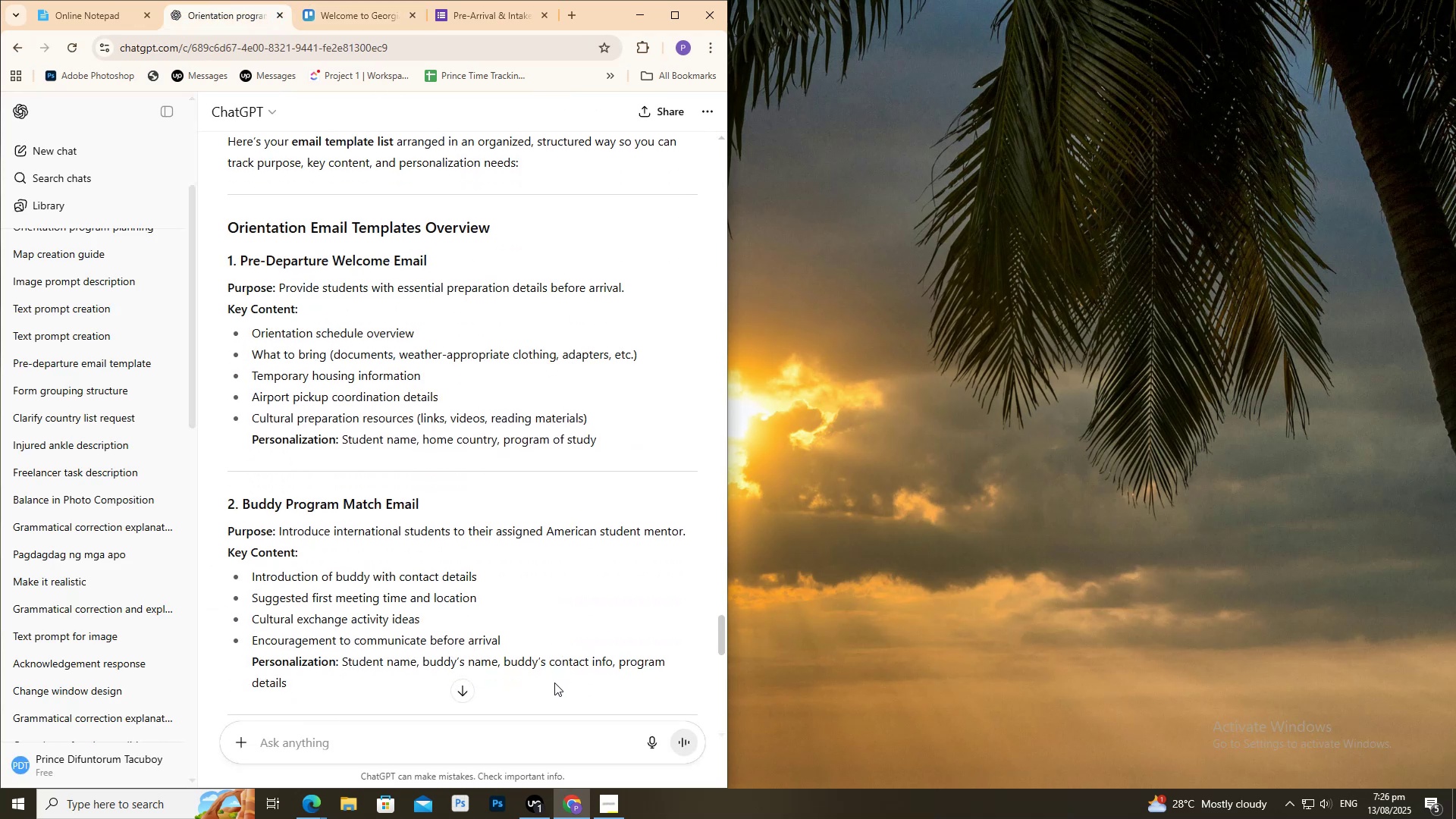 
scroll: coordinate [554, 682], scroll_direction: up, amount: 1.0
 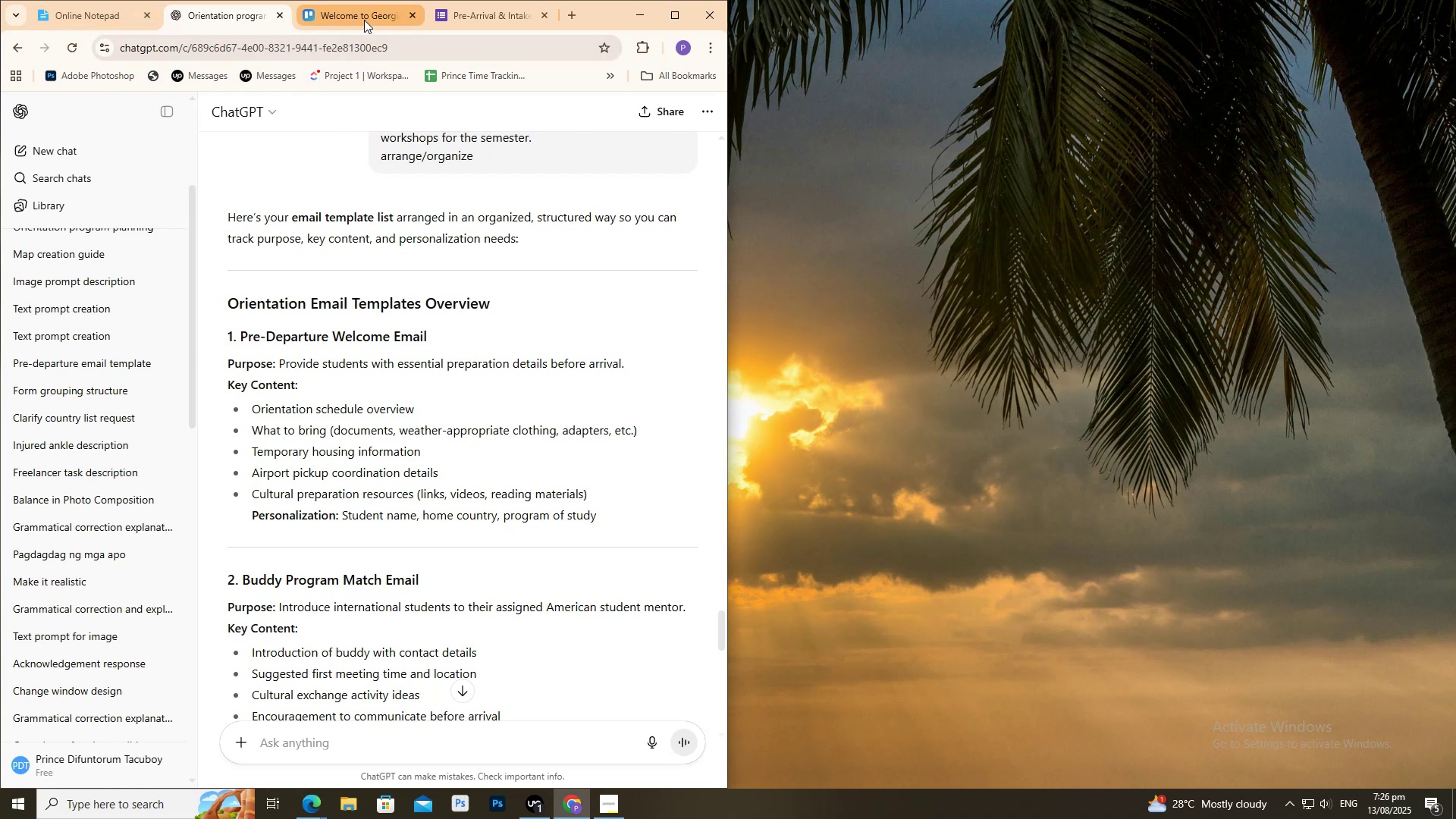 
wait(8.07)
 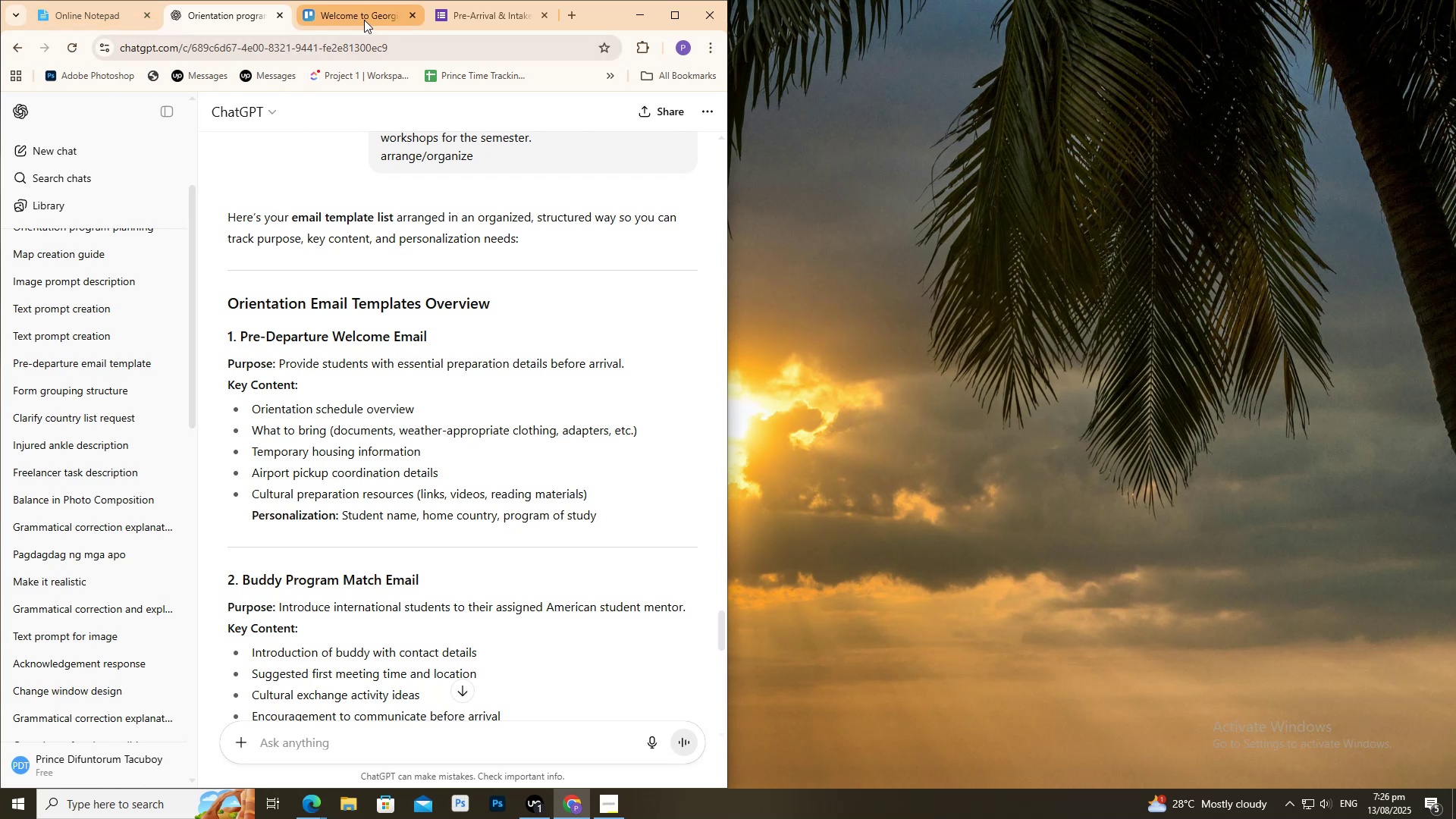 
left_click([219, 17])
 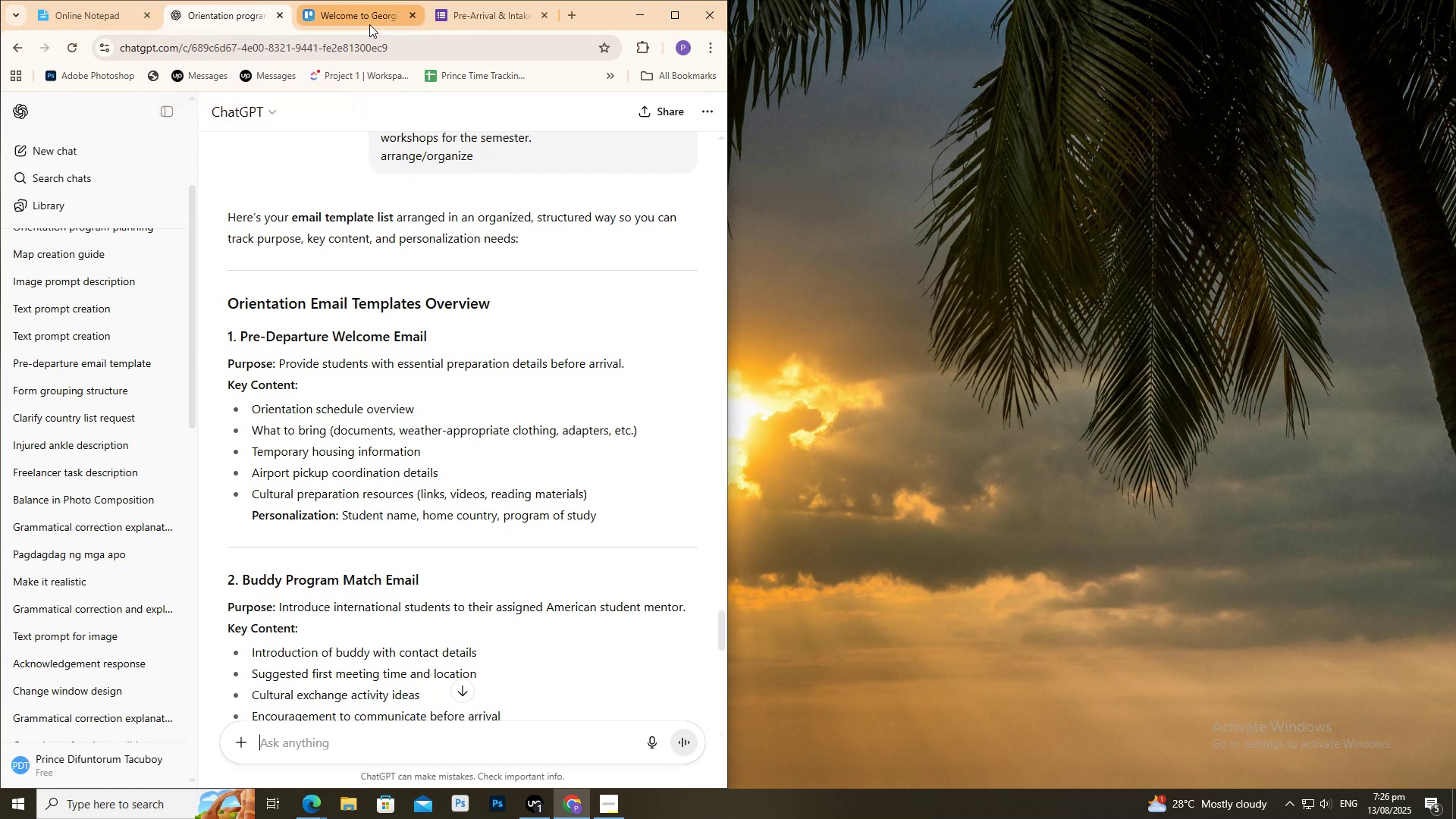 
left_click([366, 22])
 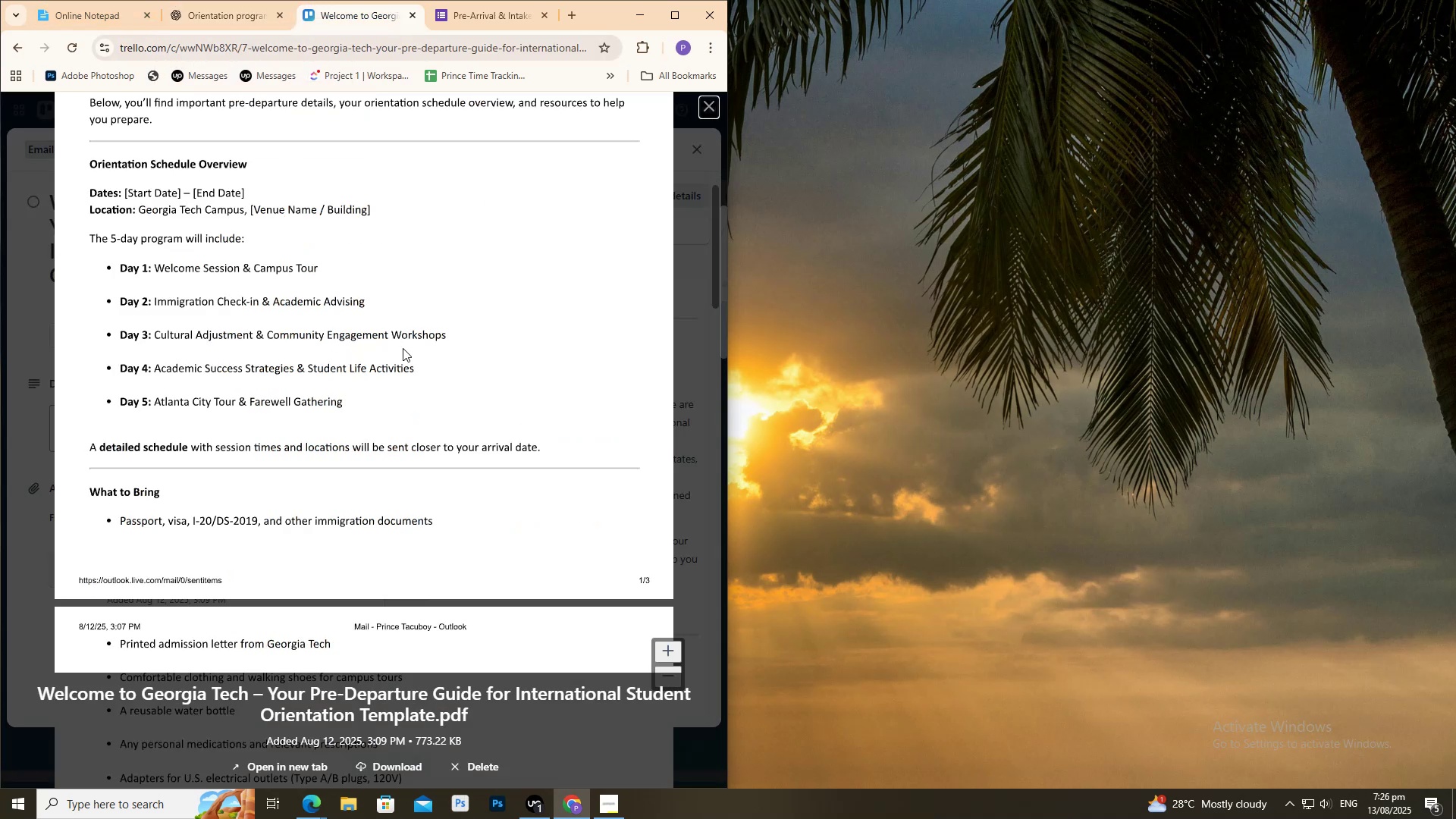 
scroll: coordinate [403, 348], scroll_direction: up, amount: 2.0
 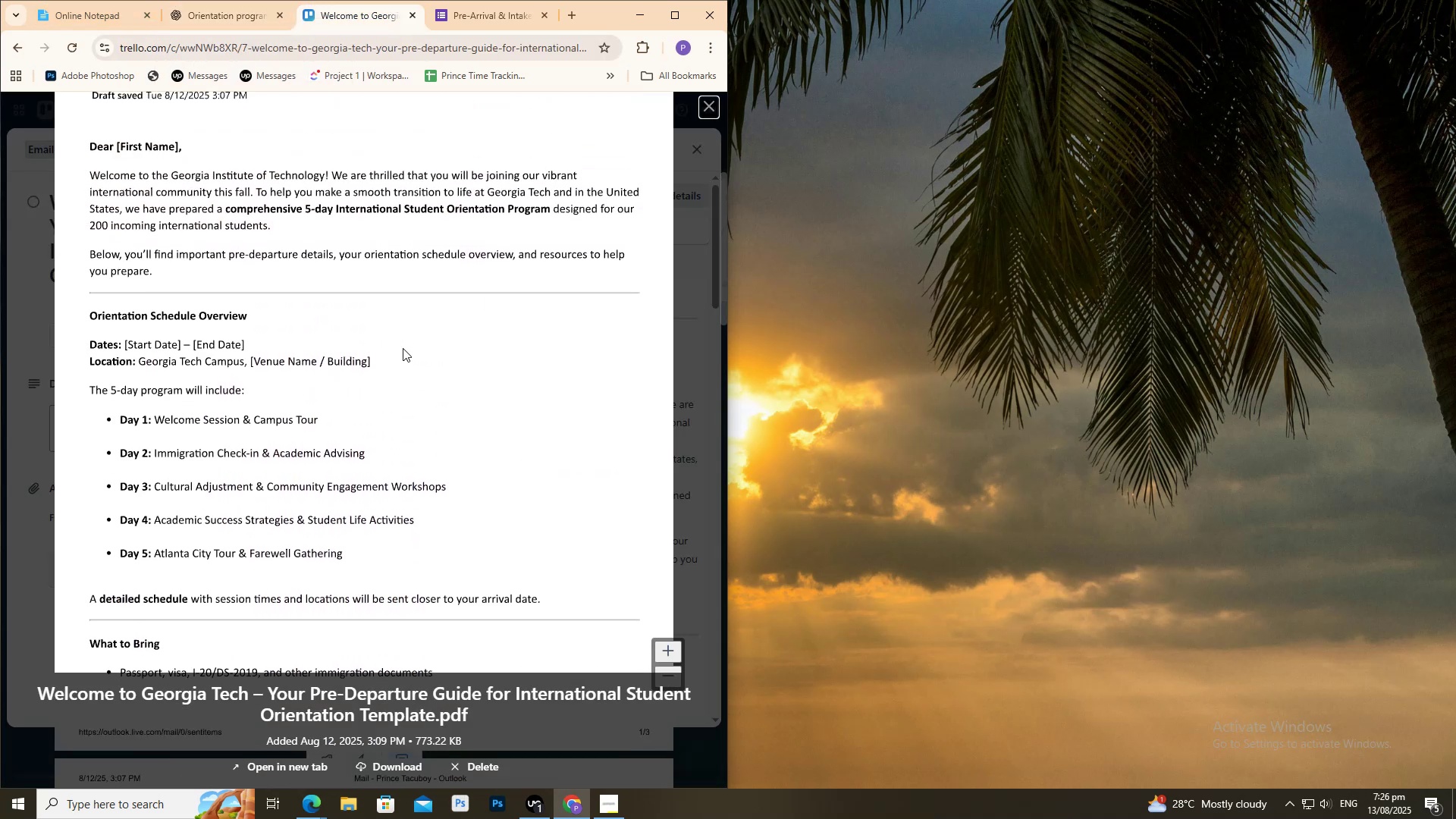 
scroll: coordinate [406, 344], scroll_direction: down, amount: 5.0
 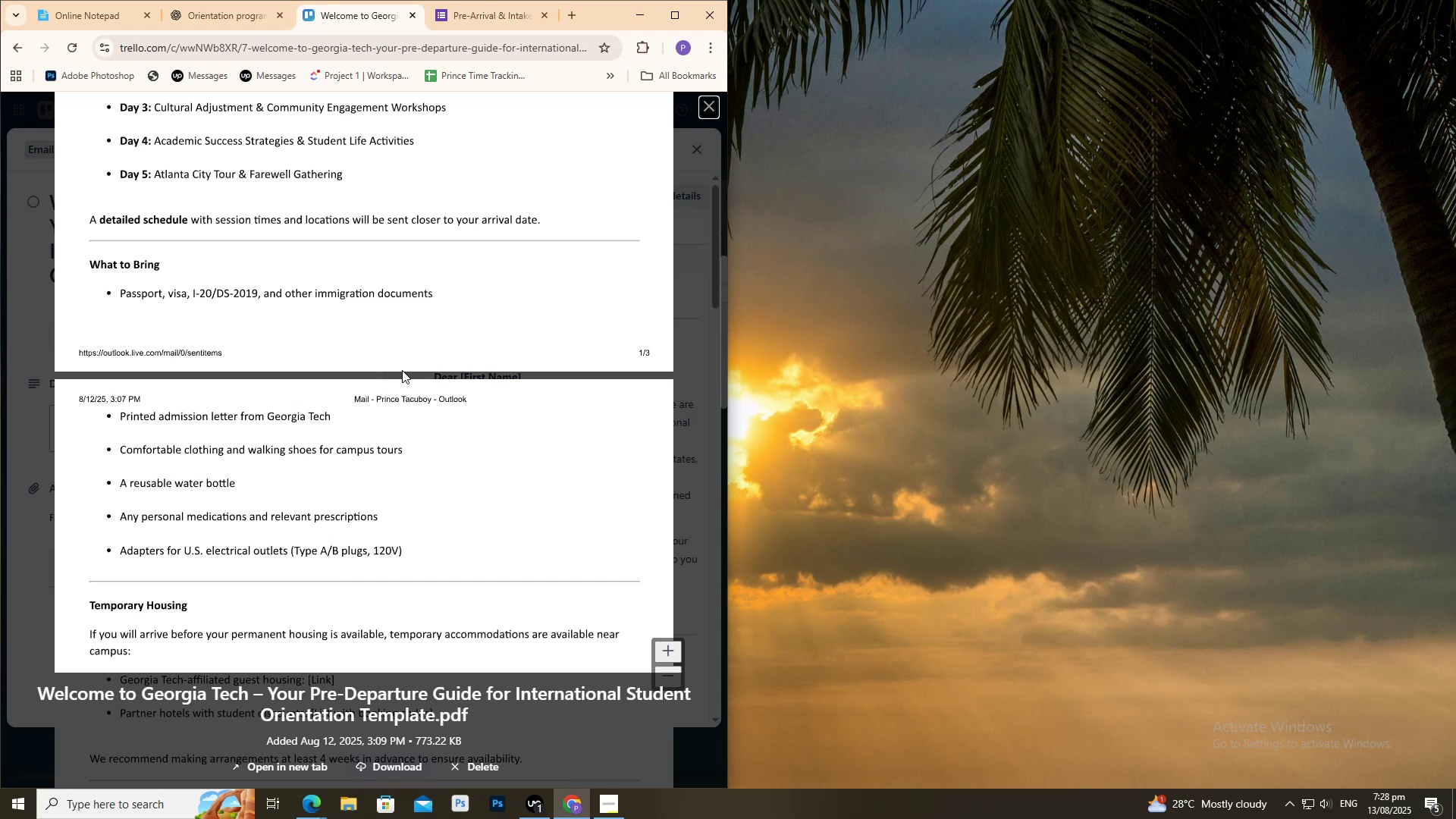 
wait(104.5)
 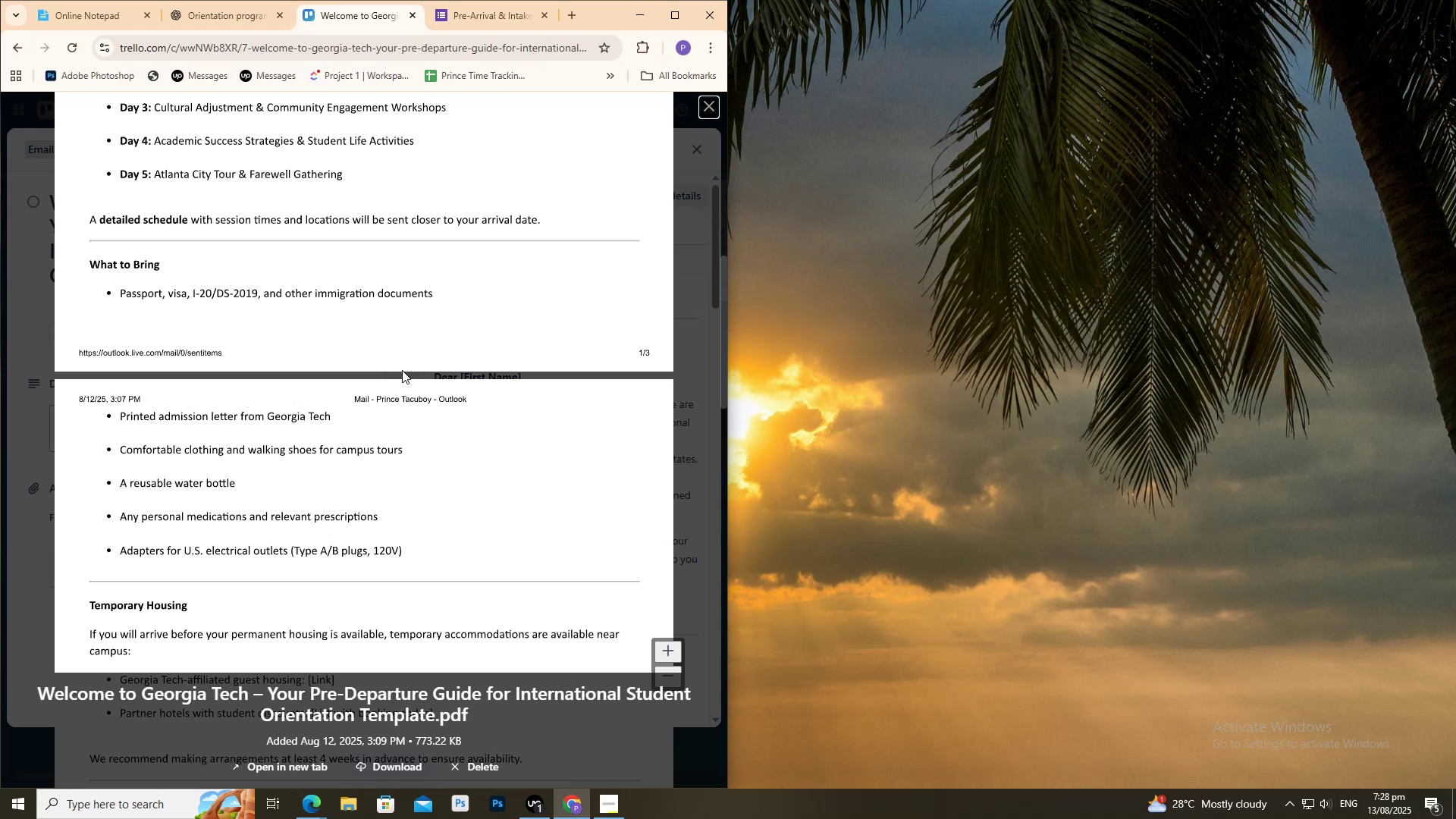 
scroll: coordinate [179, 410], scroll_direction: down, amount: 3.0
 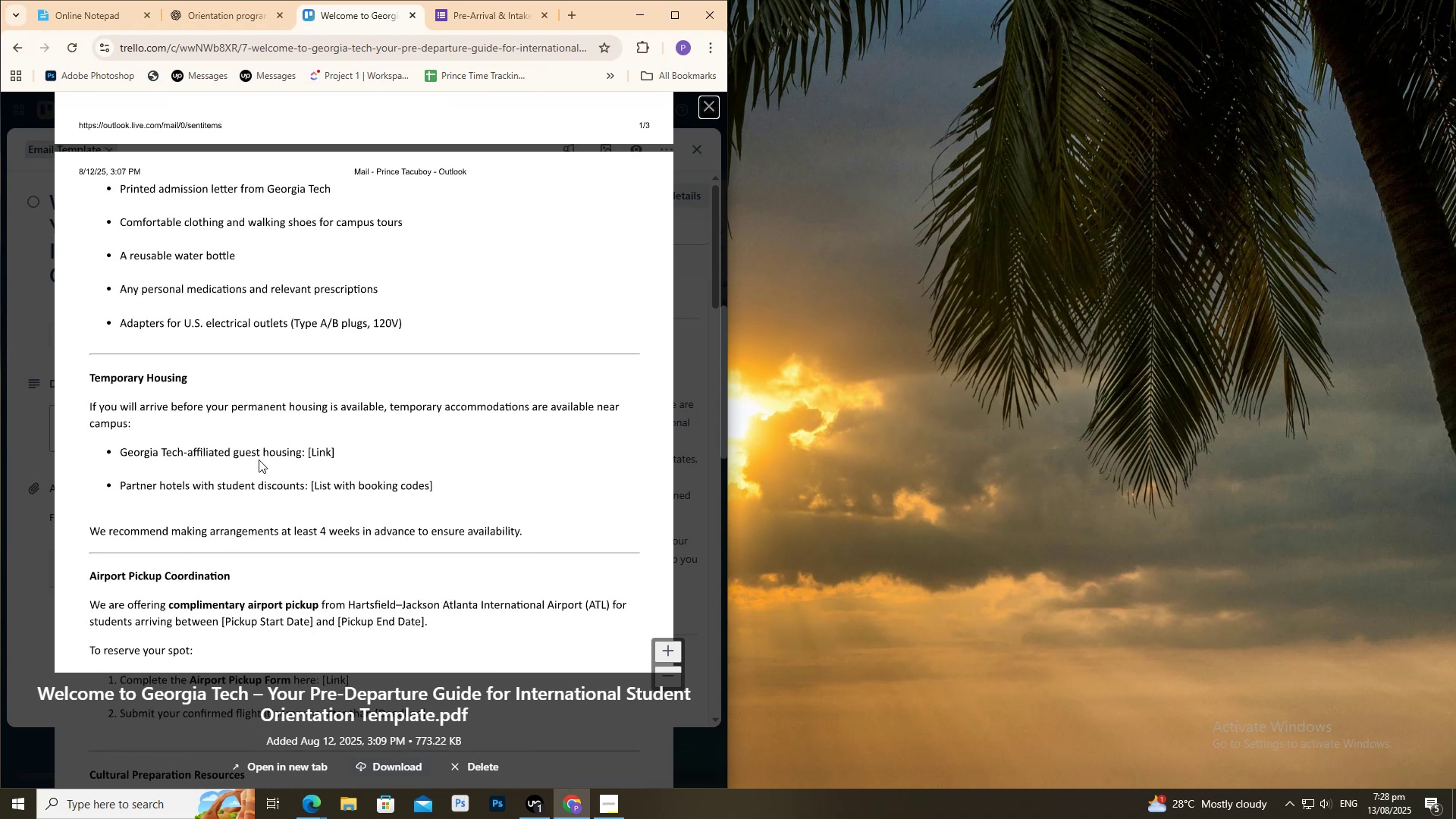 
scroll: coordinate [306, 541], scroll_direction: up, amount: 4.0
 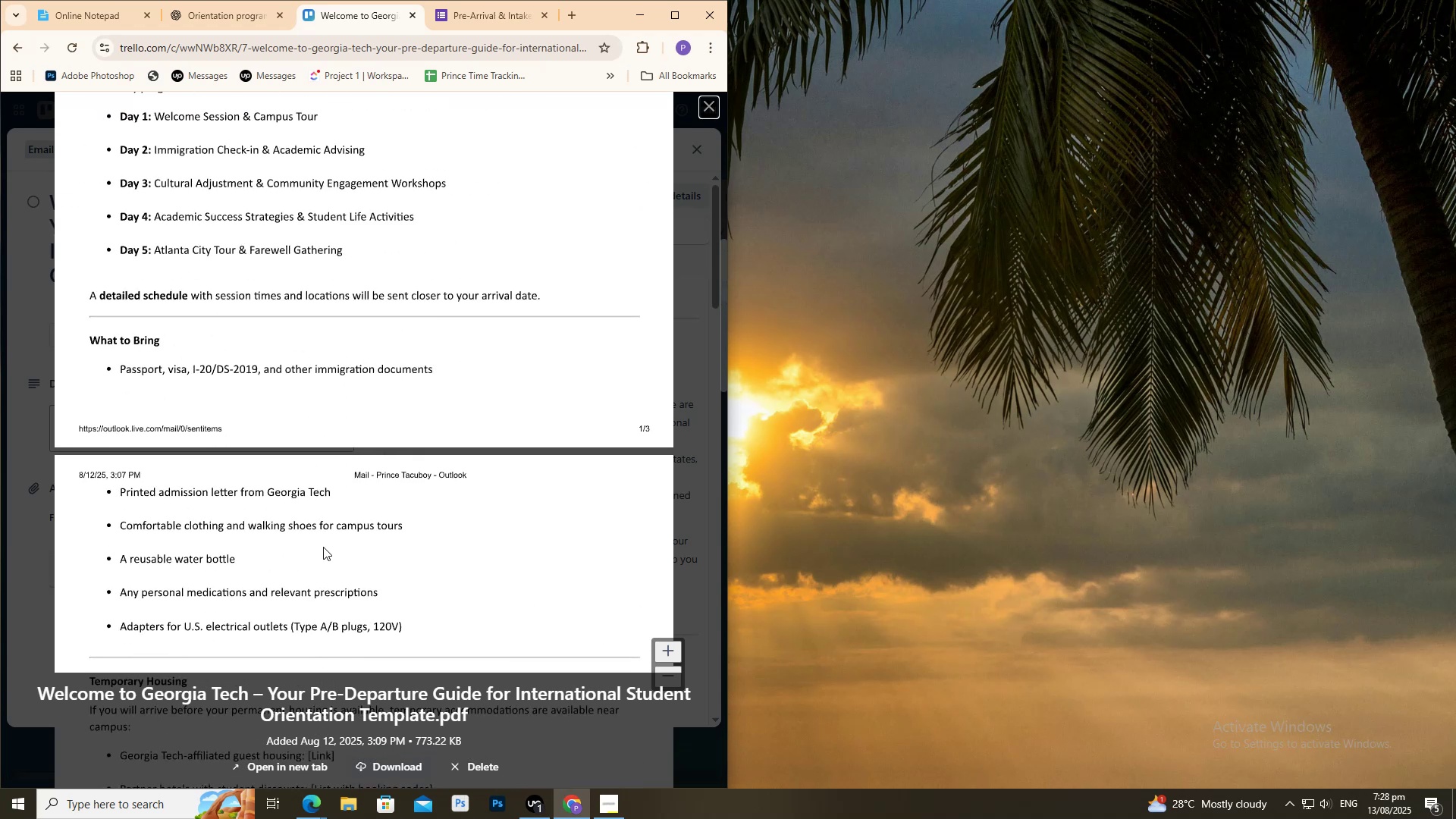 
scroll: coordinate [357, 543], scroll_direction: down, amount: 11.0
 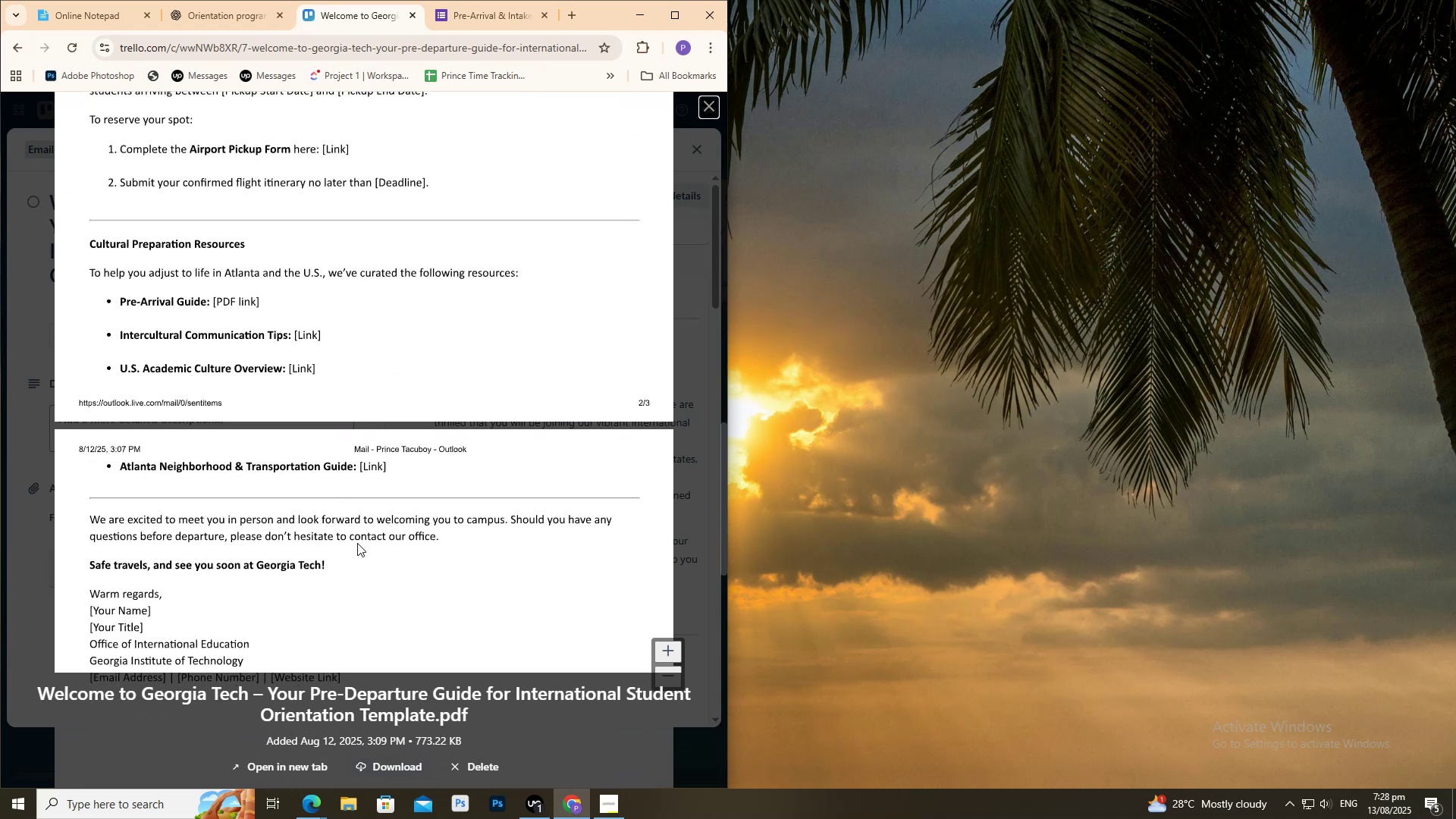 
scroll: coordinate [365, 488], scroll_direction: up, amount: 22.0
 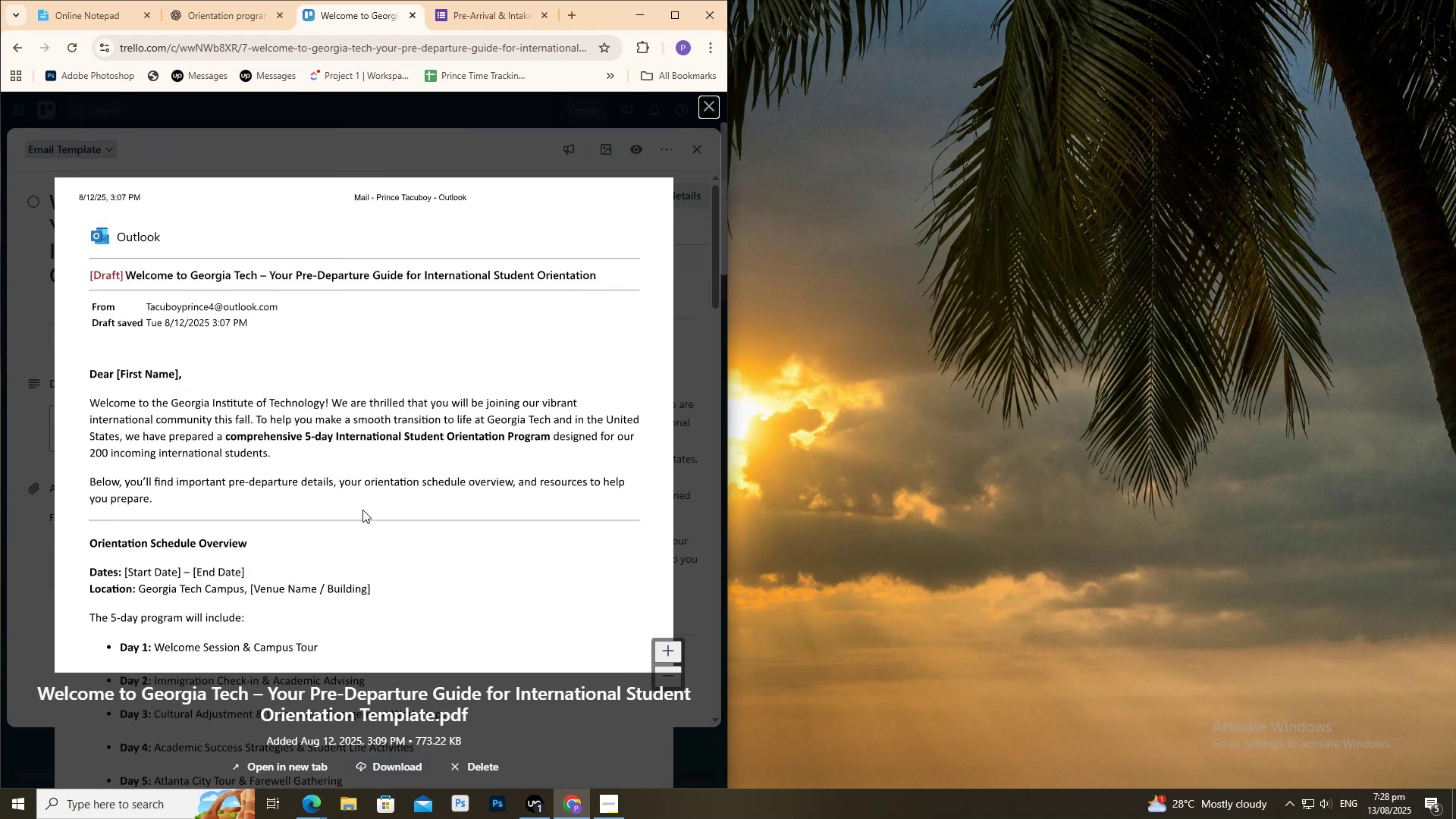 
scroll: coordinate [362, 516], scroll_direction: down, amount: 2.0
 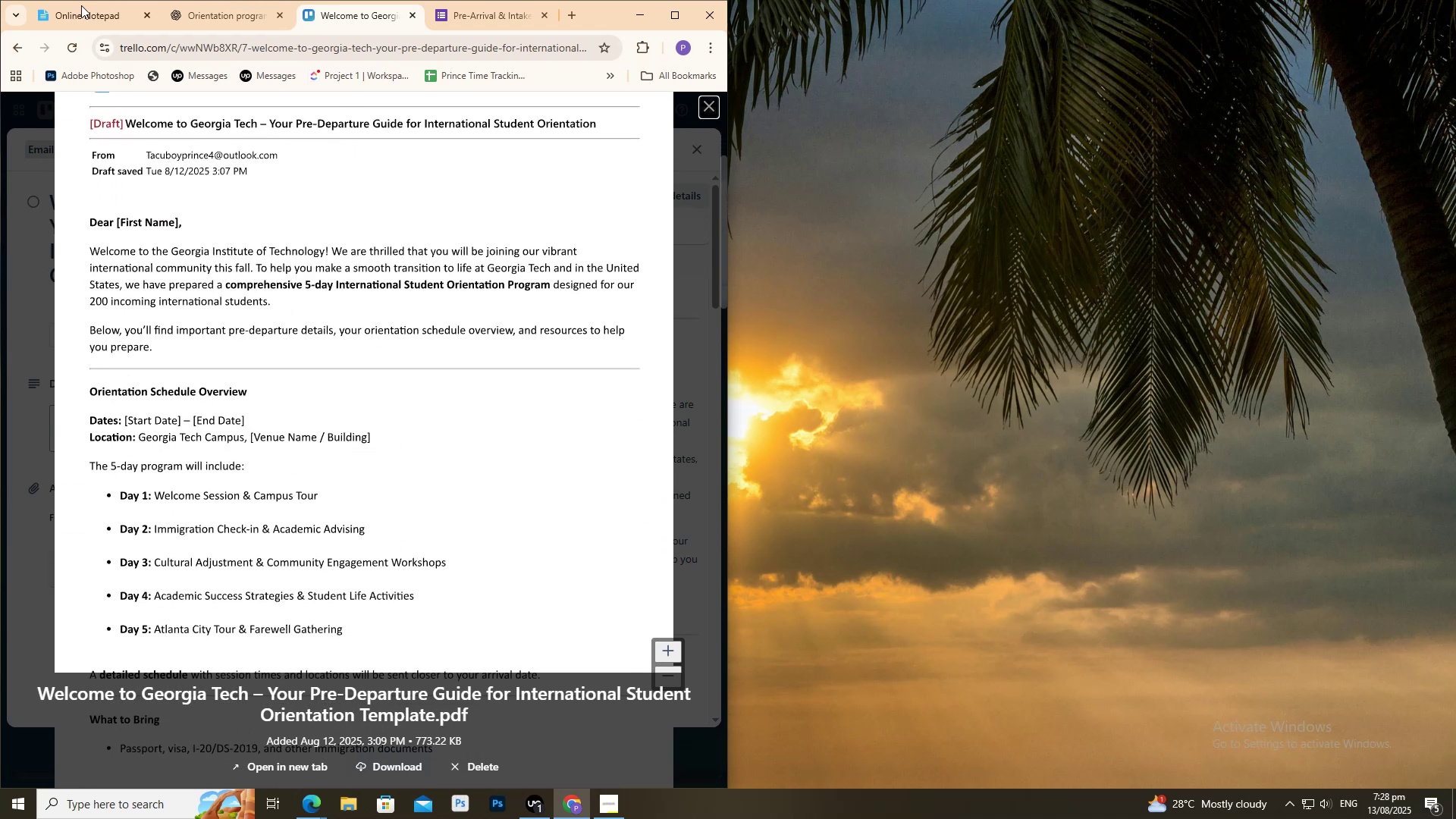 
left_click([79, 8])
 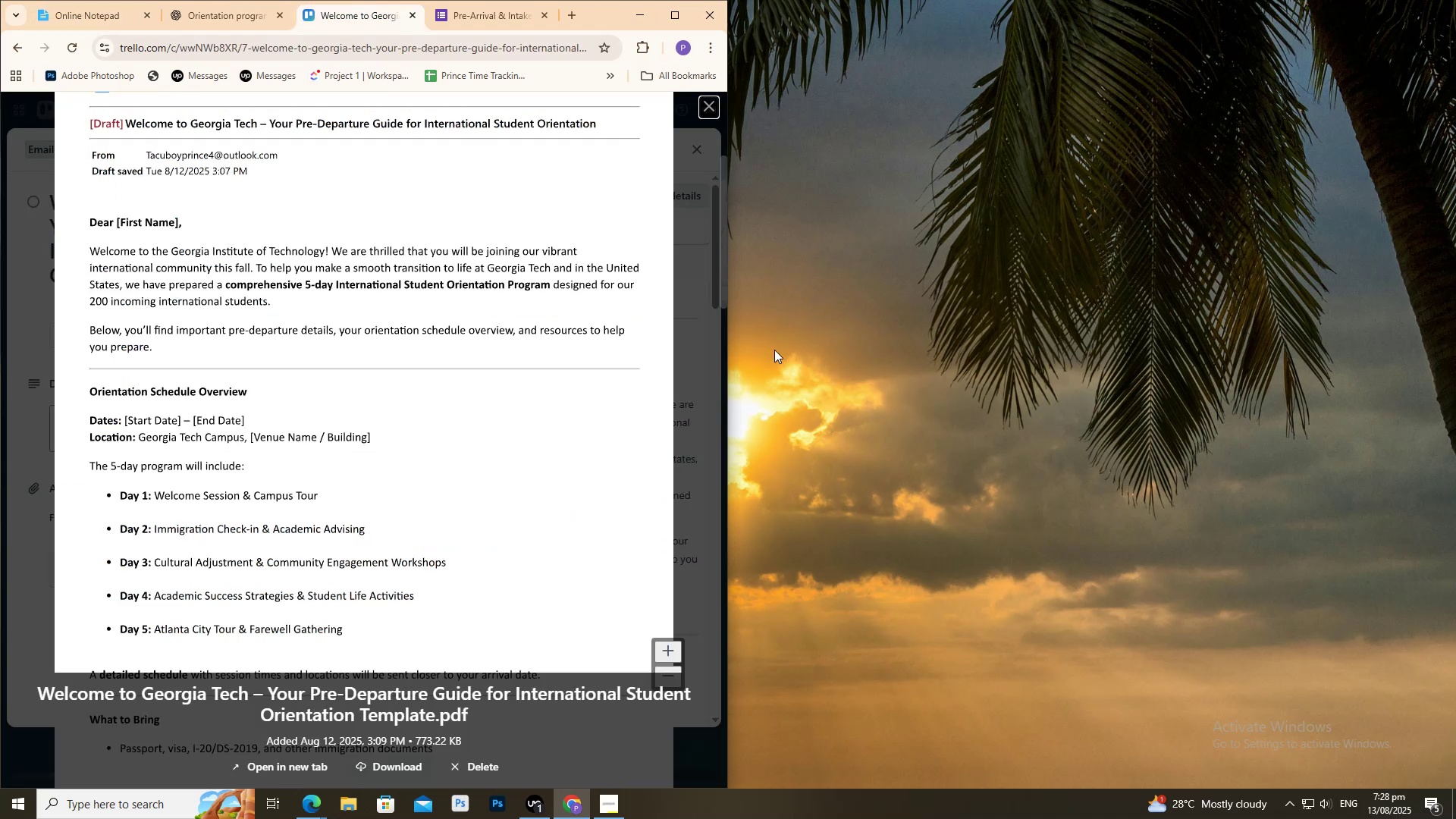 
scroll: coordinate [647, 268], scroll_direction: up, amount: 10.0
 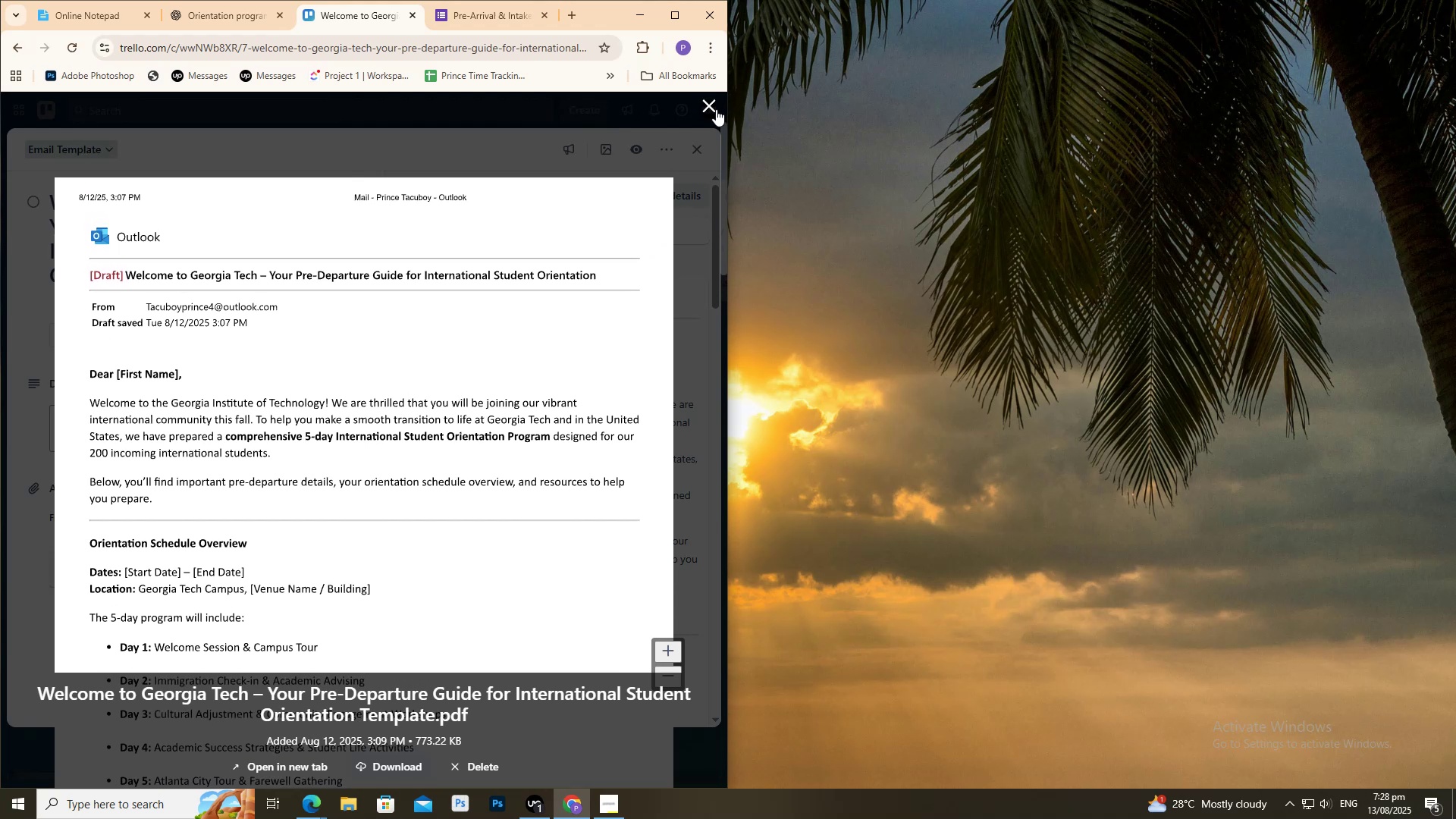 
left_click([716, 109])
 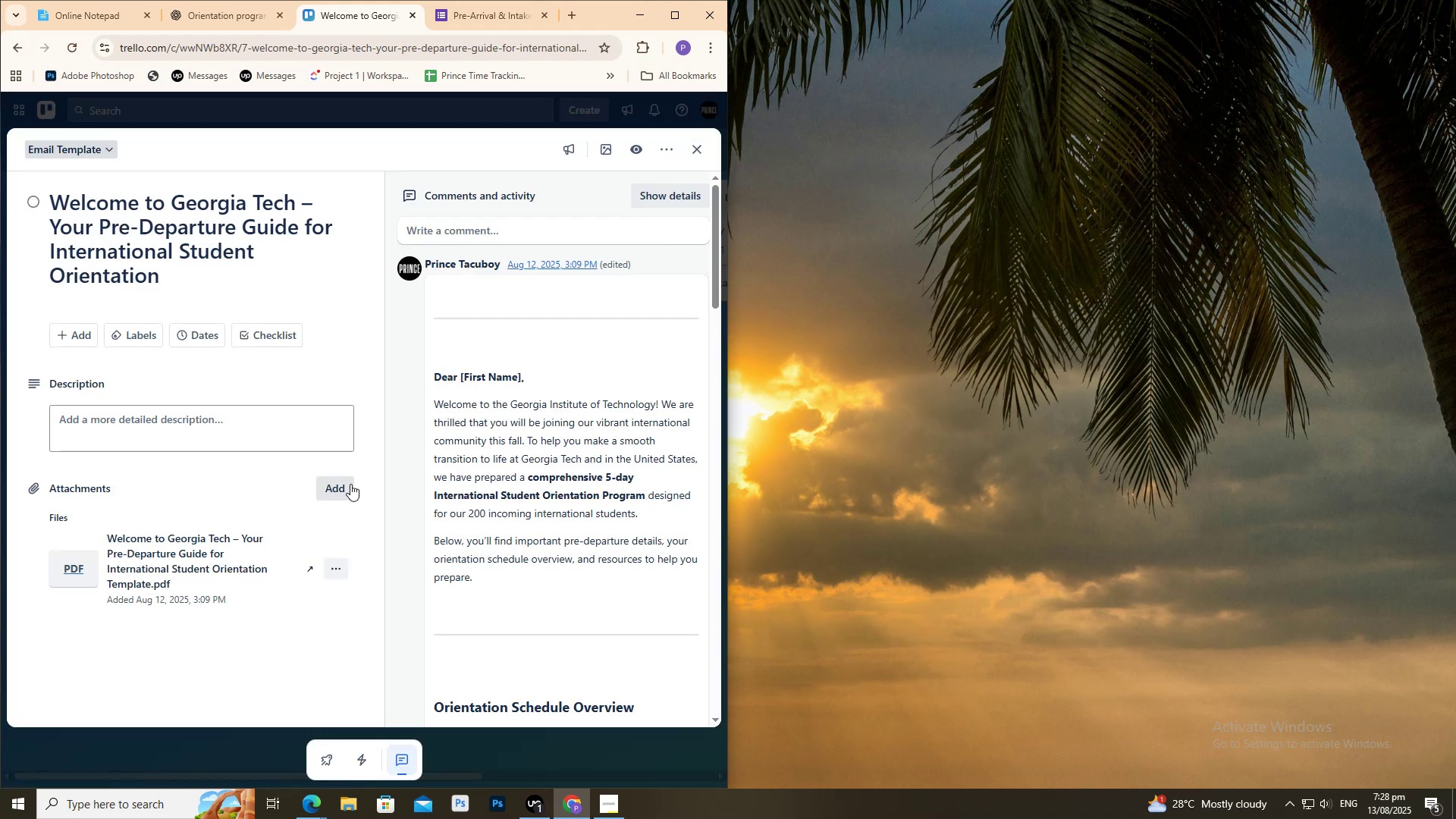 
scroll: coordinate [362, 489], scroll_direction: up, amount: 4.0
 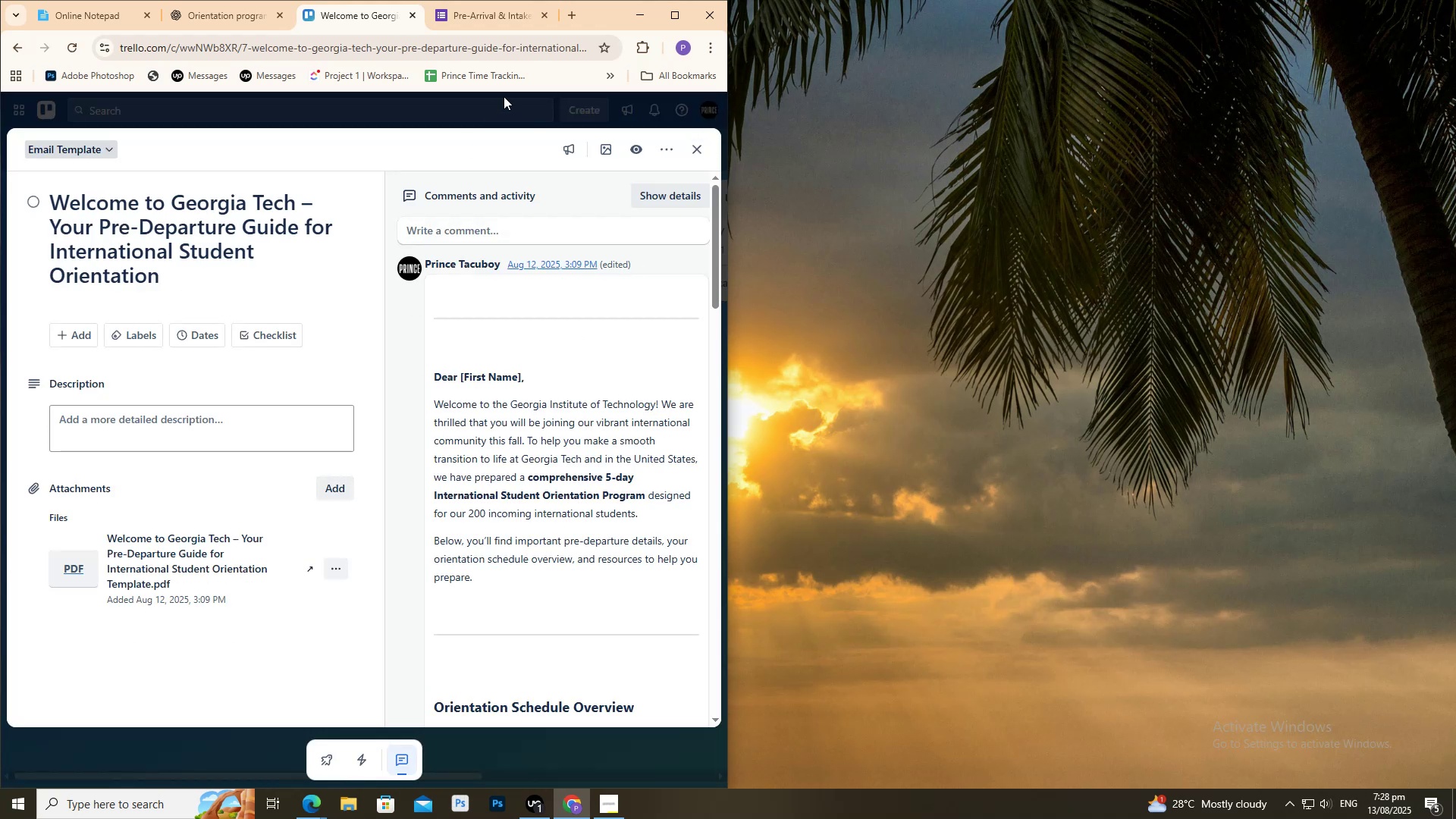 
left_click([504, 96])
 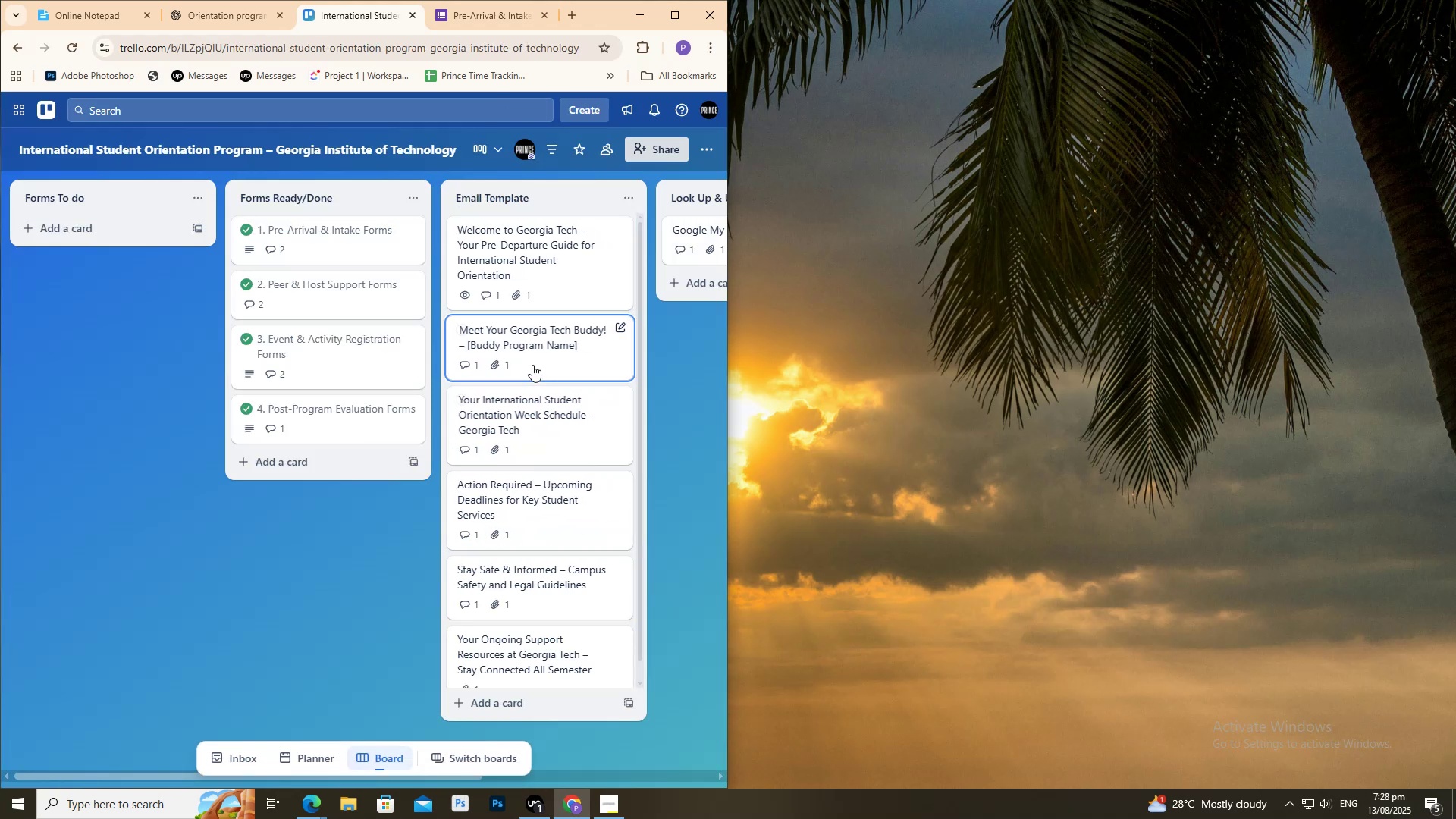 
wait(5.14)
 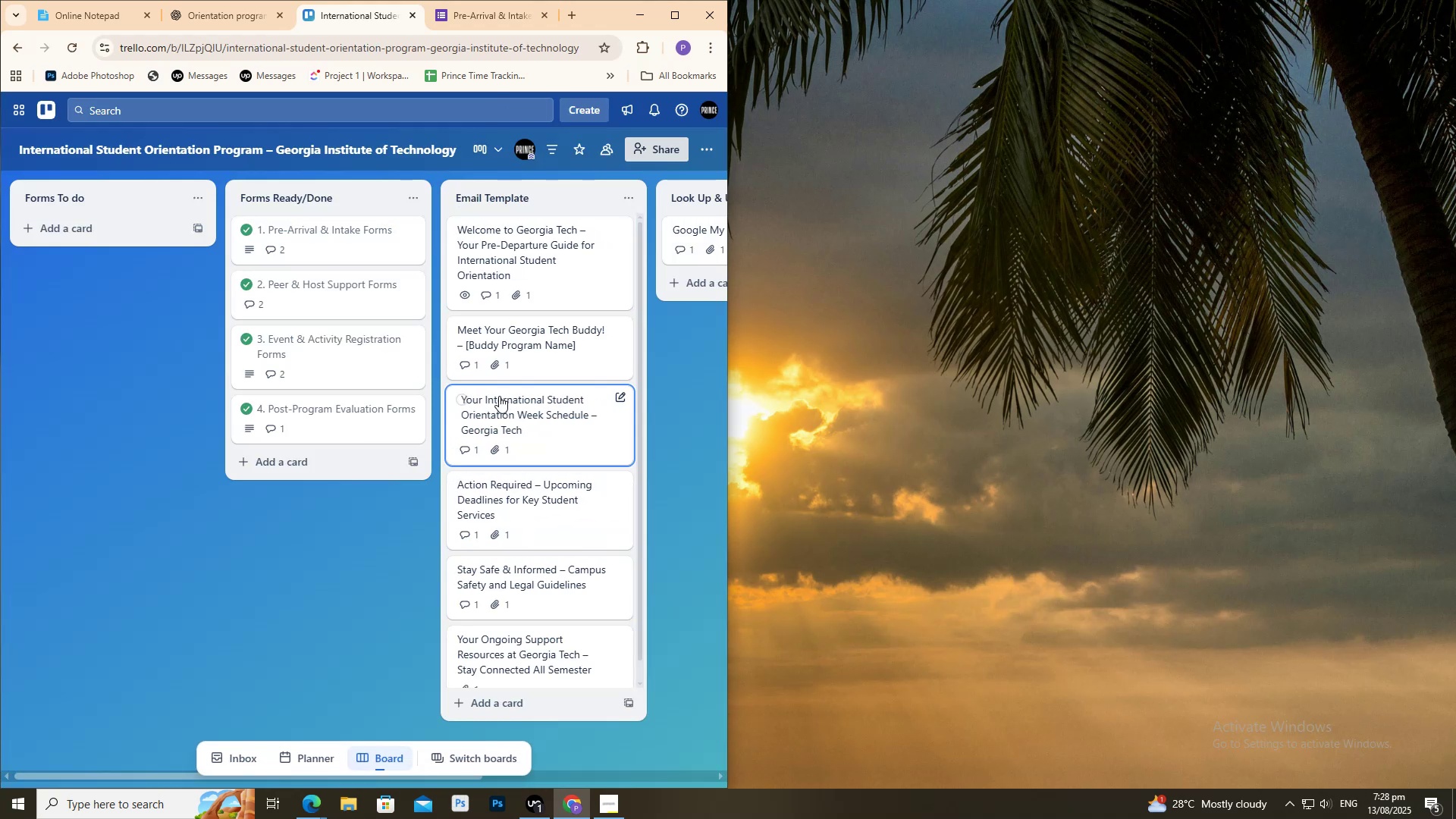 
left_click([241, 6])
 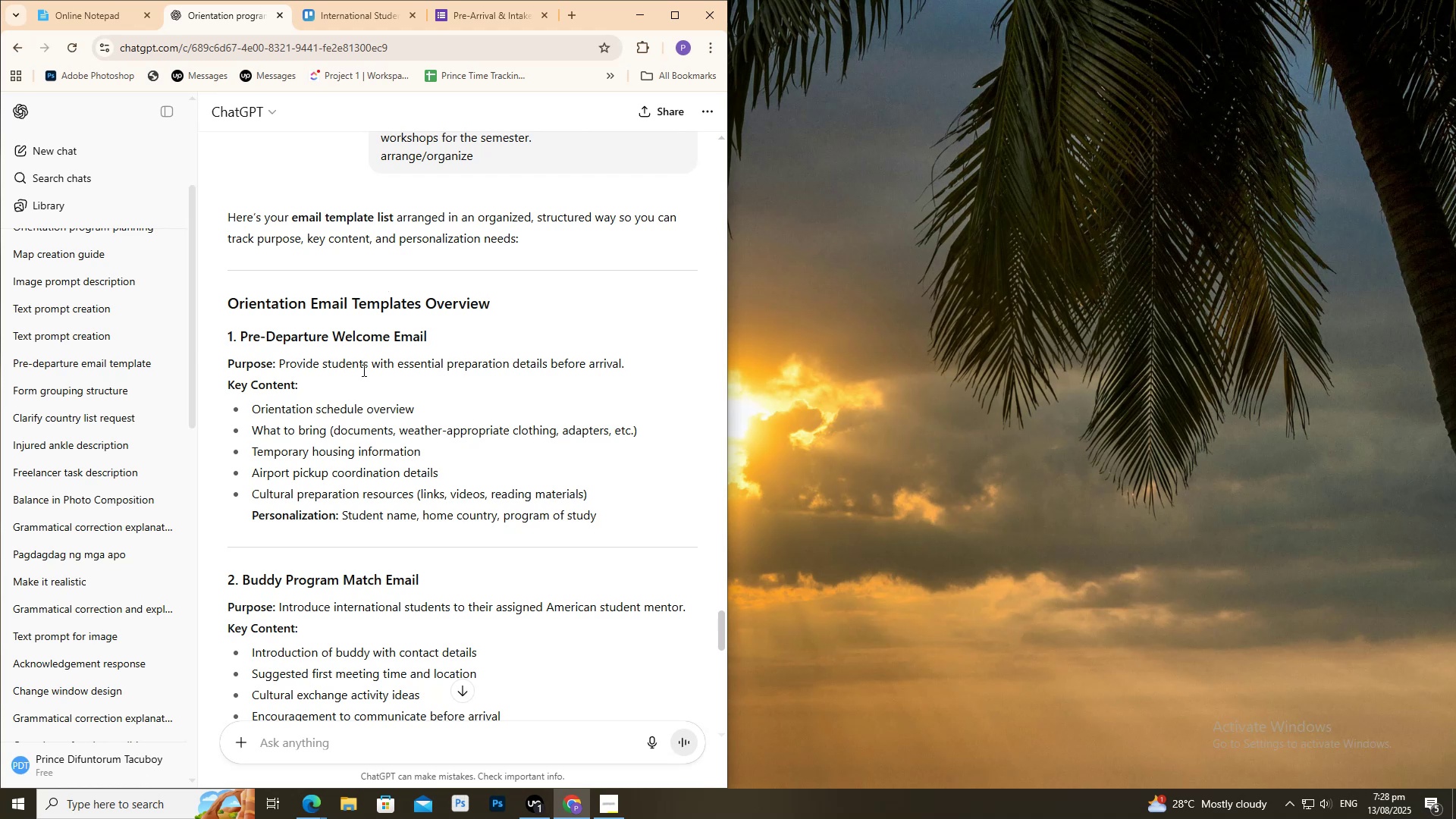 
scroll: coordinate [362, 393], scroll_direction: down, amount: 2.0
 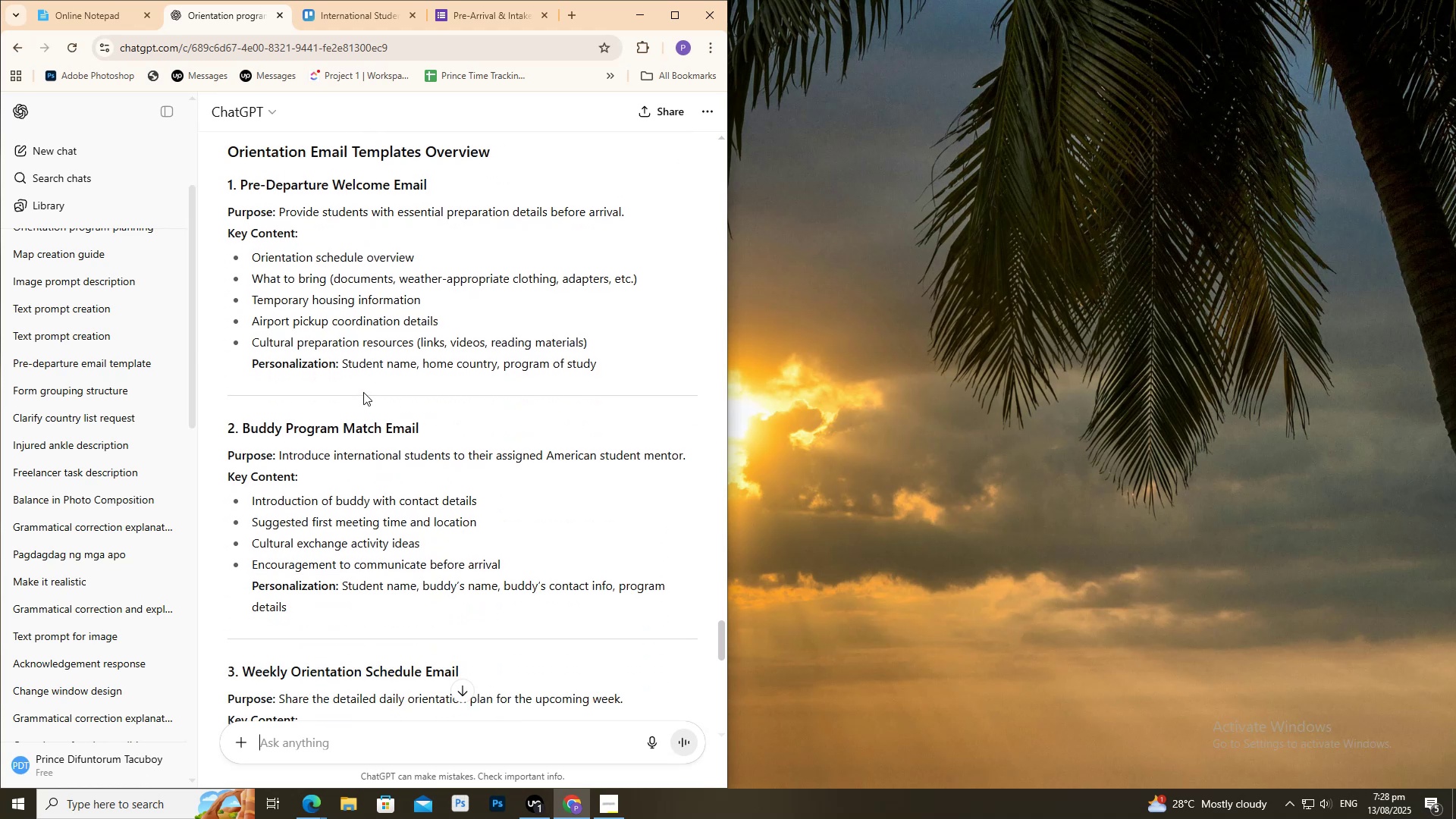 
scroll: coordinate [363, 392], scroll_direction: up, amount: 2.0
 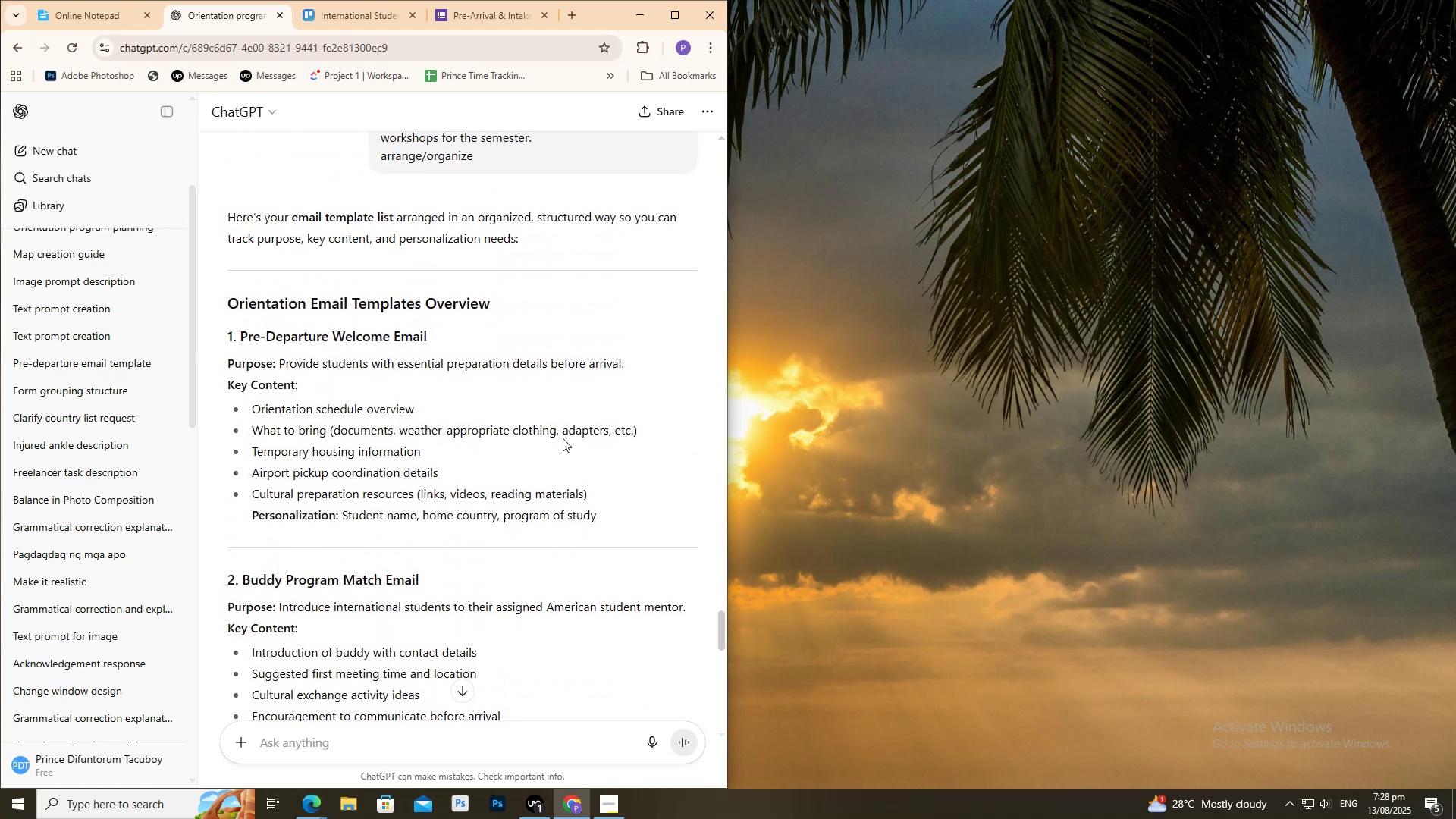 
scroll: coordinate [348, 158], scroll_direction: down, amount: 3.0
 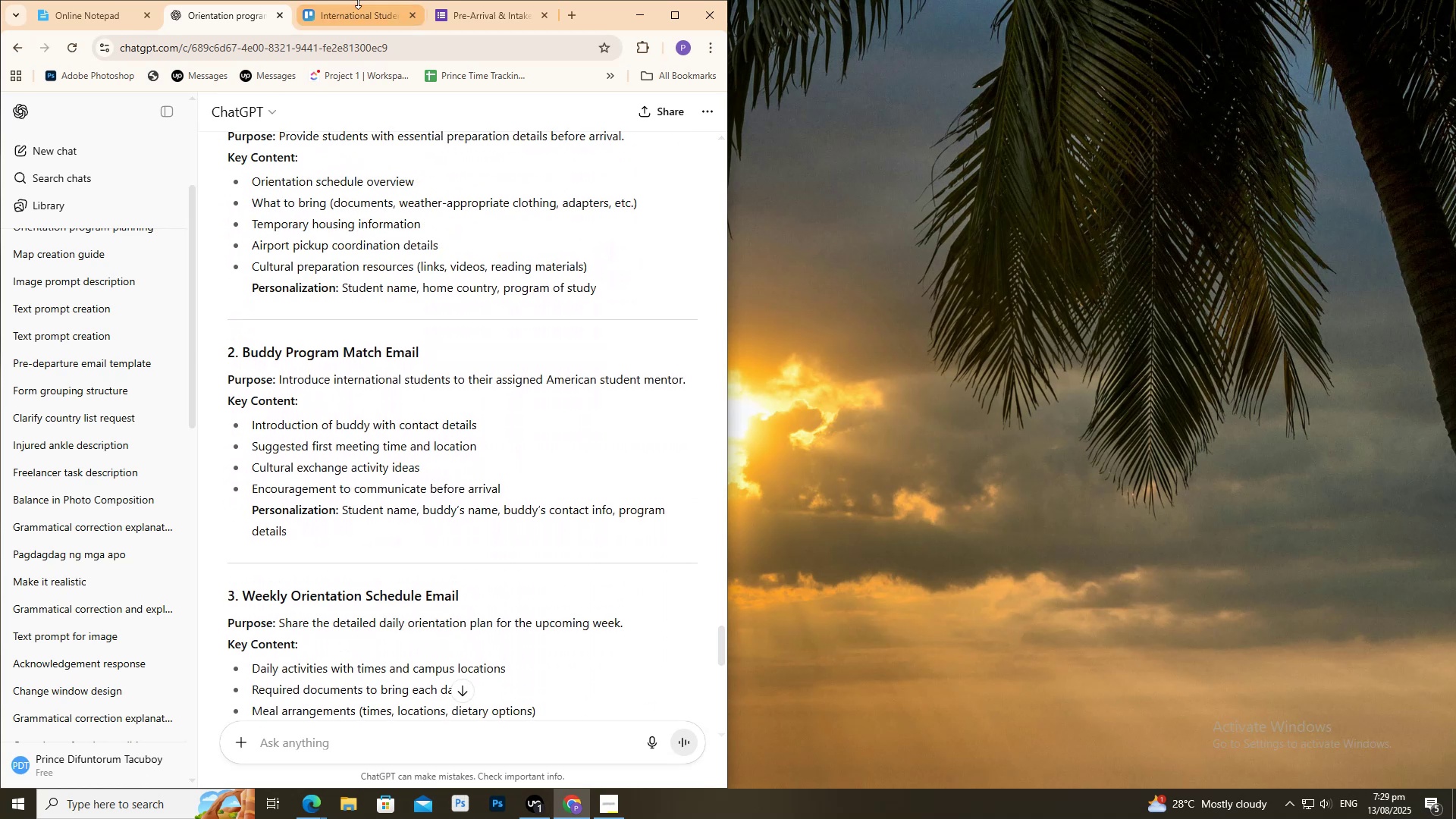 
left_click([358, 1])
 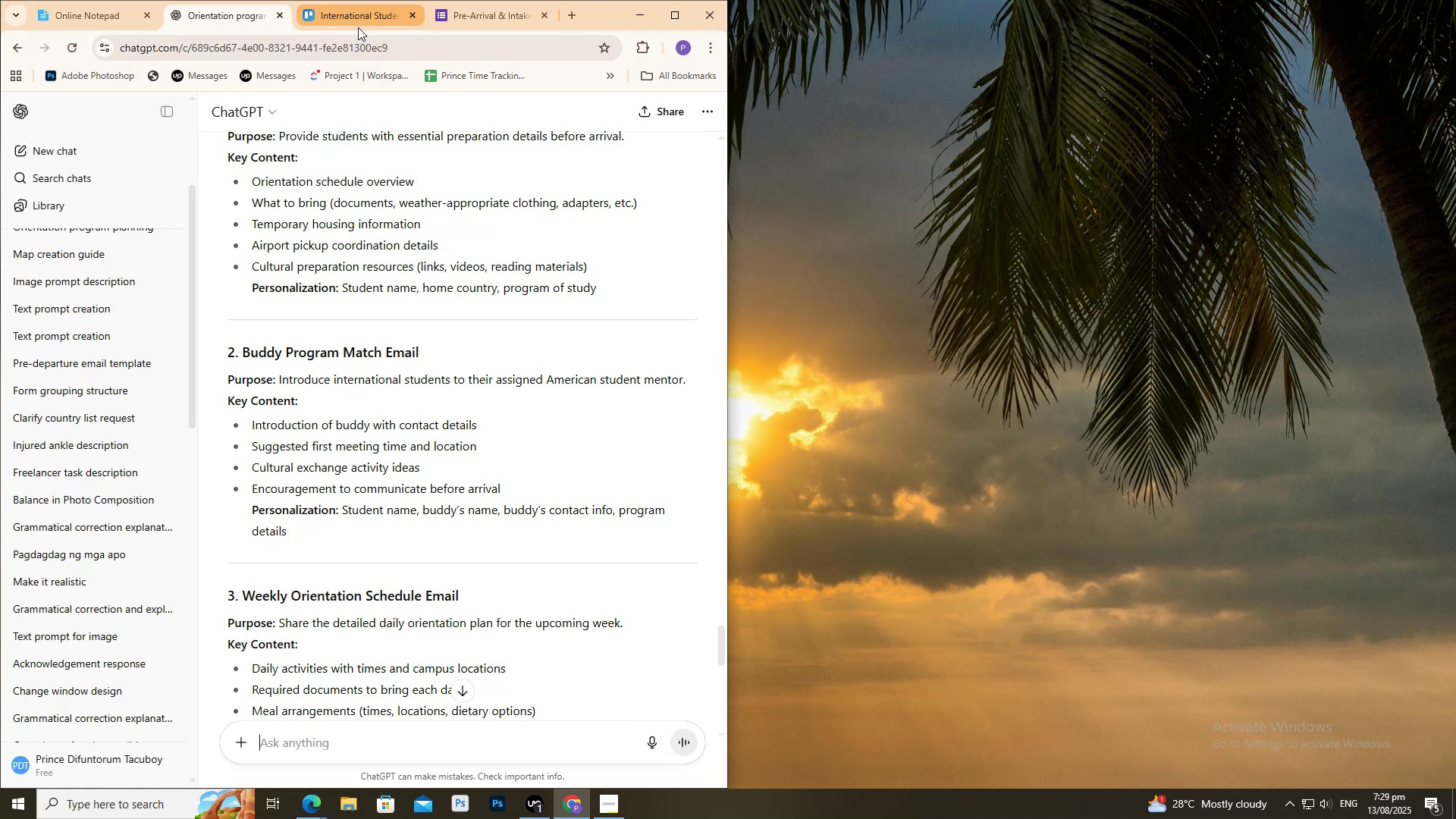 
double_click([358, 27])
 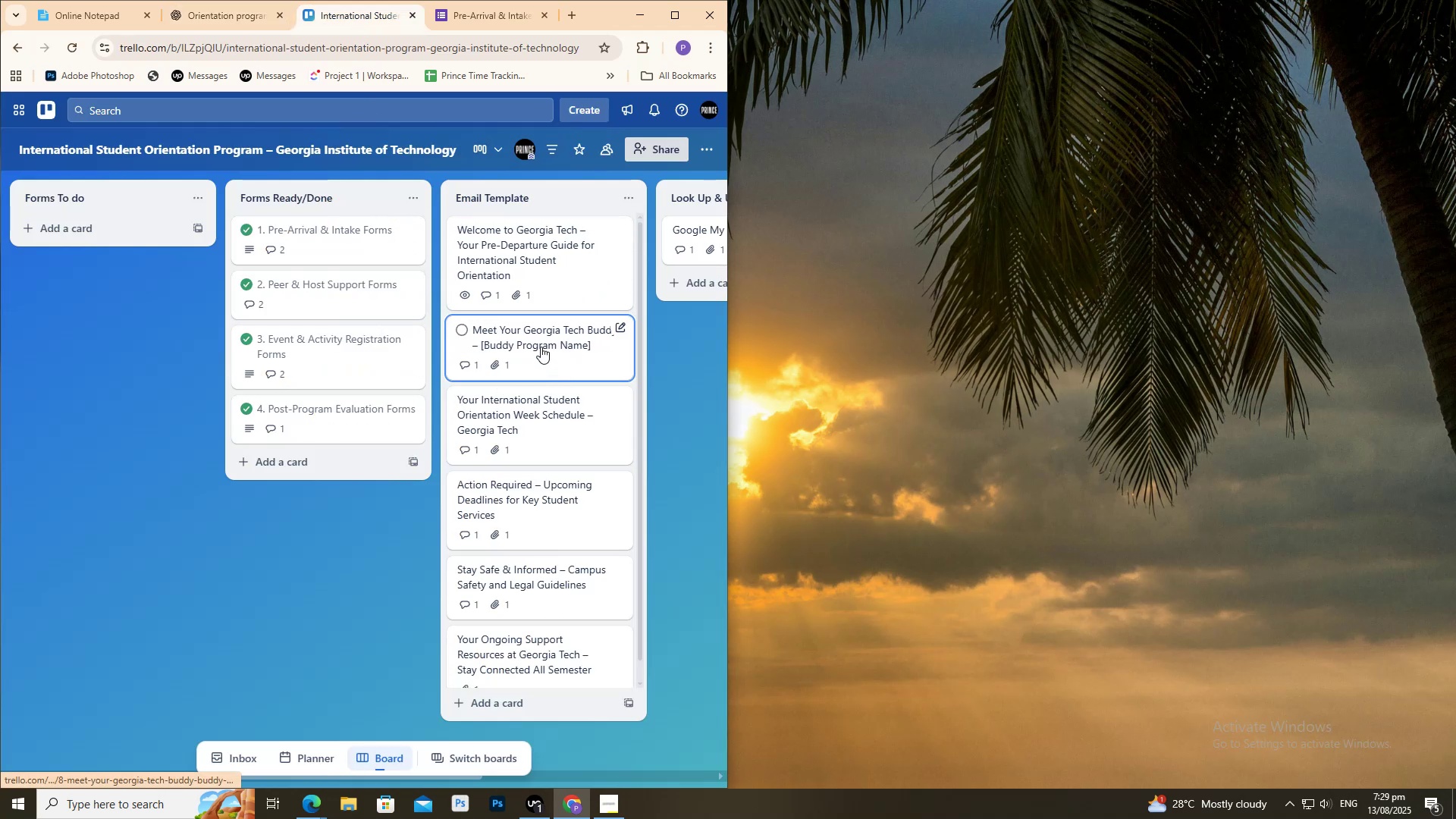 
wait(13.84)
 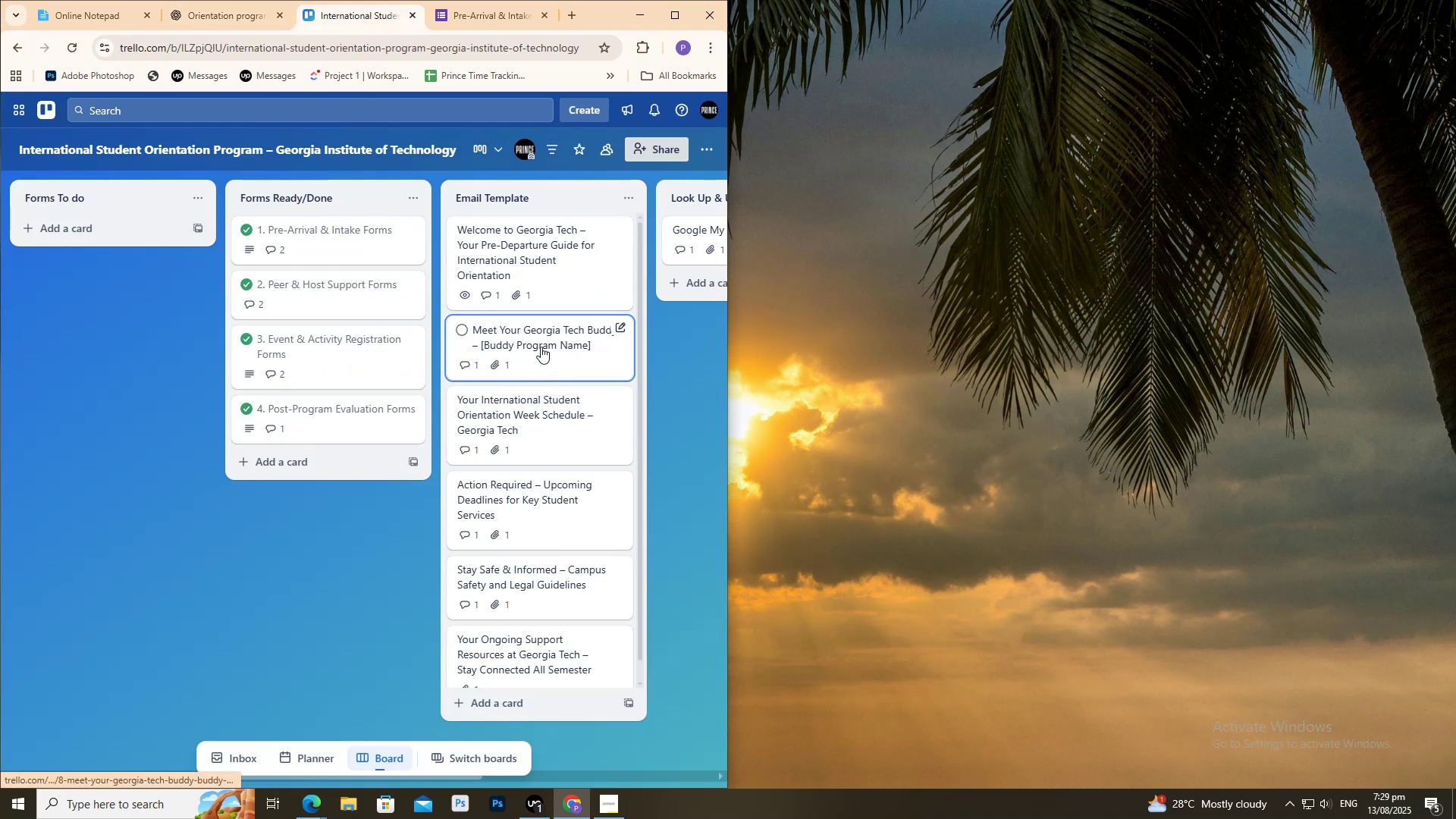 
scroll: coordinate [531, 583], scroll_direction: down, amount: 1.0
 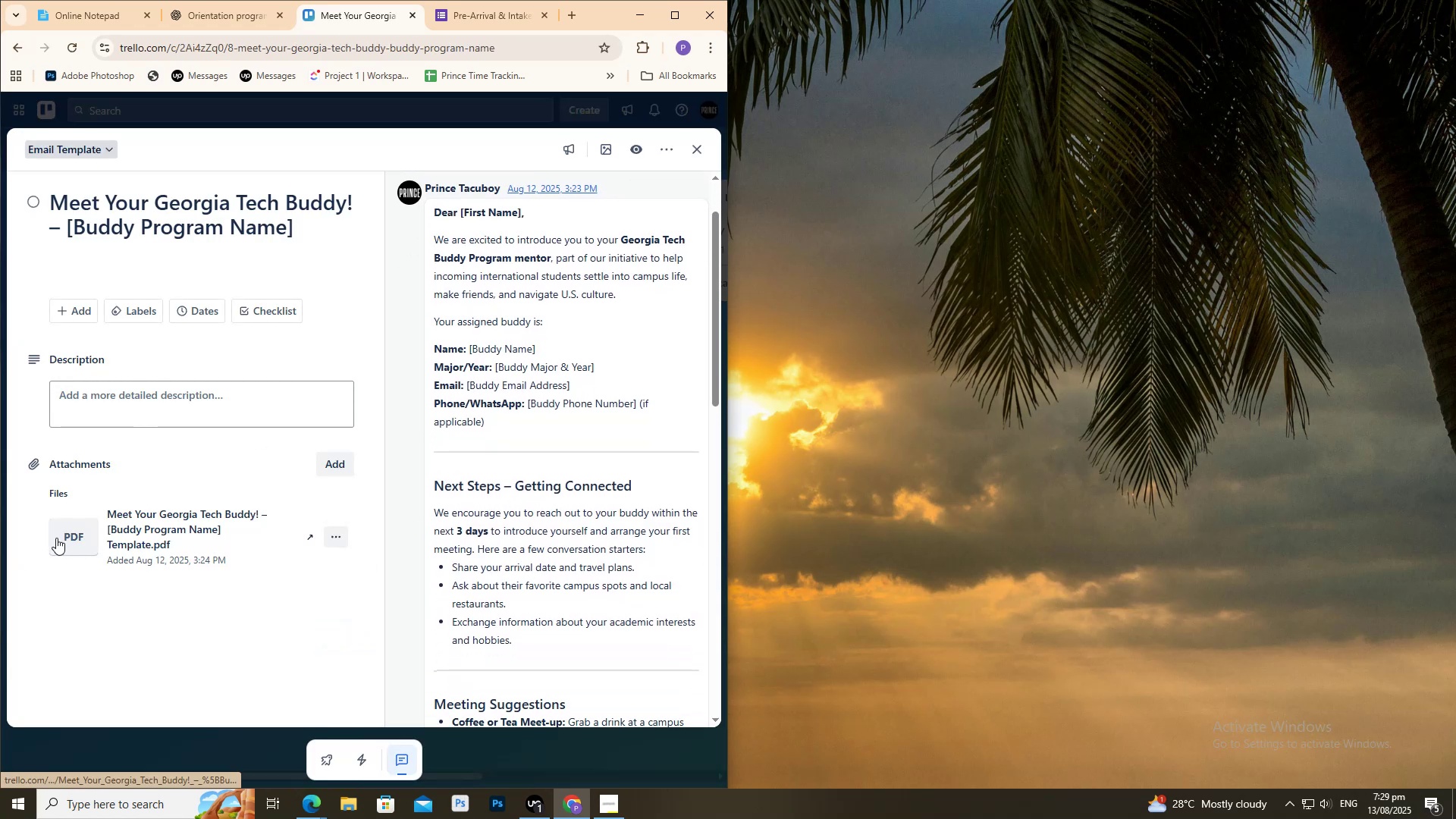 
left_click([74, 537])
 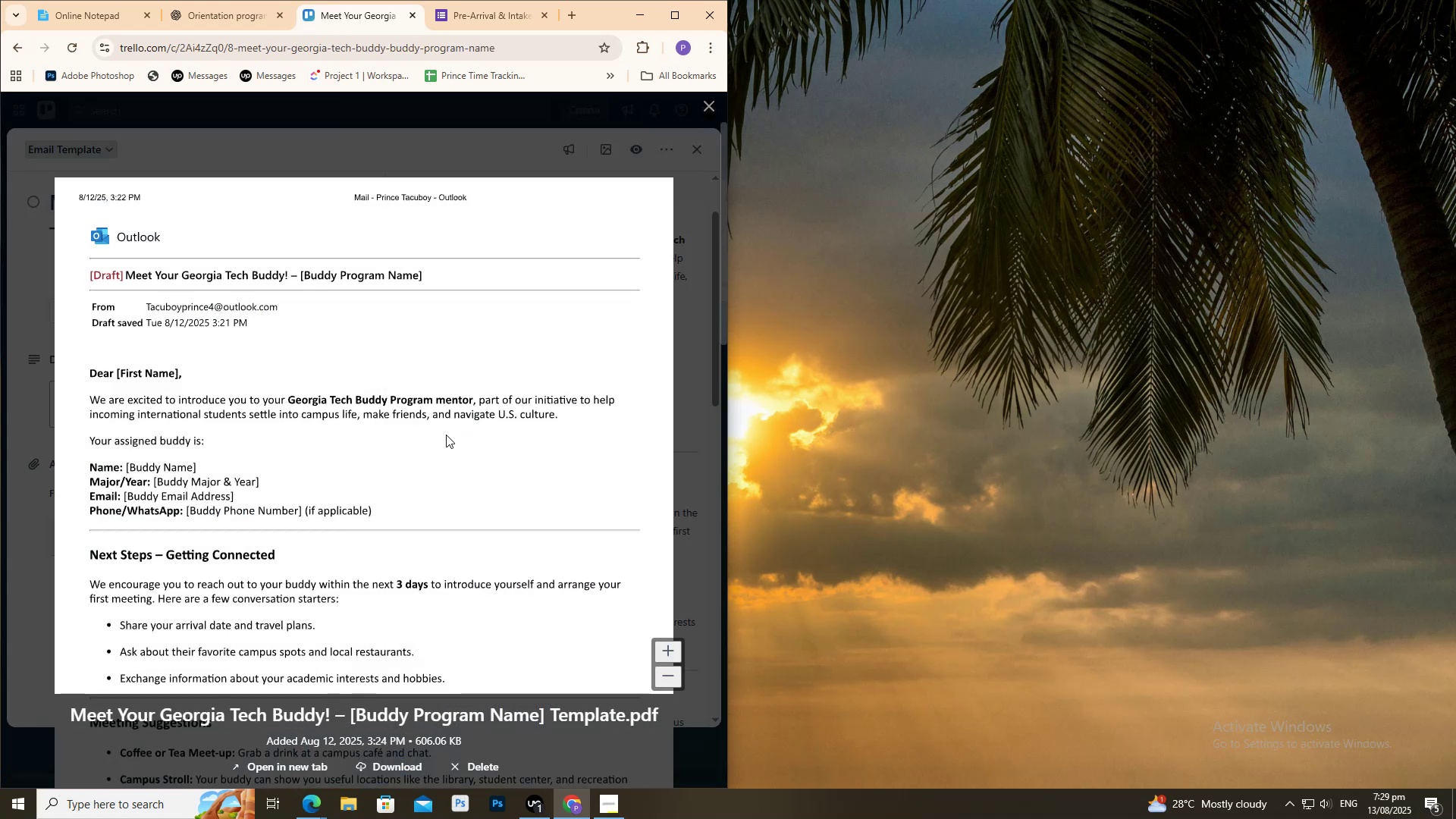 
scroll: coordinate [448, 435], scroll_direction: down, amount: 2.0
 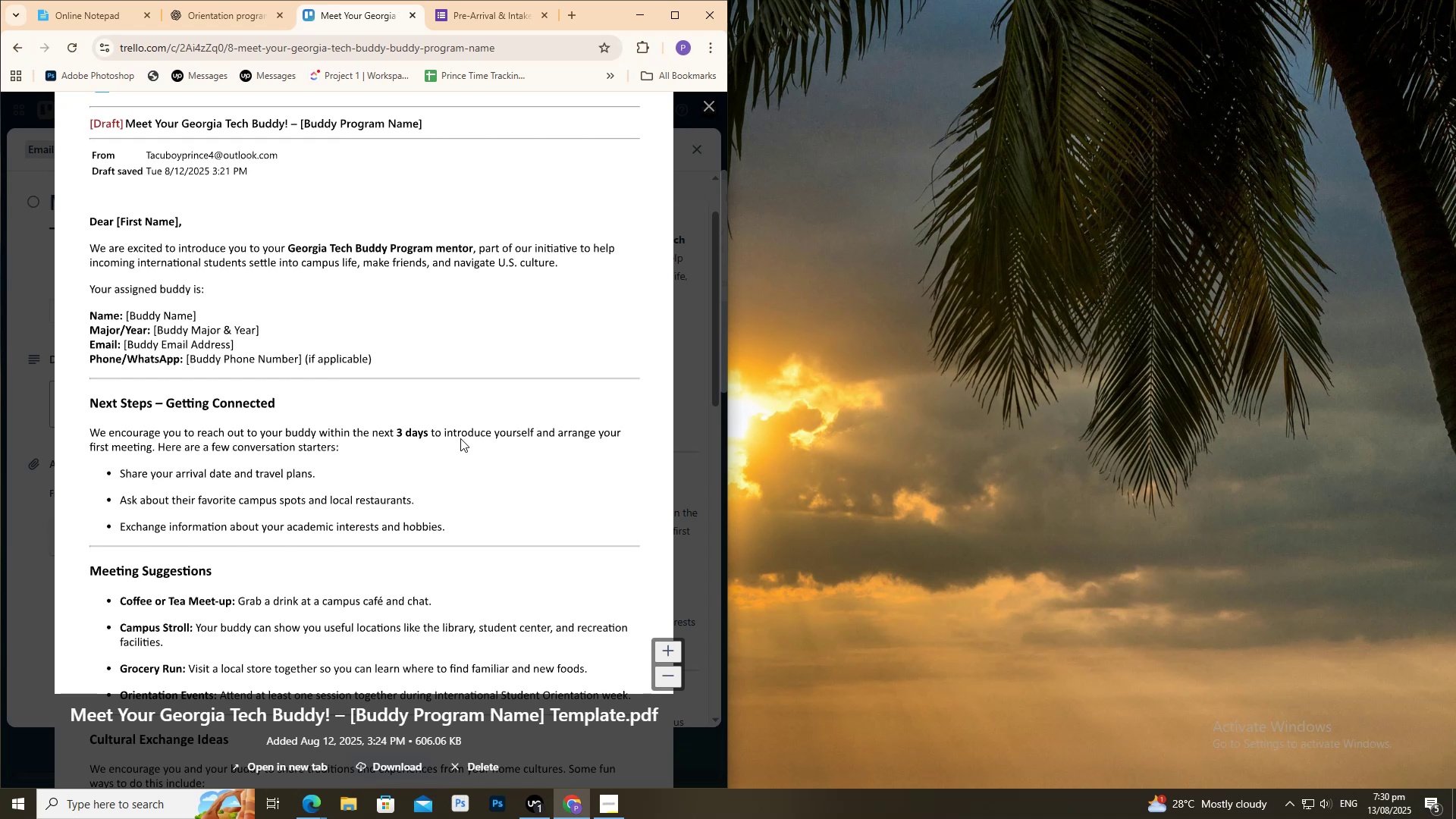 
wait(87.58)
 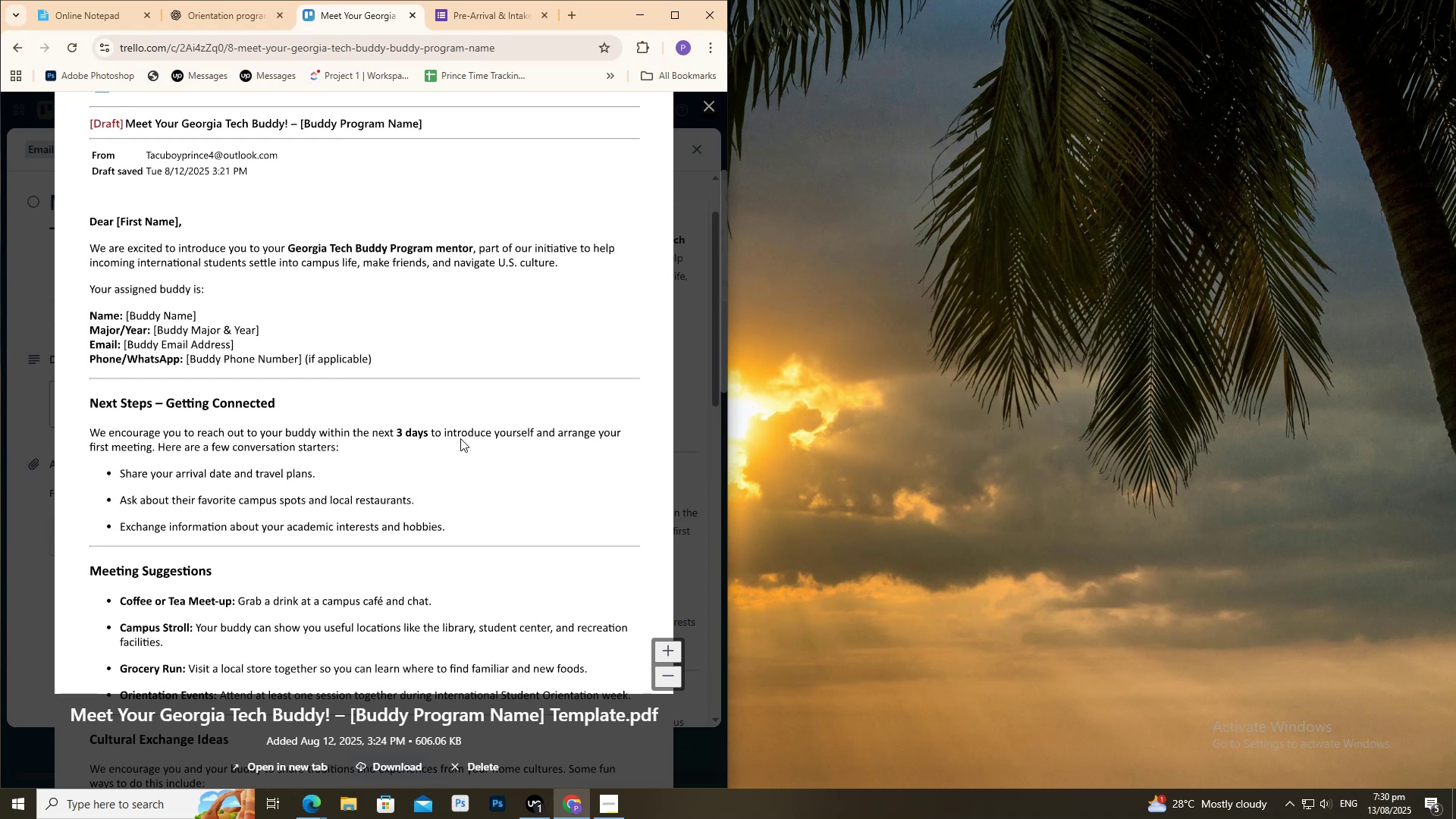 
scroll: coordinate [232, 473], scroll_direction: down, amount: 4.0
 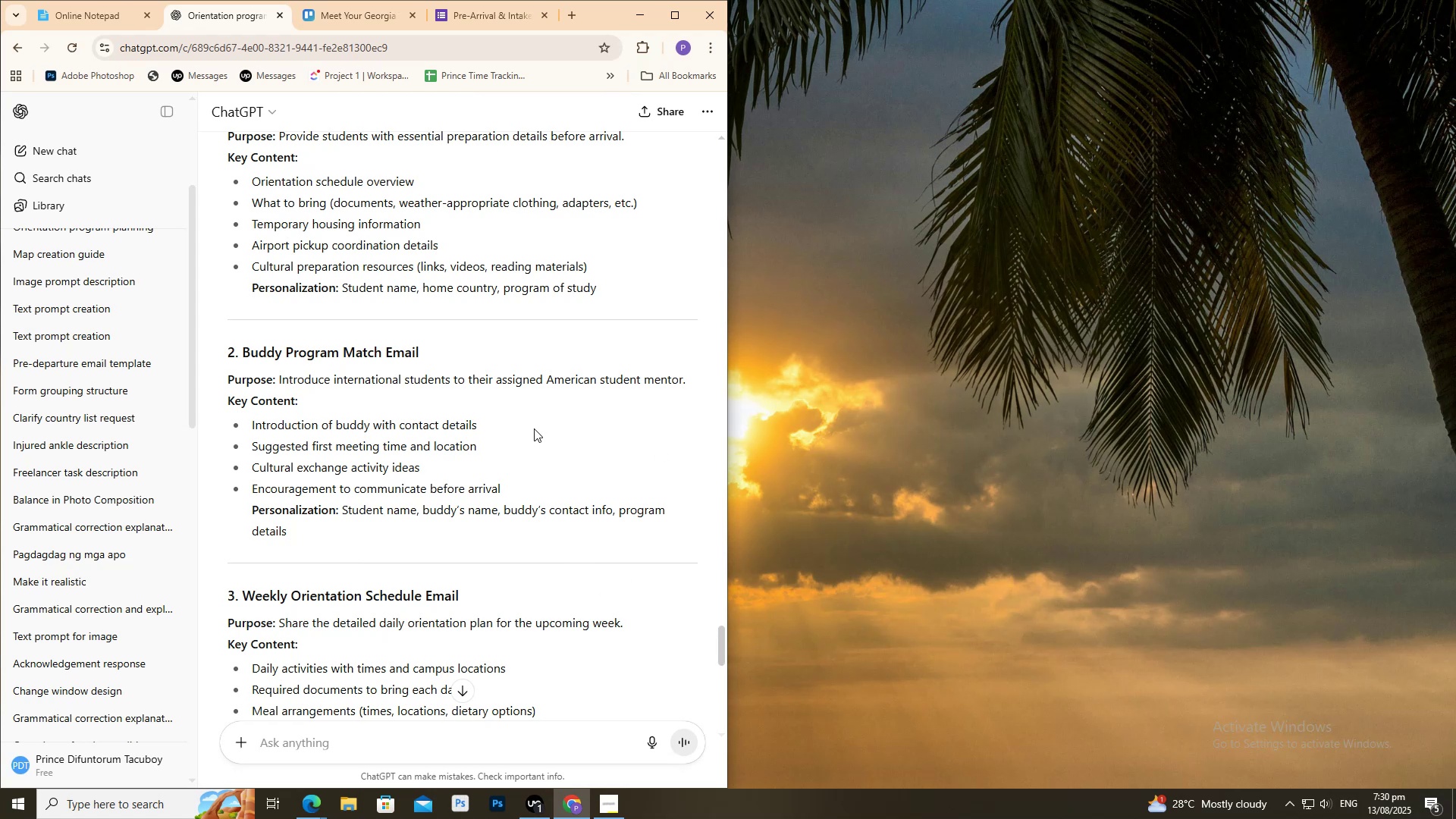 
wait(11.4)
 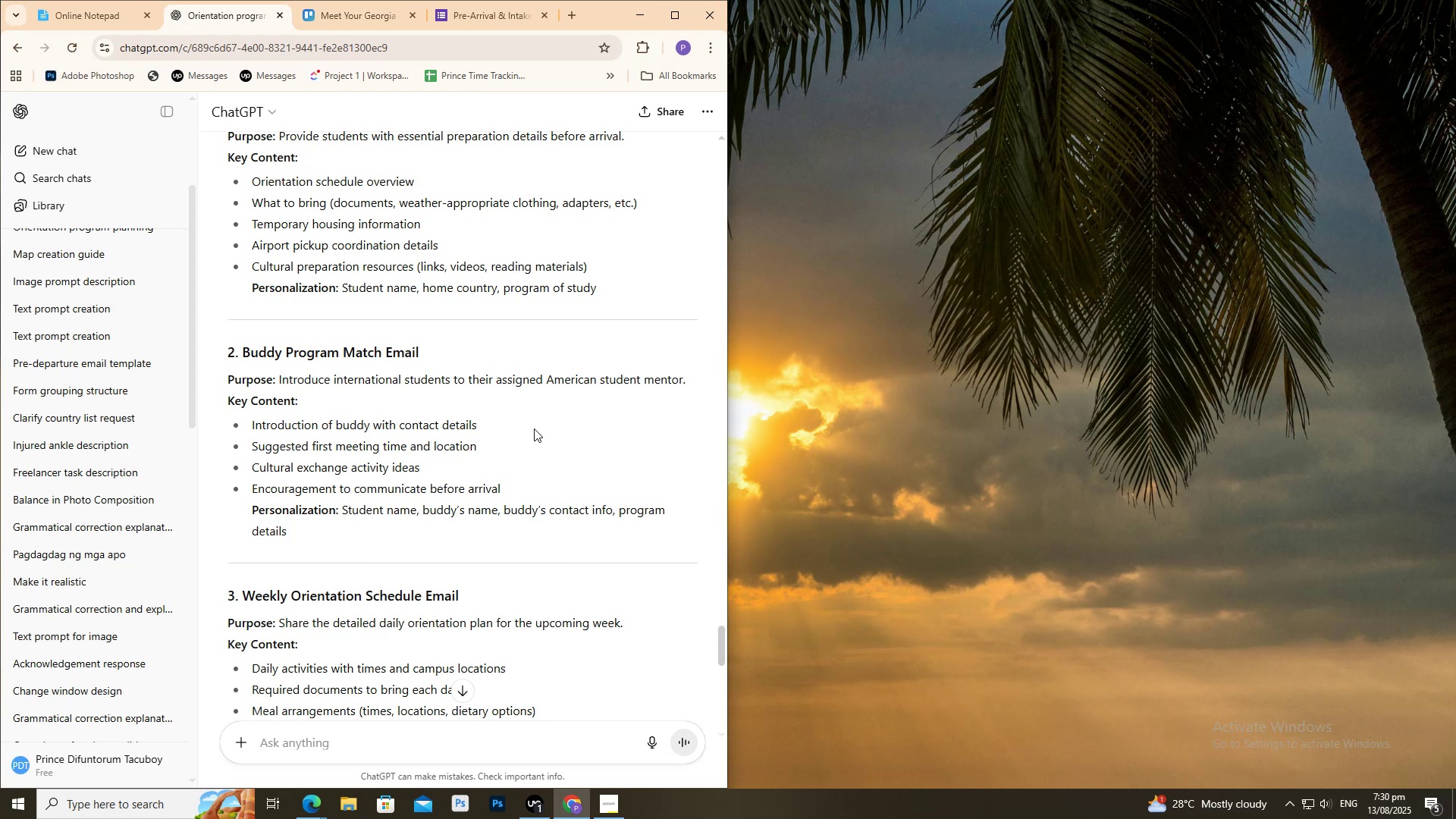 
scroll: coordinate [386, 460], scroll_direction: down, amount: 1.0
 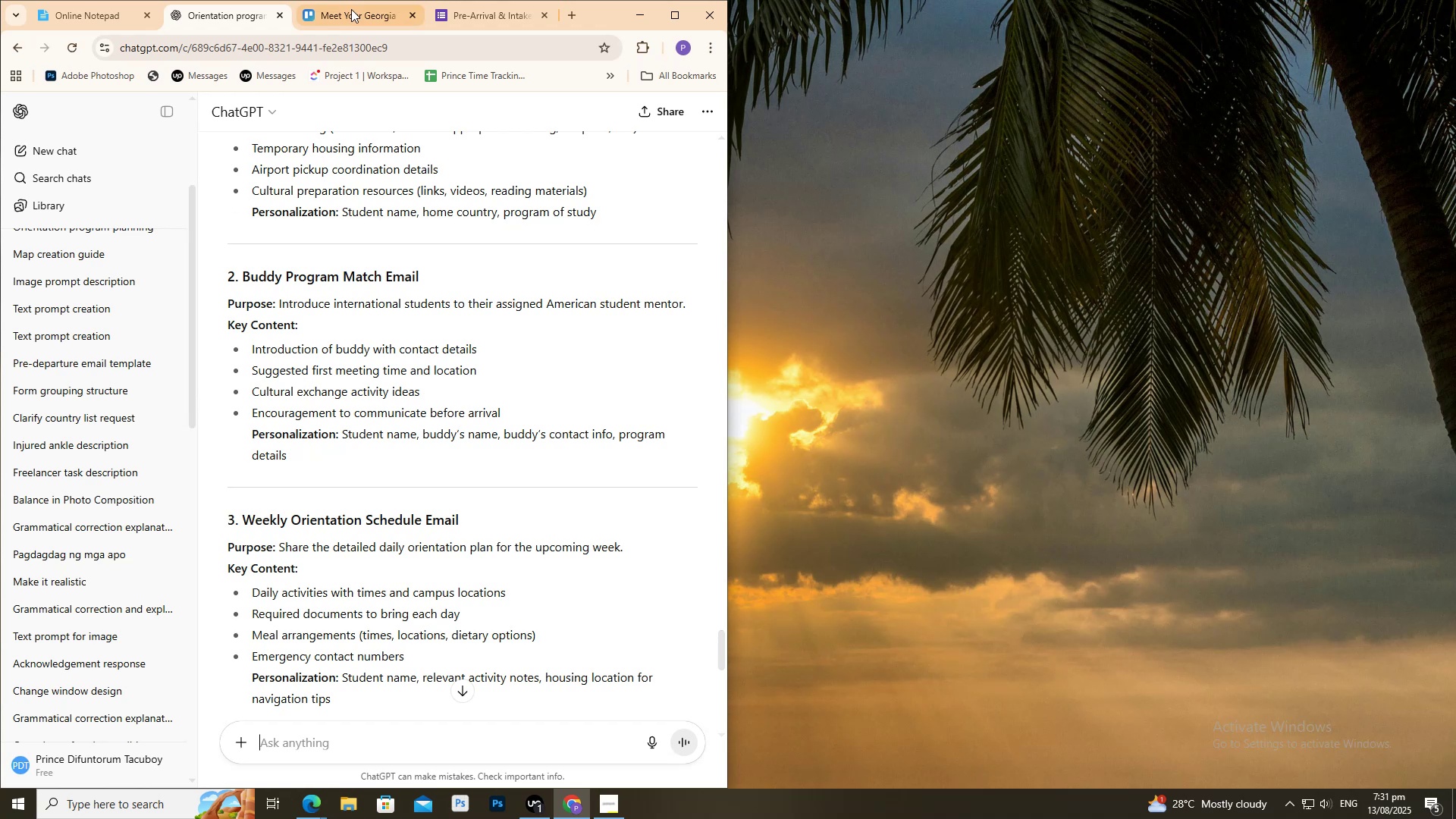 
left_click([355, 8])
 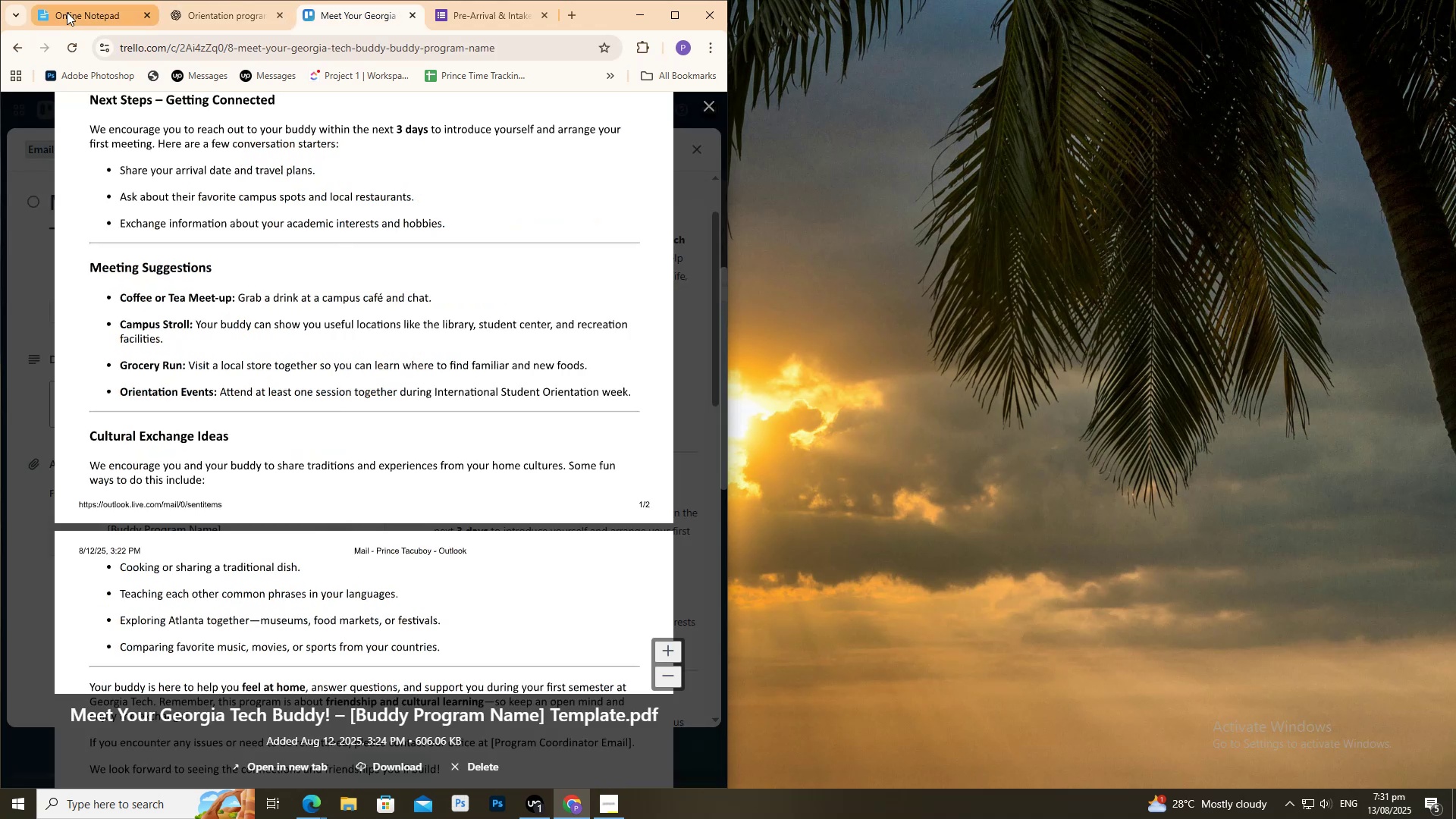 
left_click([67, 12])
 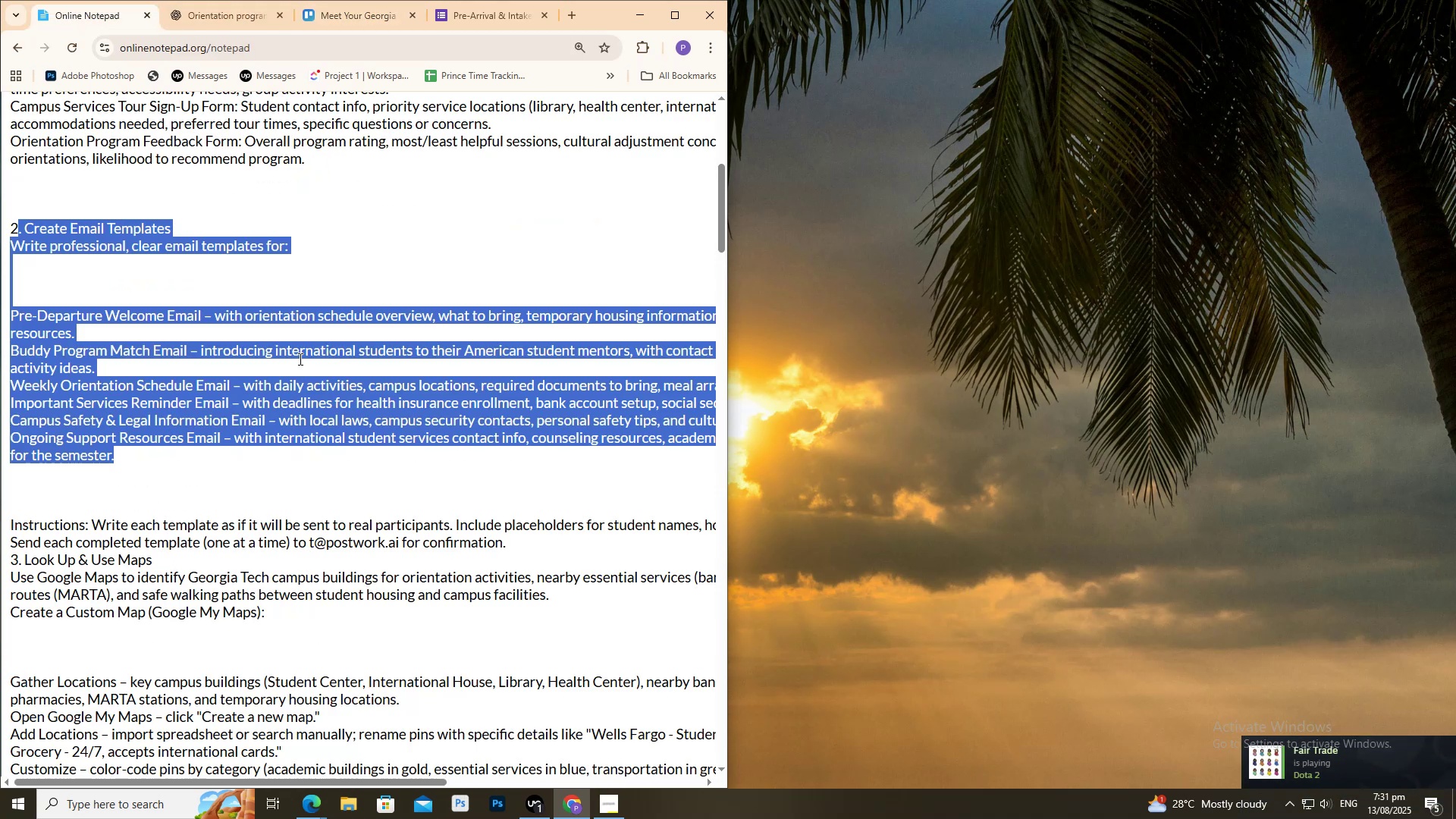 
wait(8.28)
 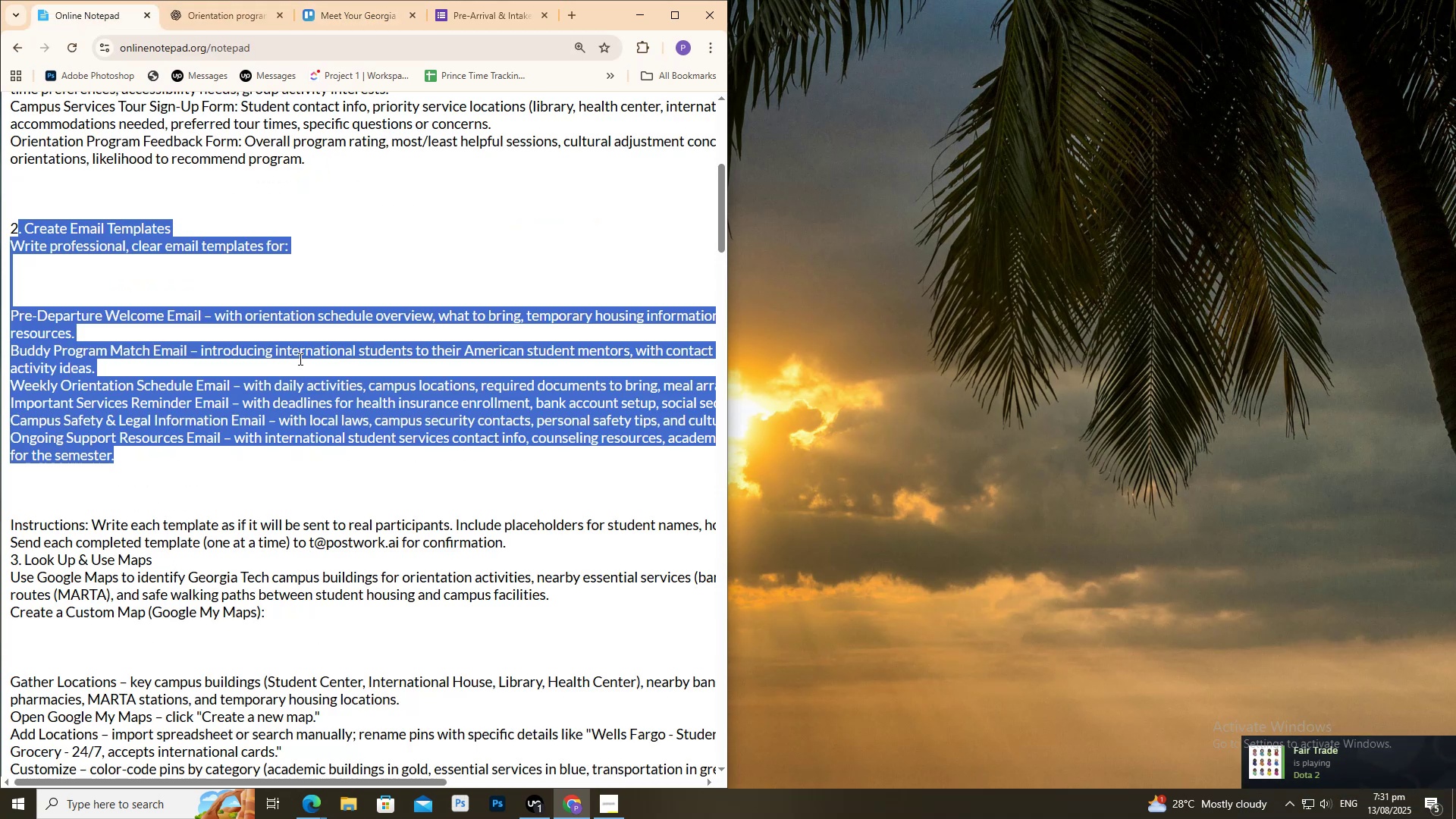 
left_click([344, 18])
 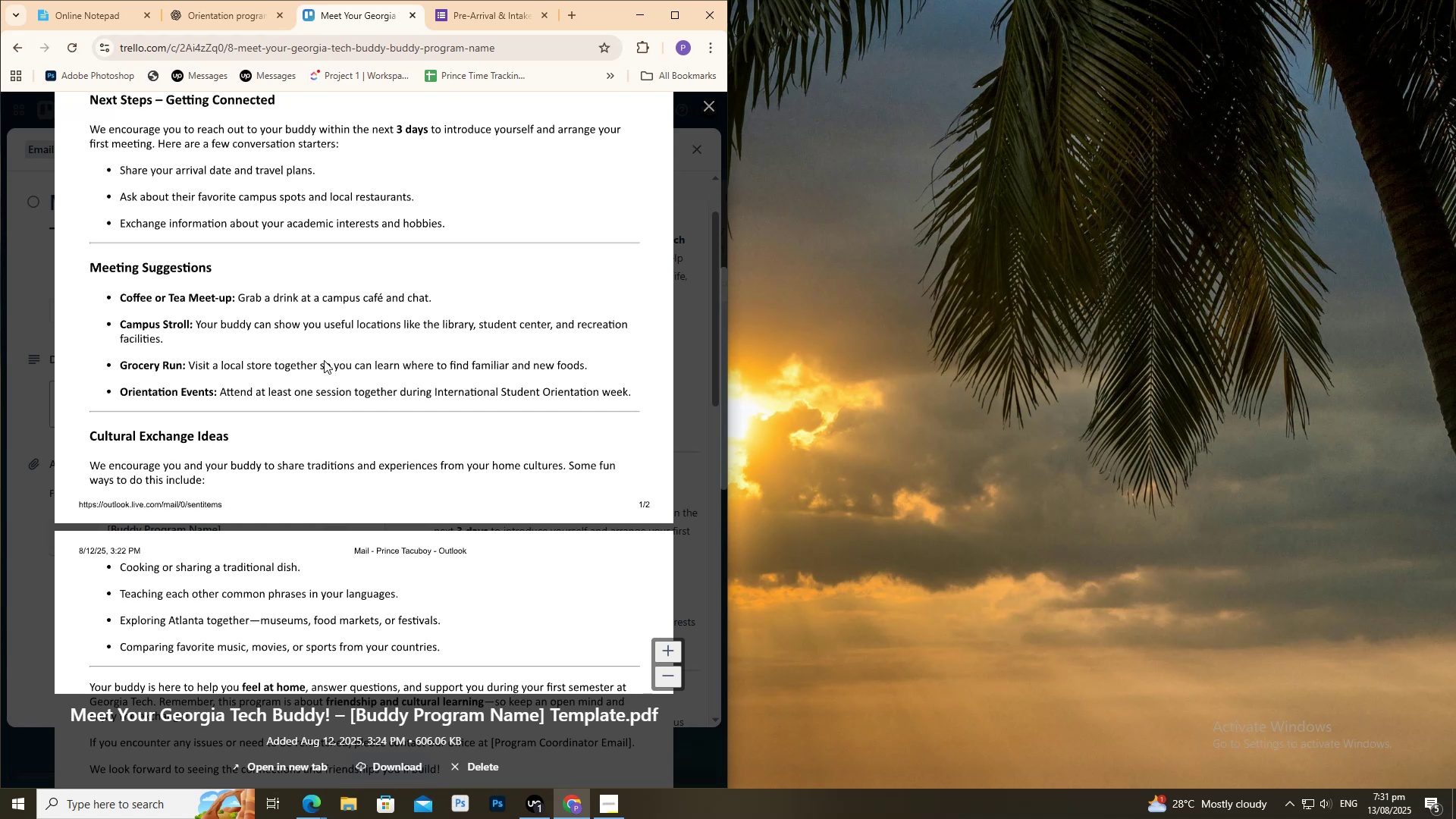 
scroll: coordinate [384, 364], scroll_direction: up, amount: 5.0
 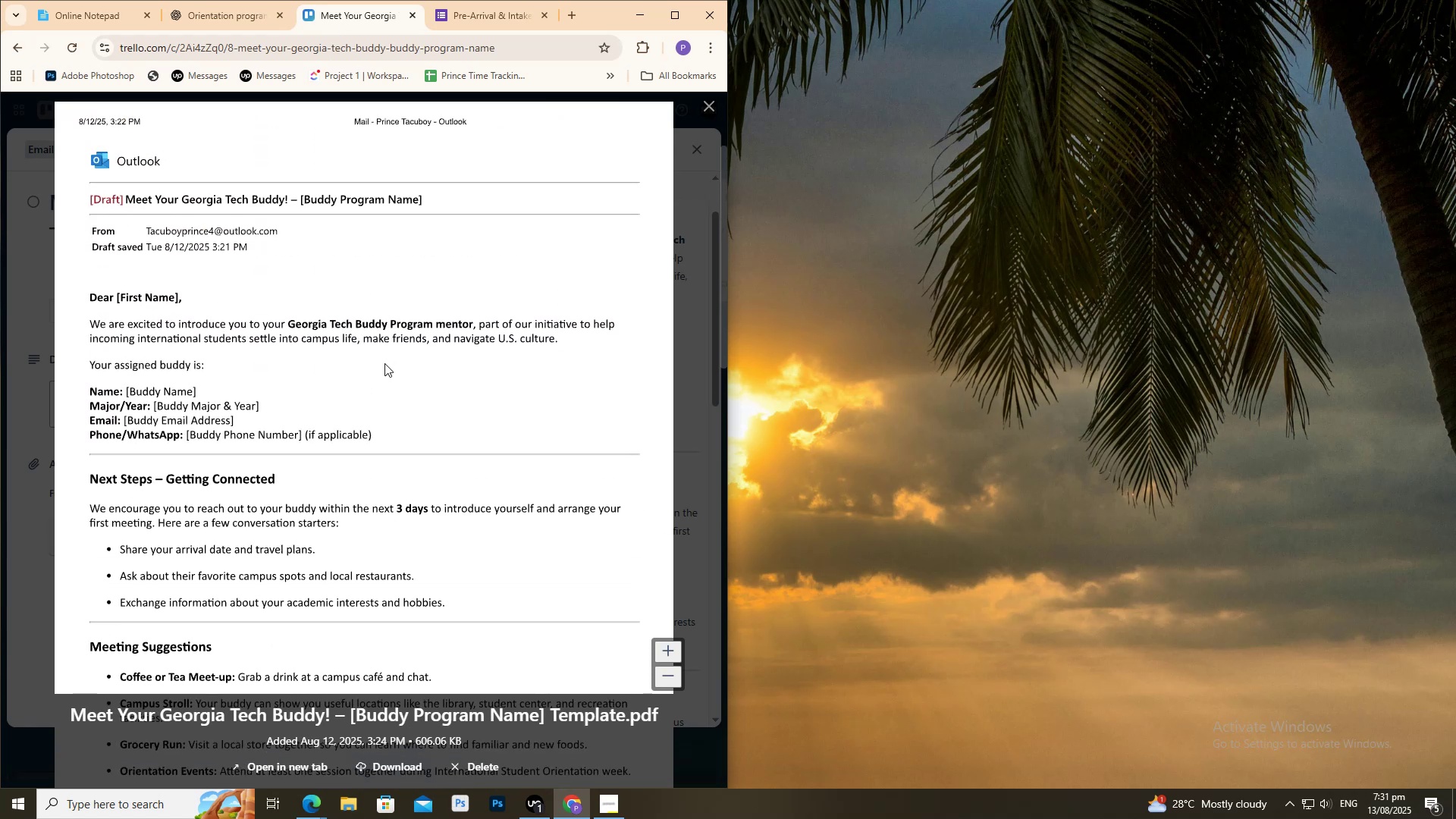 
scroll: coordinate [384, 363], scroll_direction: down, amount: 3.0
 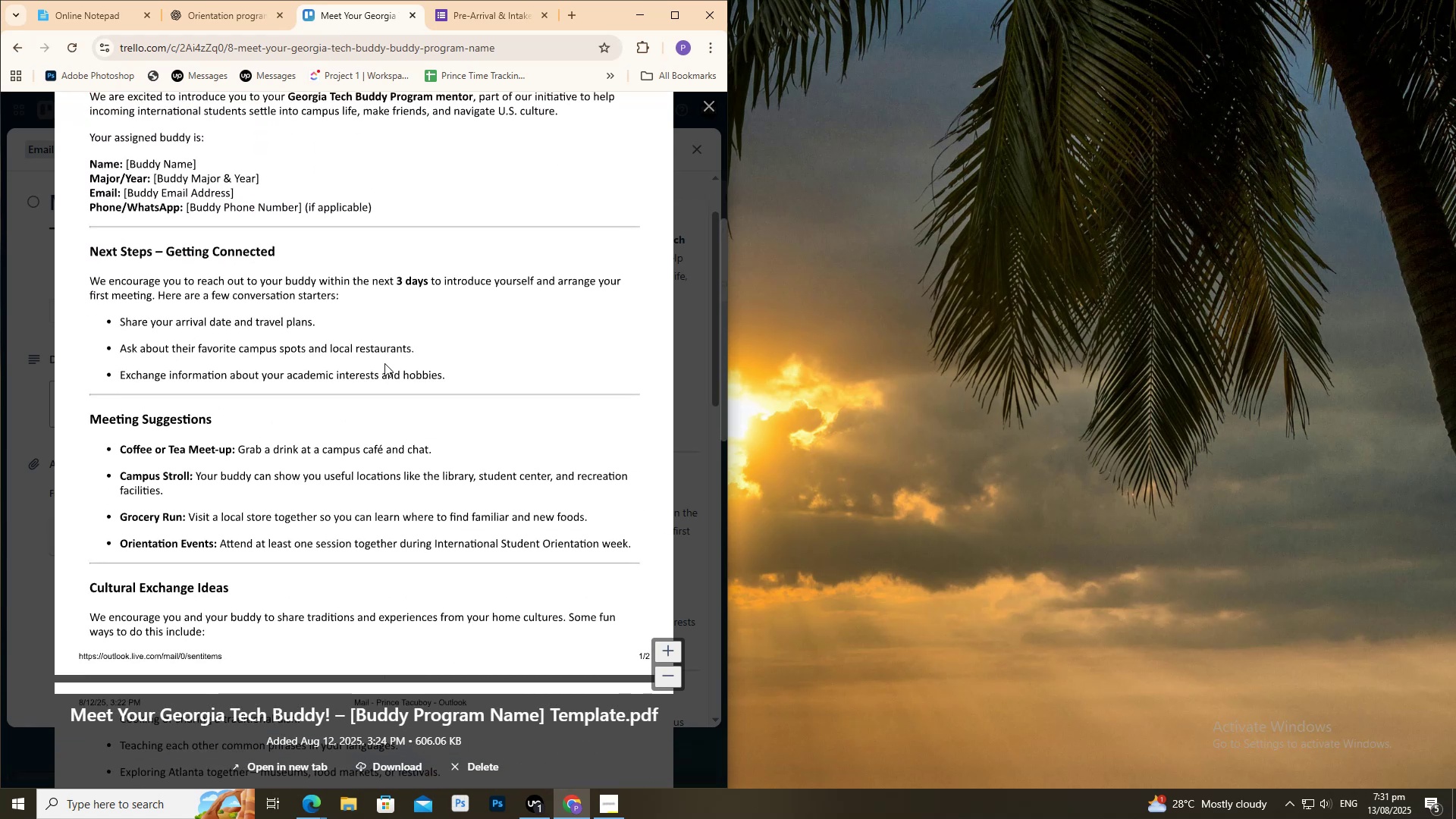 
scroll: coordinate [384, 363], scroll_direction: up, amount: 1.0
 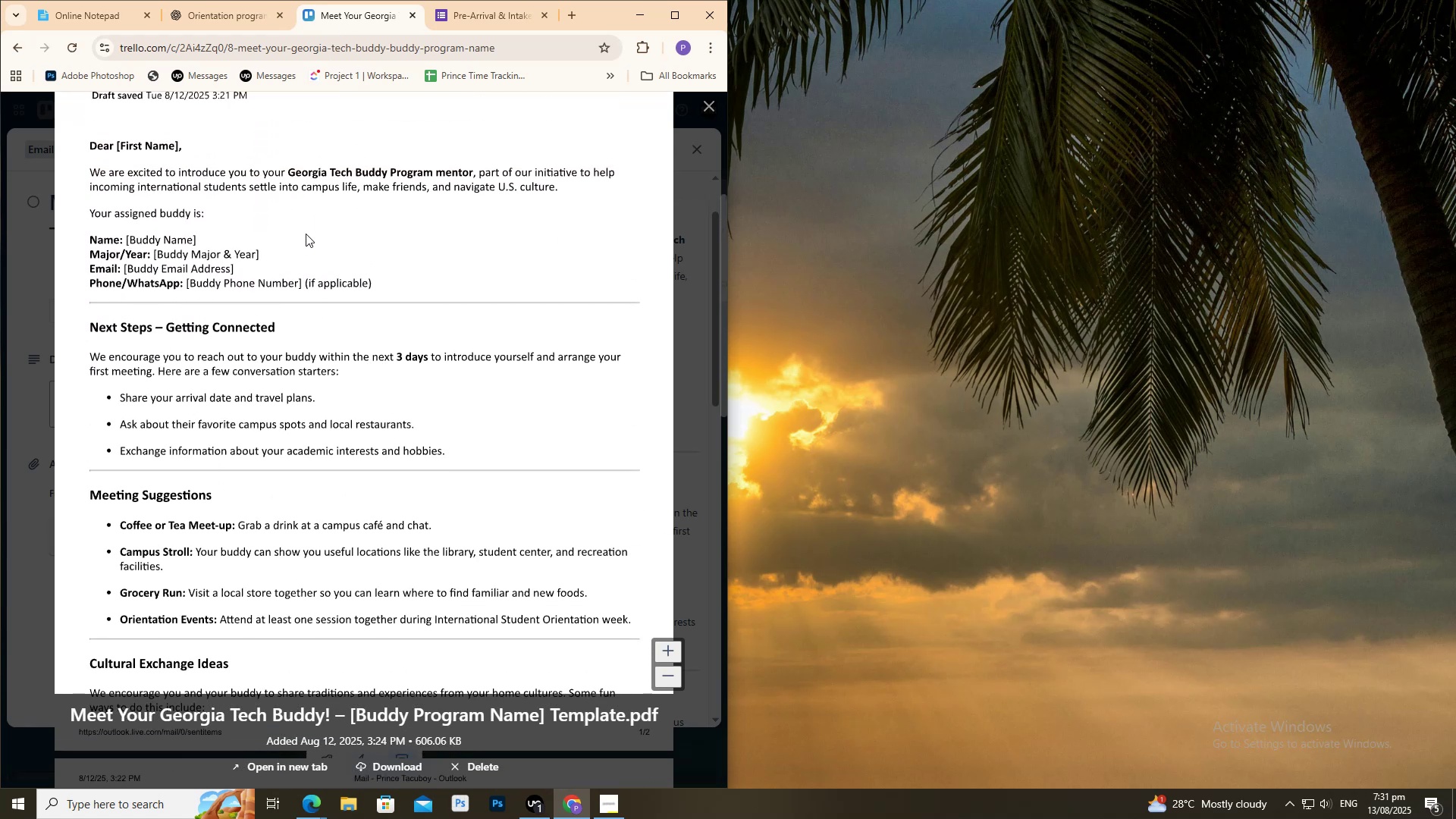 
wait(8.46)
 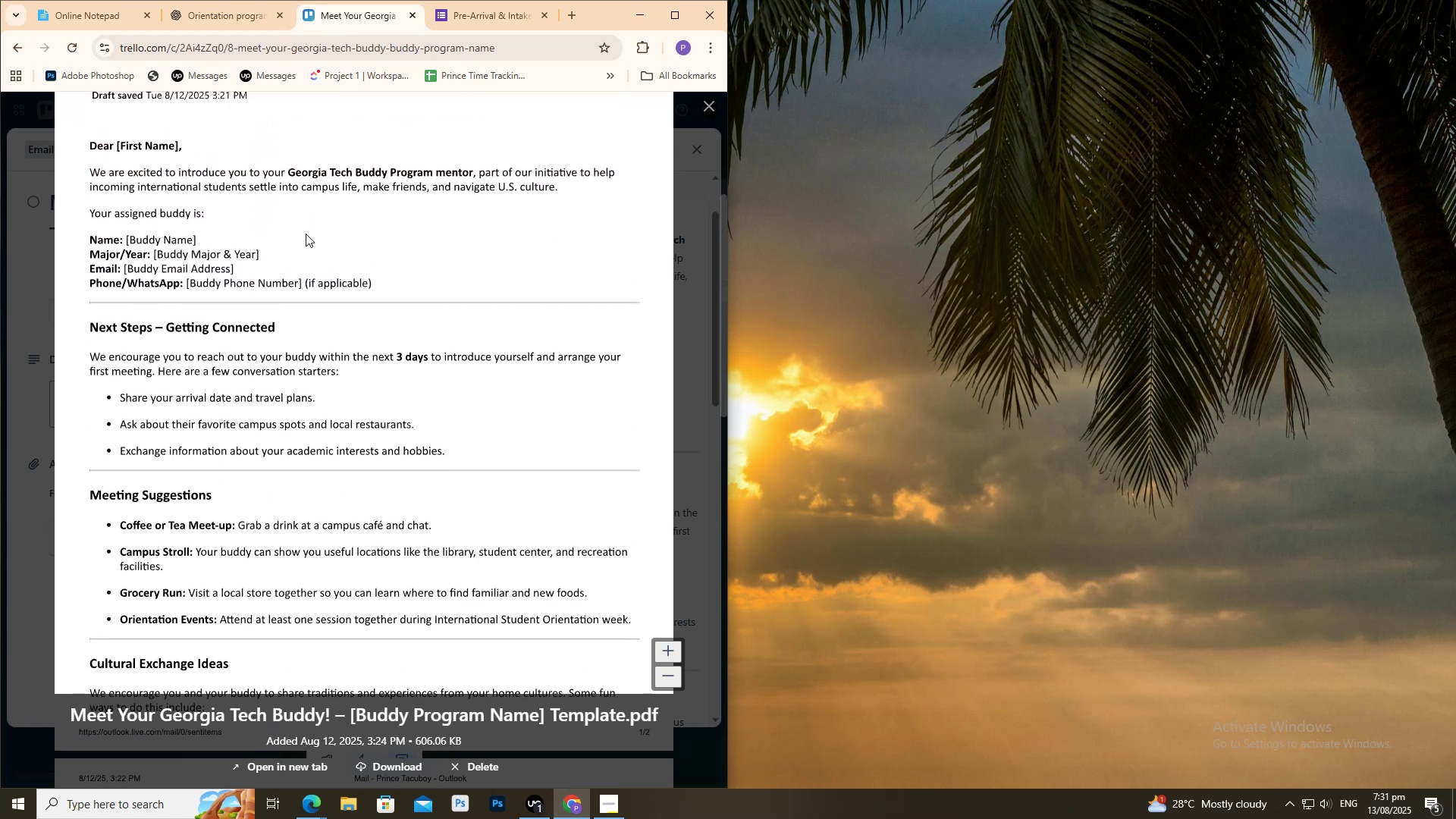 
left_click([236, 25])
 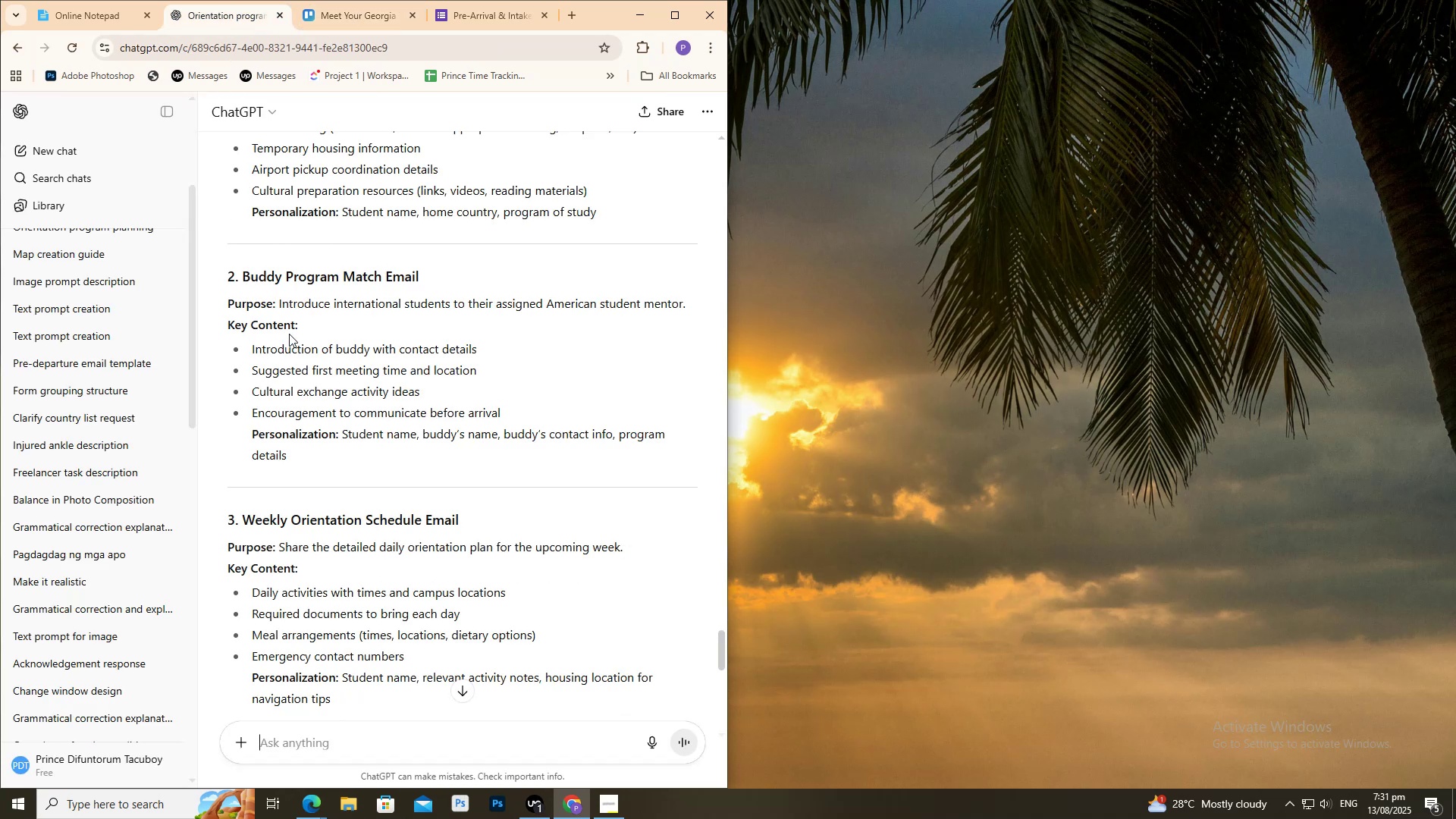 
left_click([336, 21])
 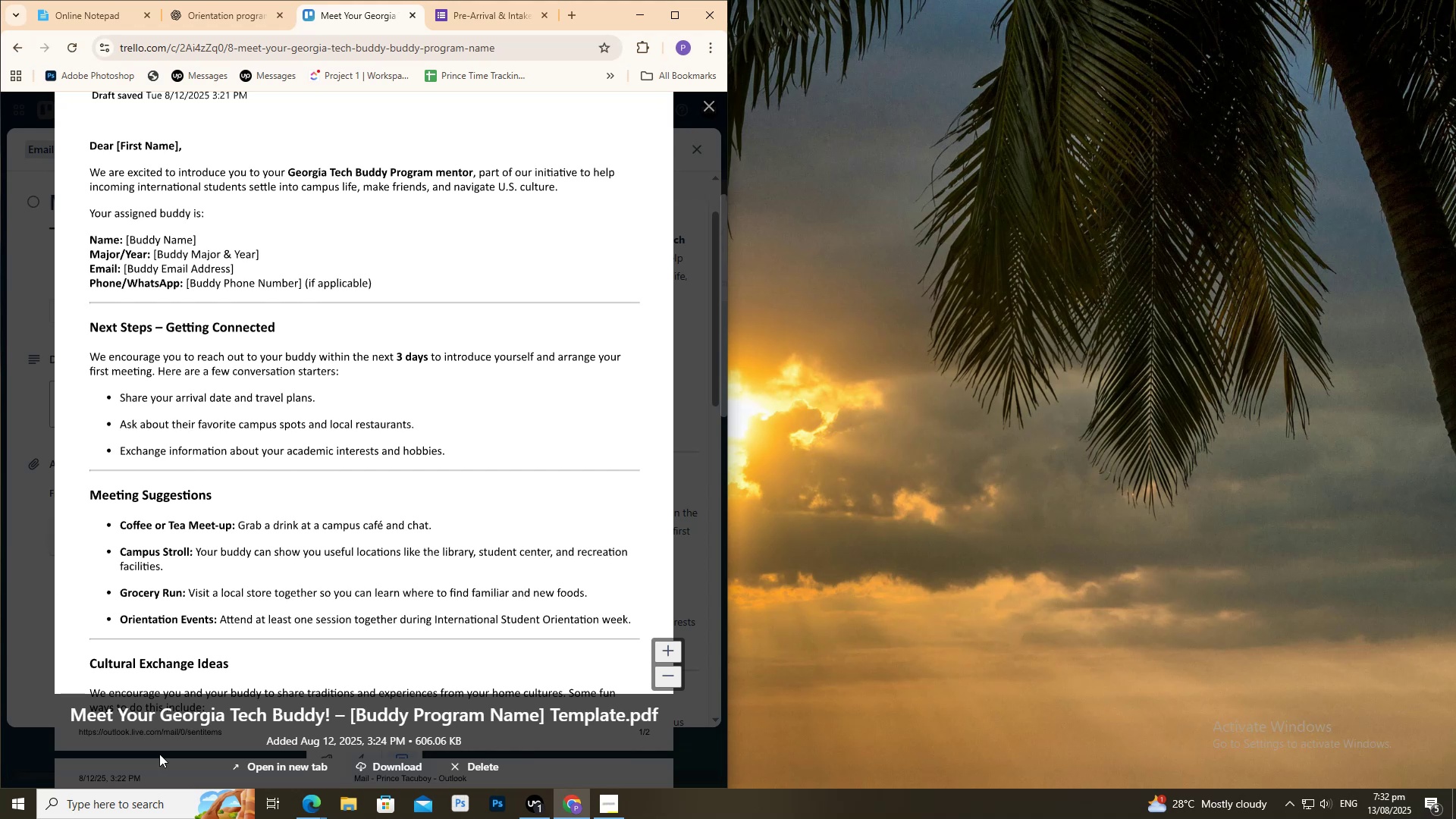 
wait(58.62)
 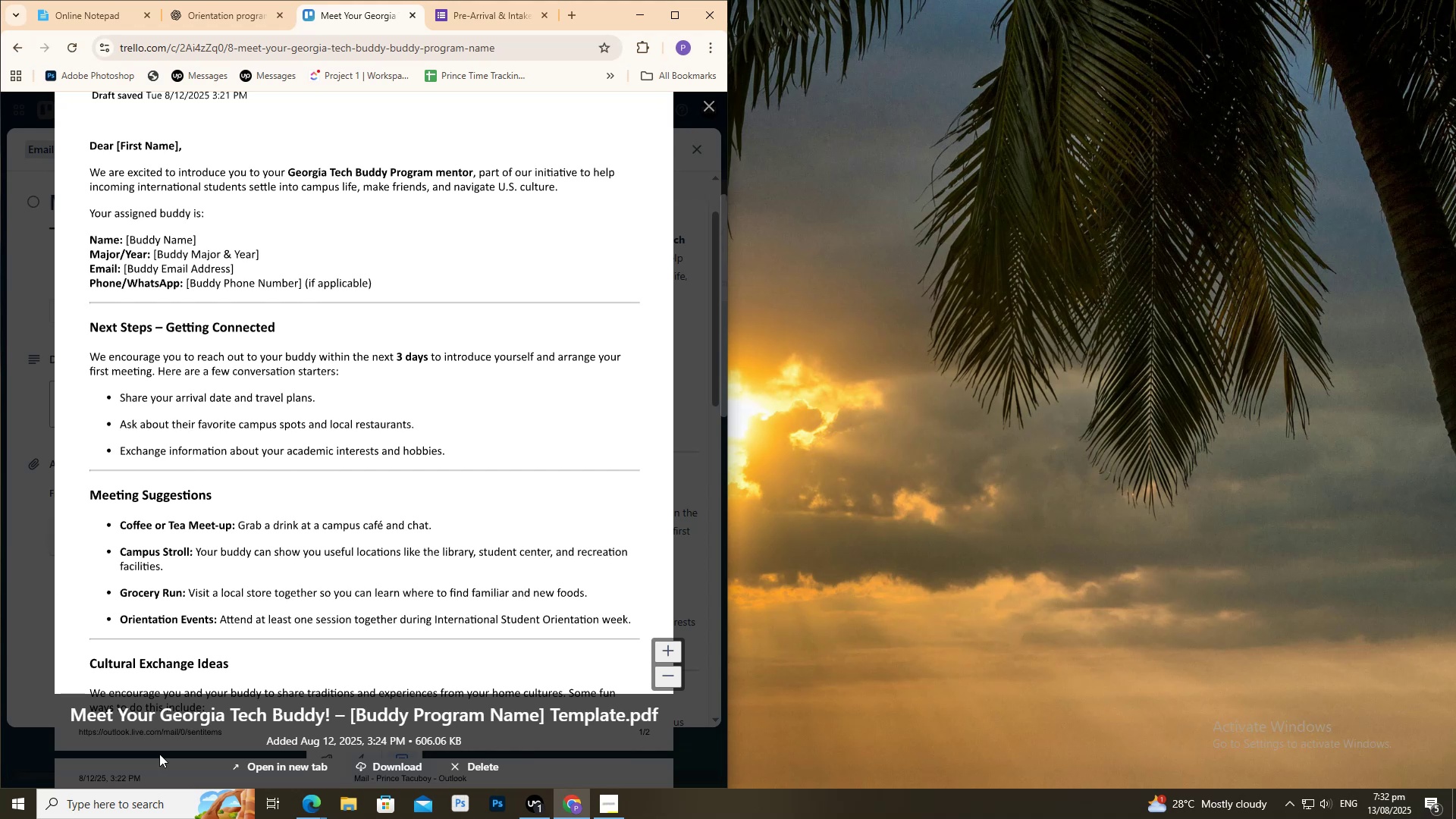 
scroll: coordinate [522, 303], scroll_direction: down, amount: 1.0
 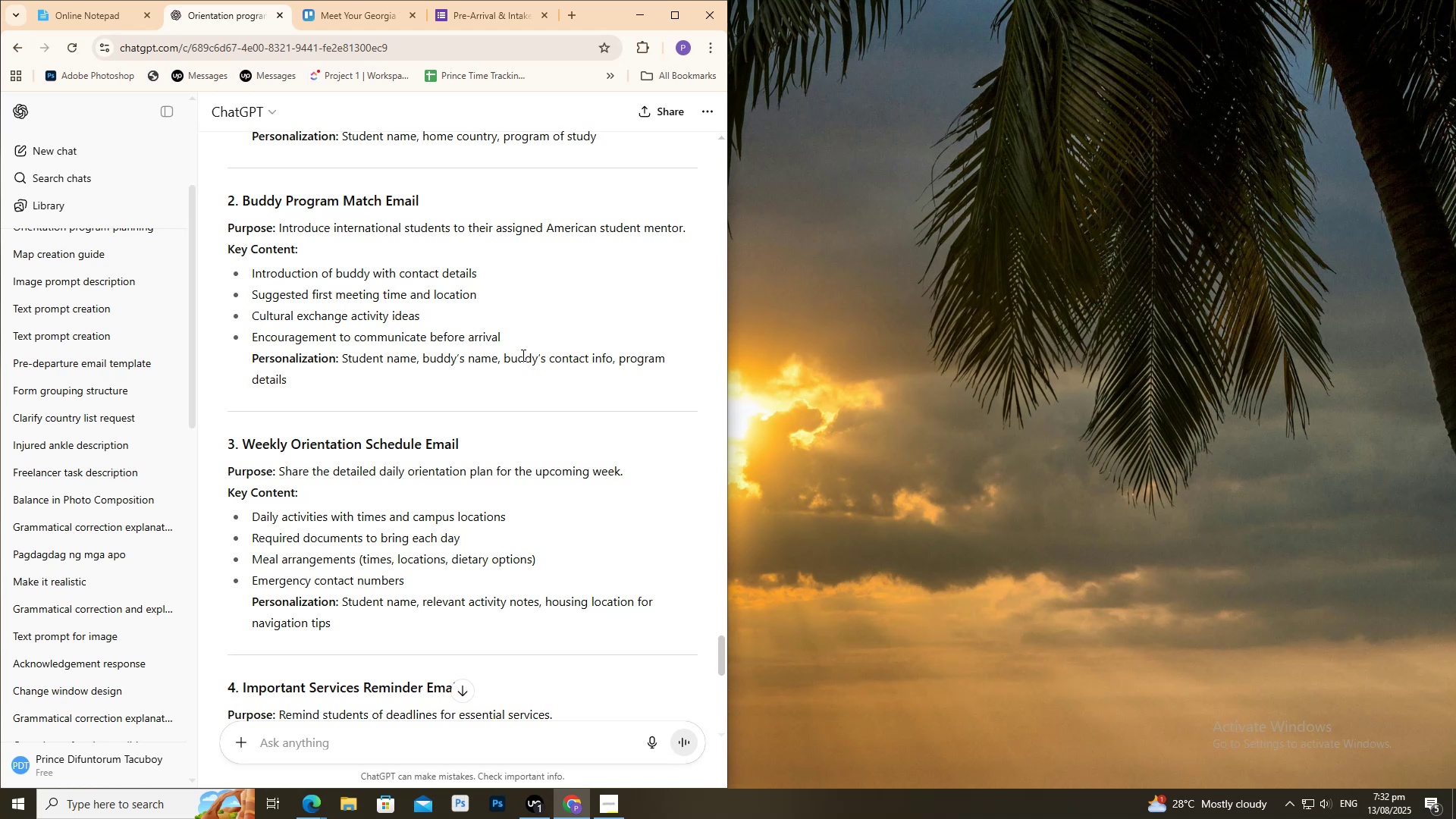 
wait(18.09)
 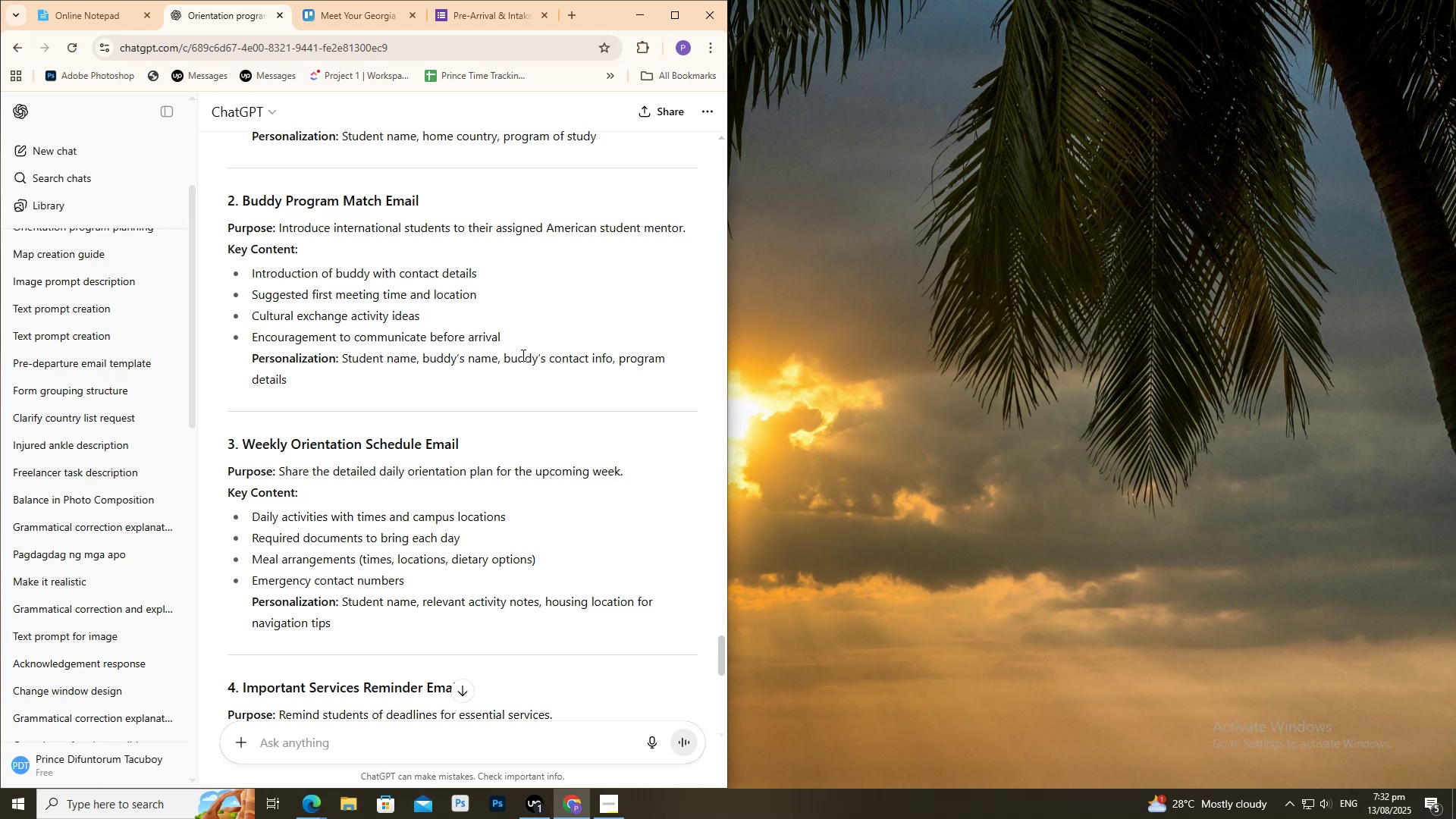 
left_click([361, 11])
 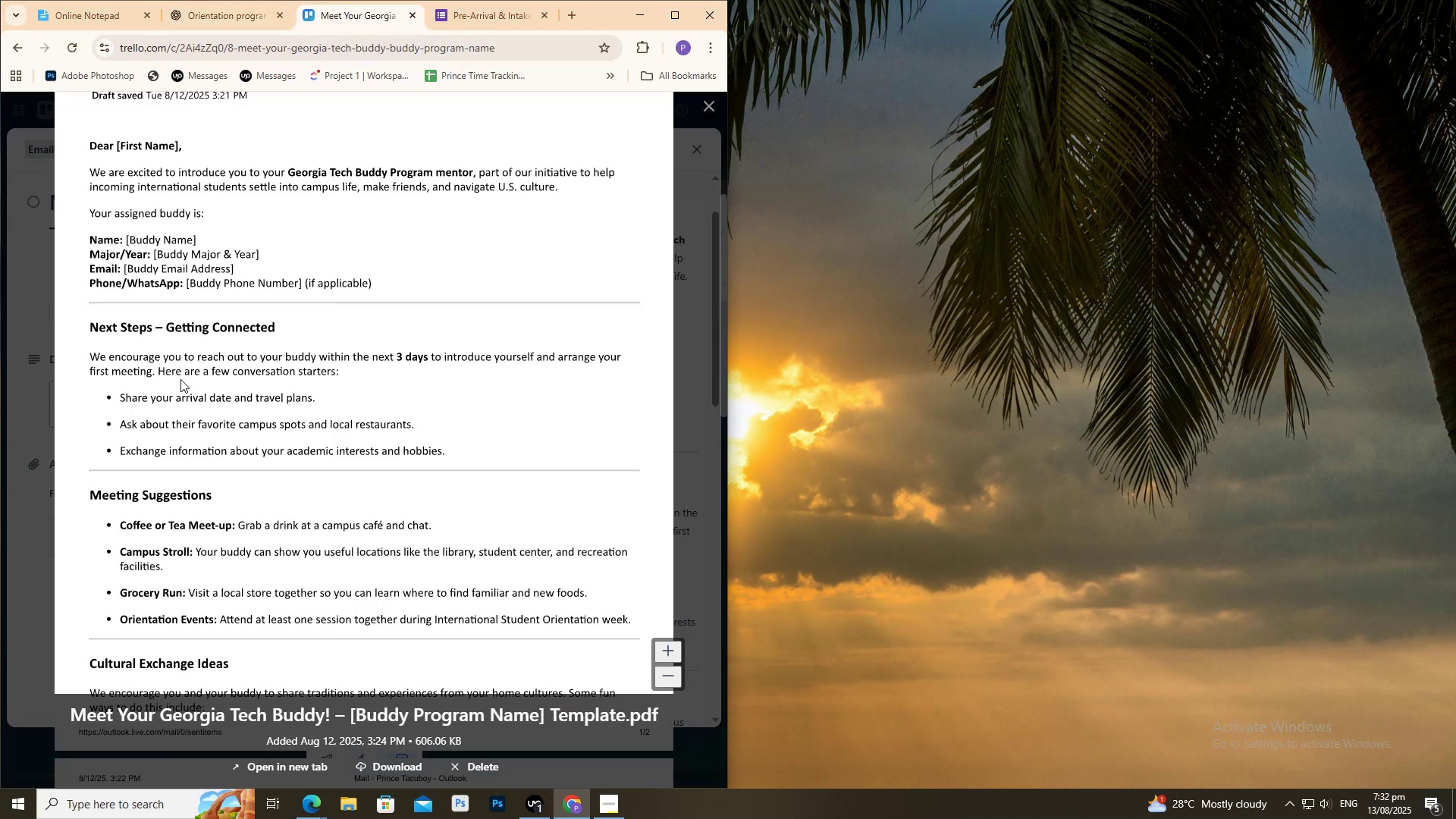 
scroll: coordinate [206, 365], scroll_direction: down, amount: 1.0
 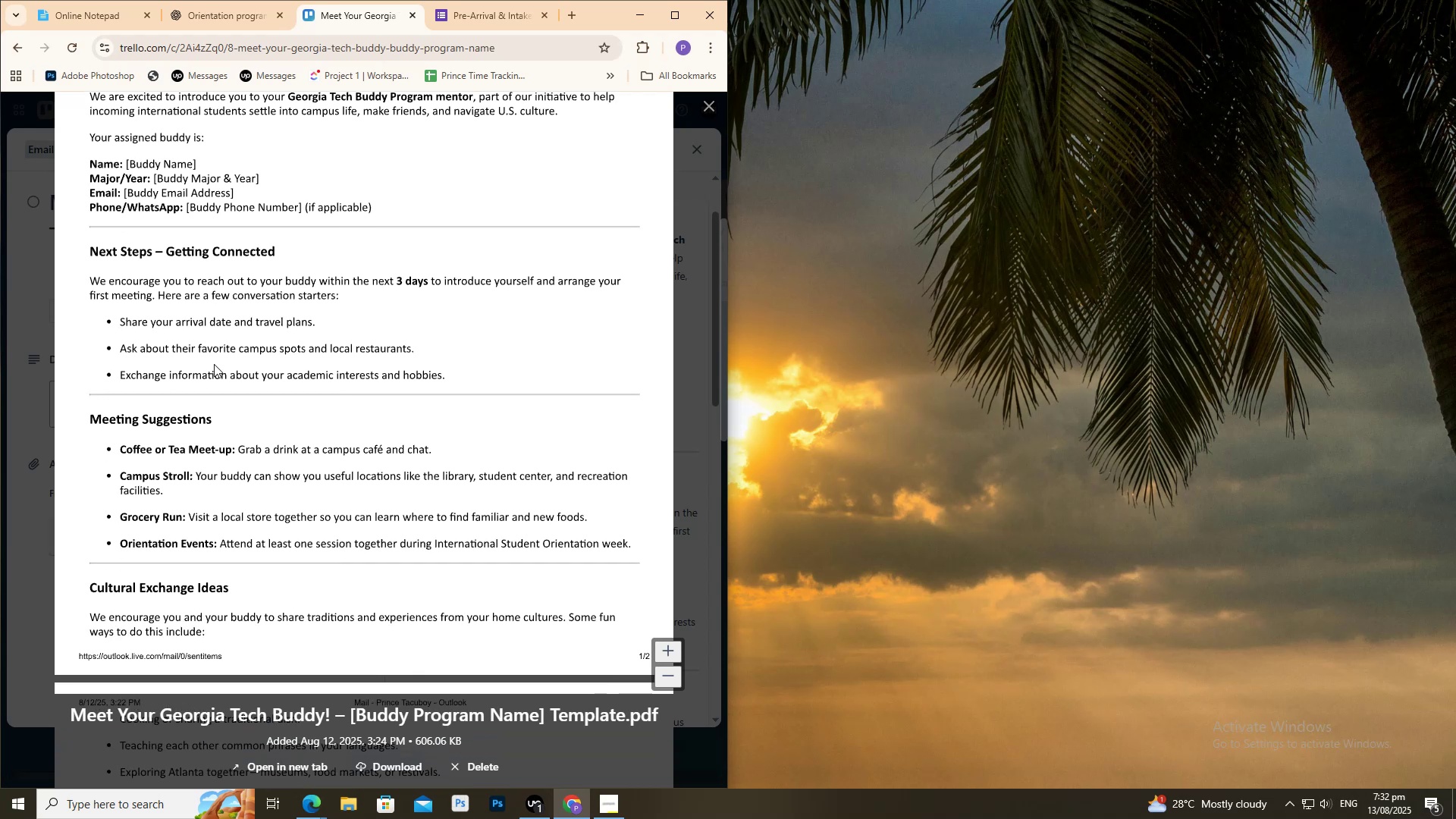 
scroll: coordinate [214, 364], scroll_direction: up, amount: 1.0
 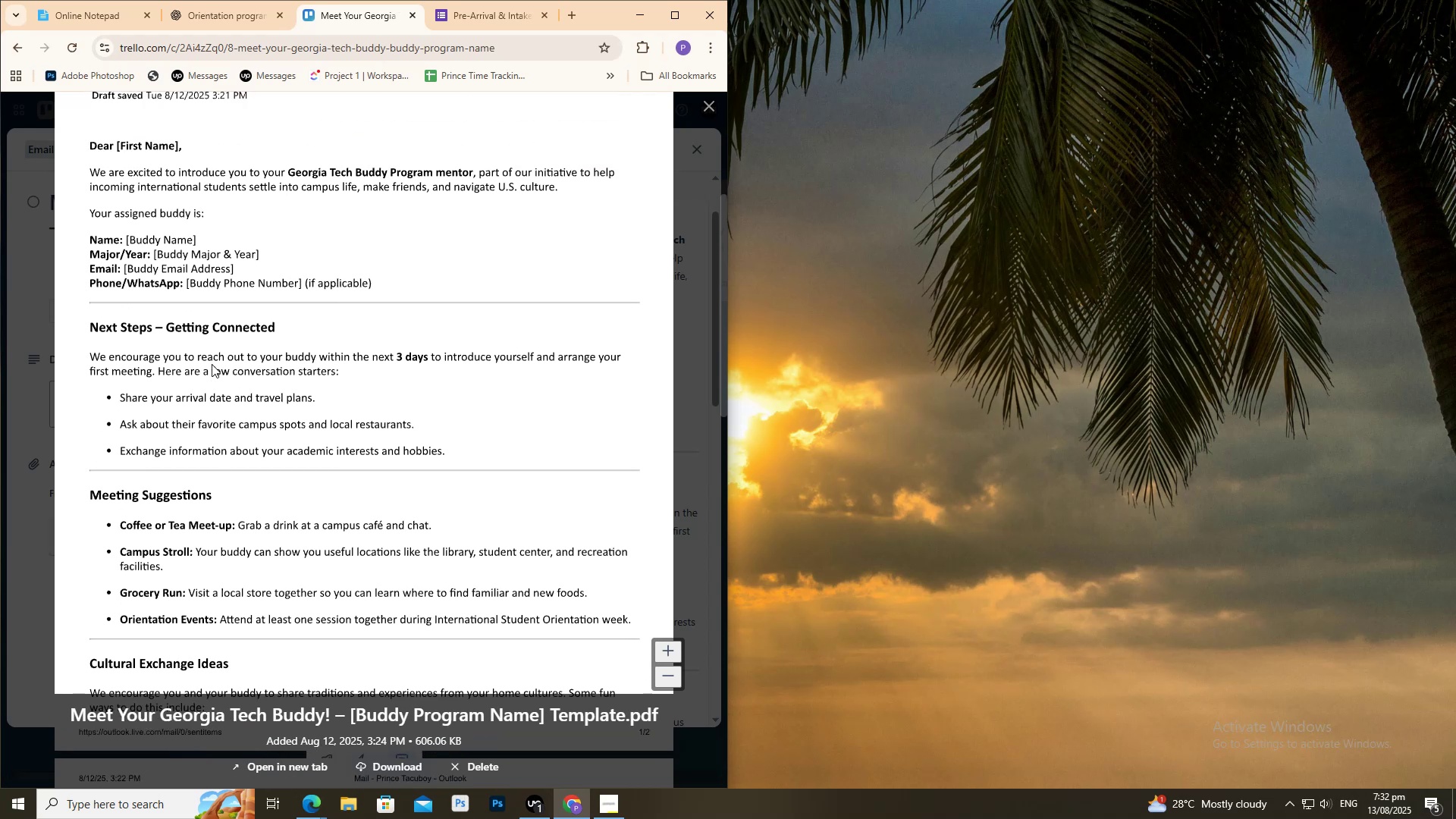 
scroll: coordinate [212, 364], scroll_direction: down, amount: 1.0
 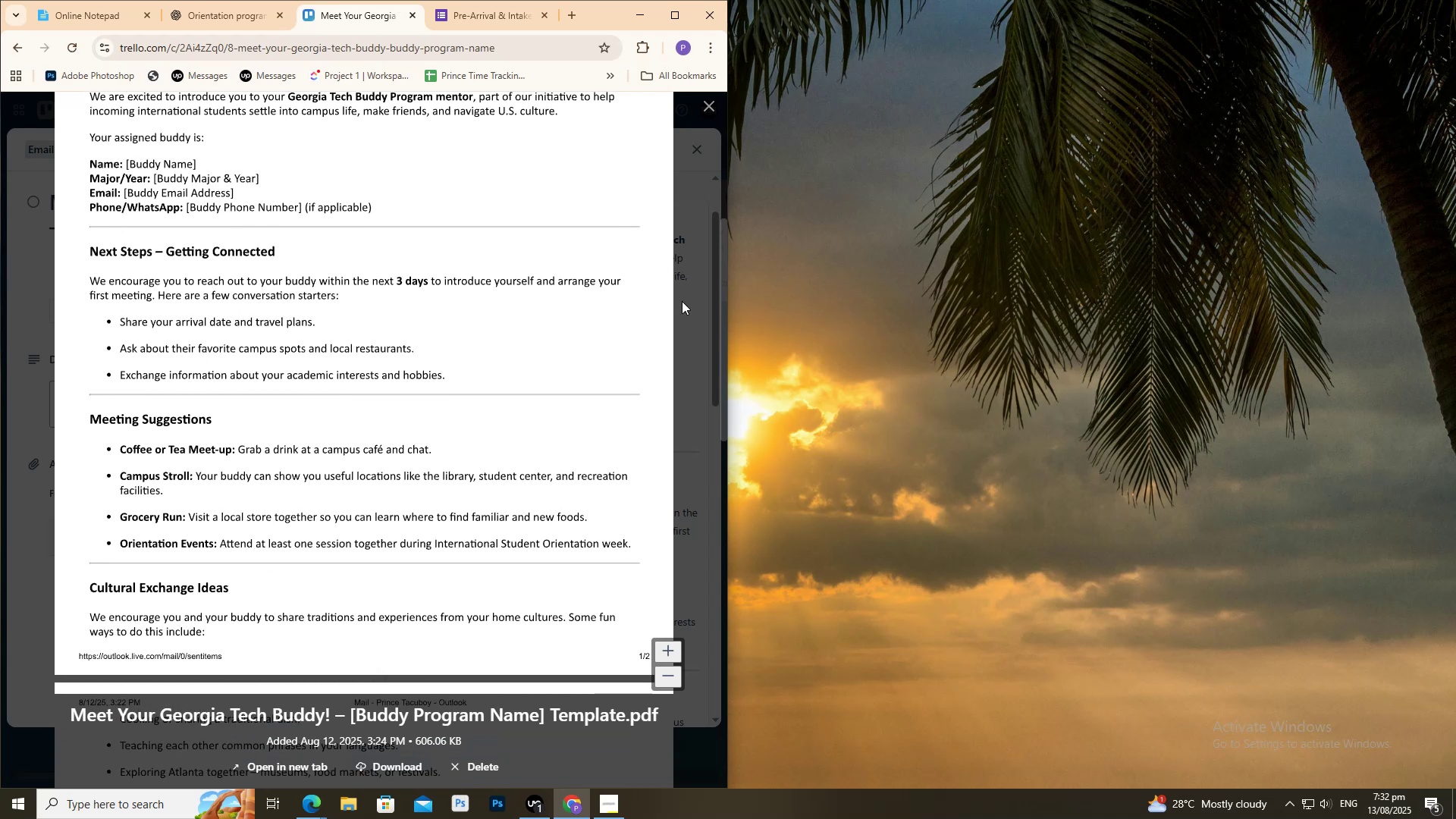 
scroll: coordinate [476, 279], scroll_direction: up, amount: 1.0
 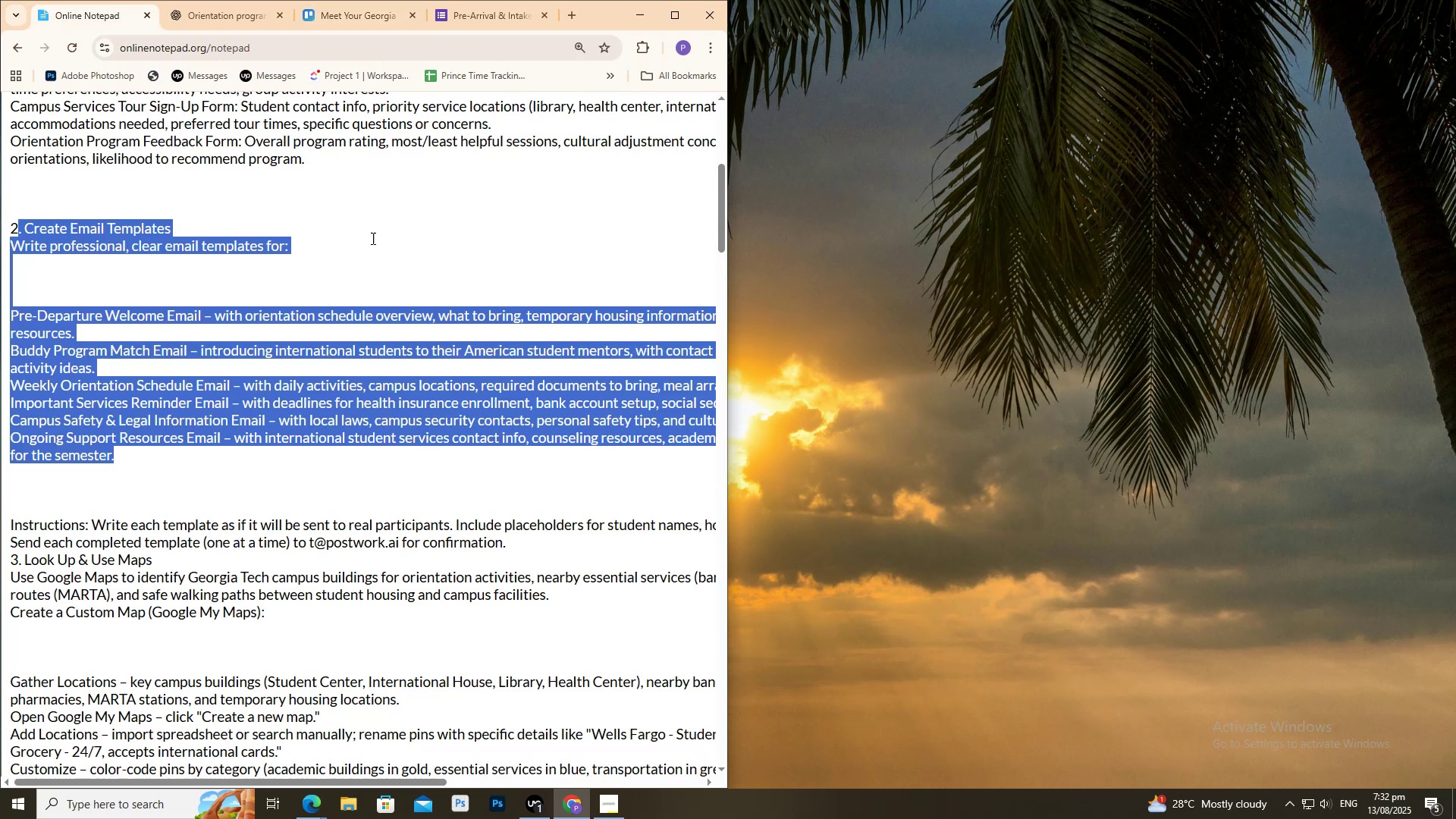 
scroll: coordinate [405, 367], scroll_direction: down, amount: 2.0
 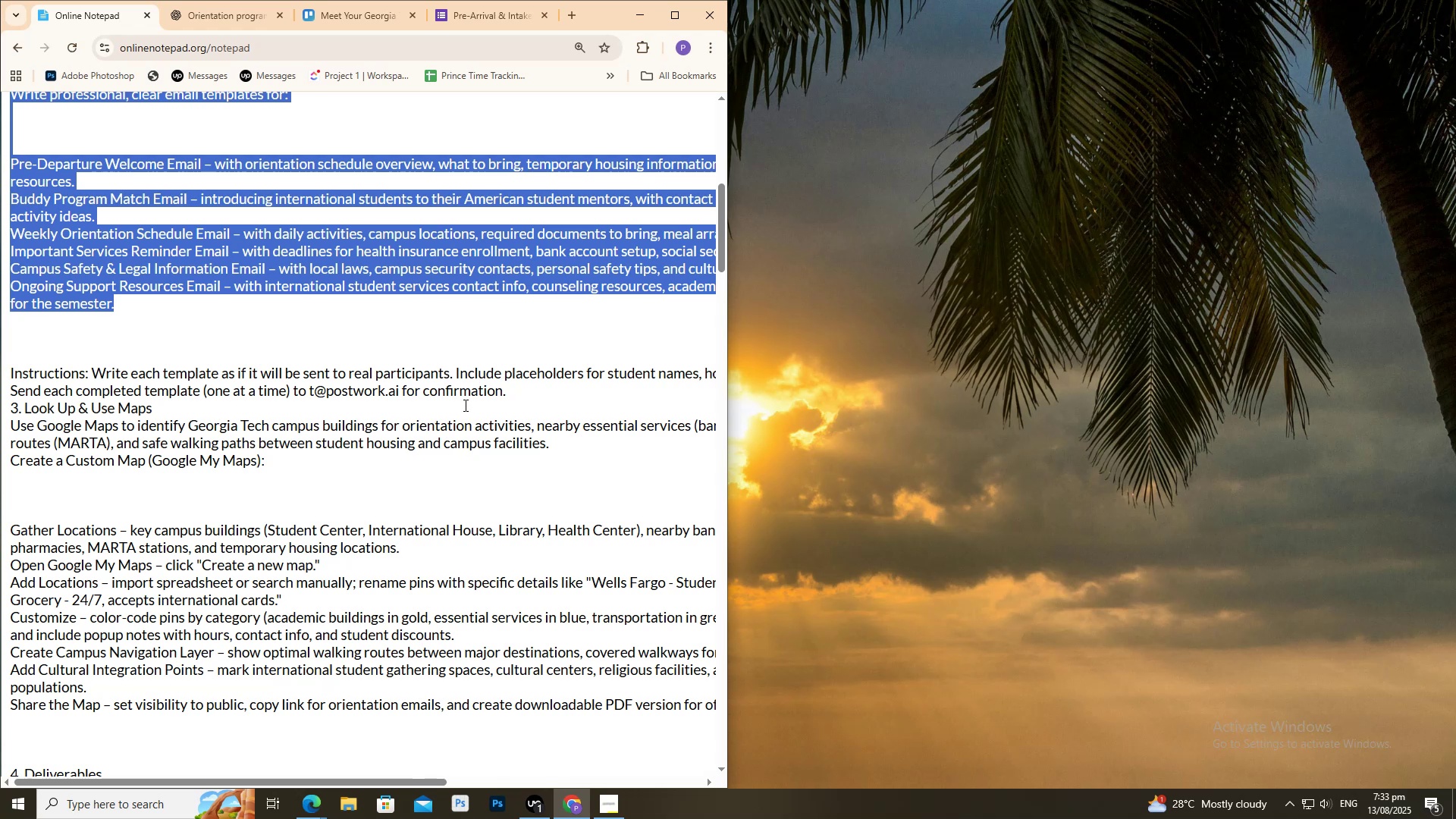 
wait(20.08)
 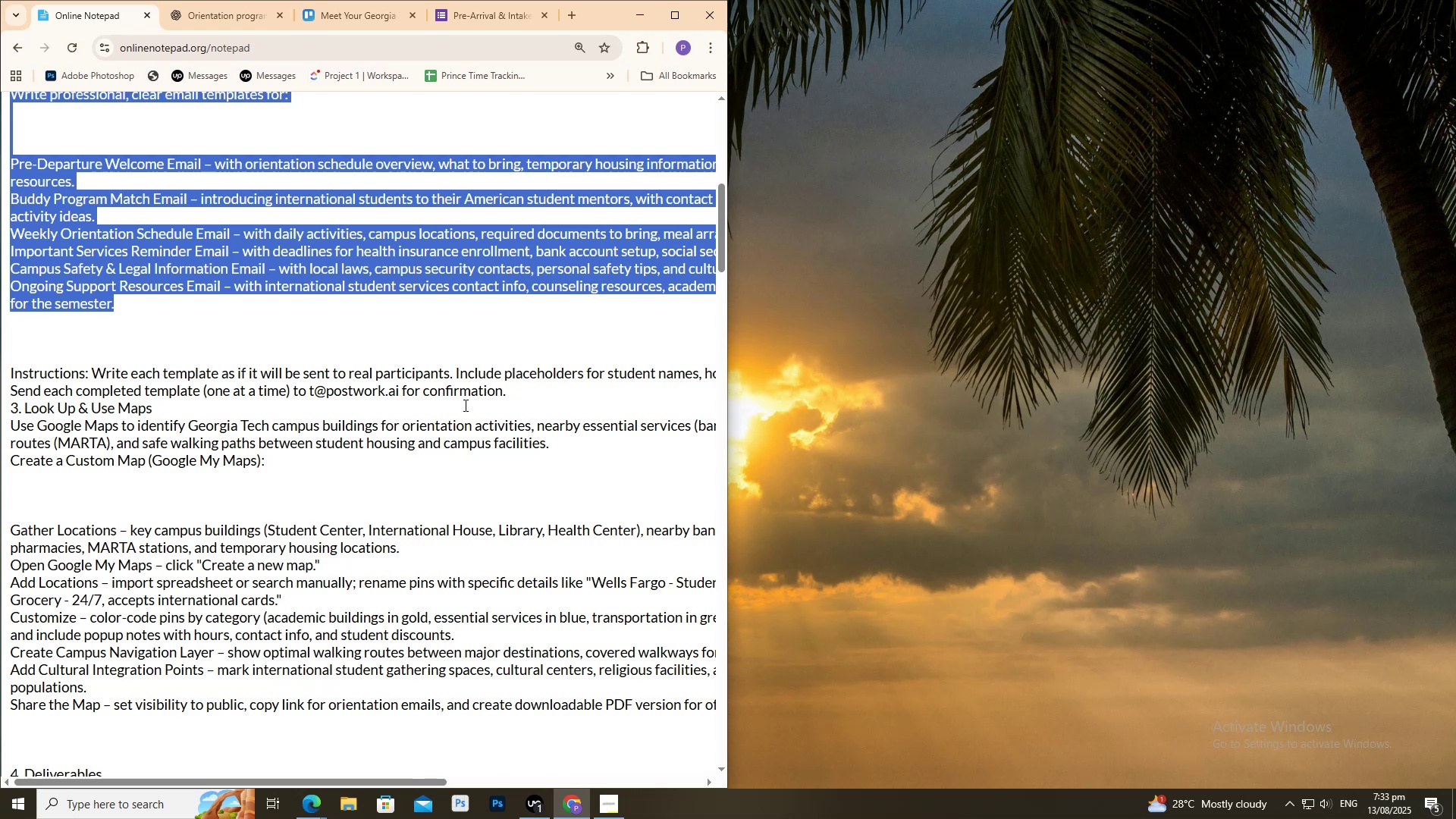 
left_click([217, 23])
 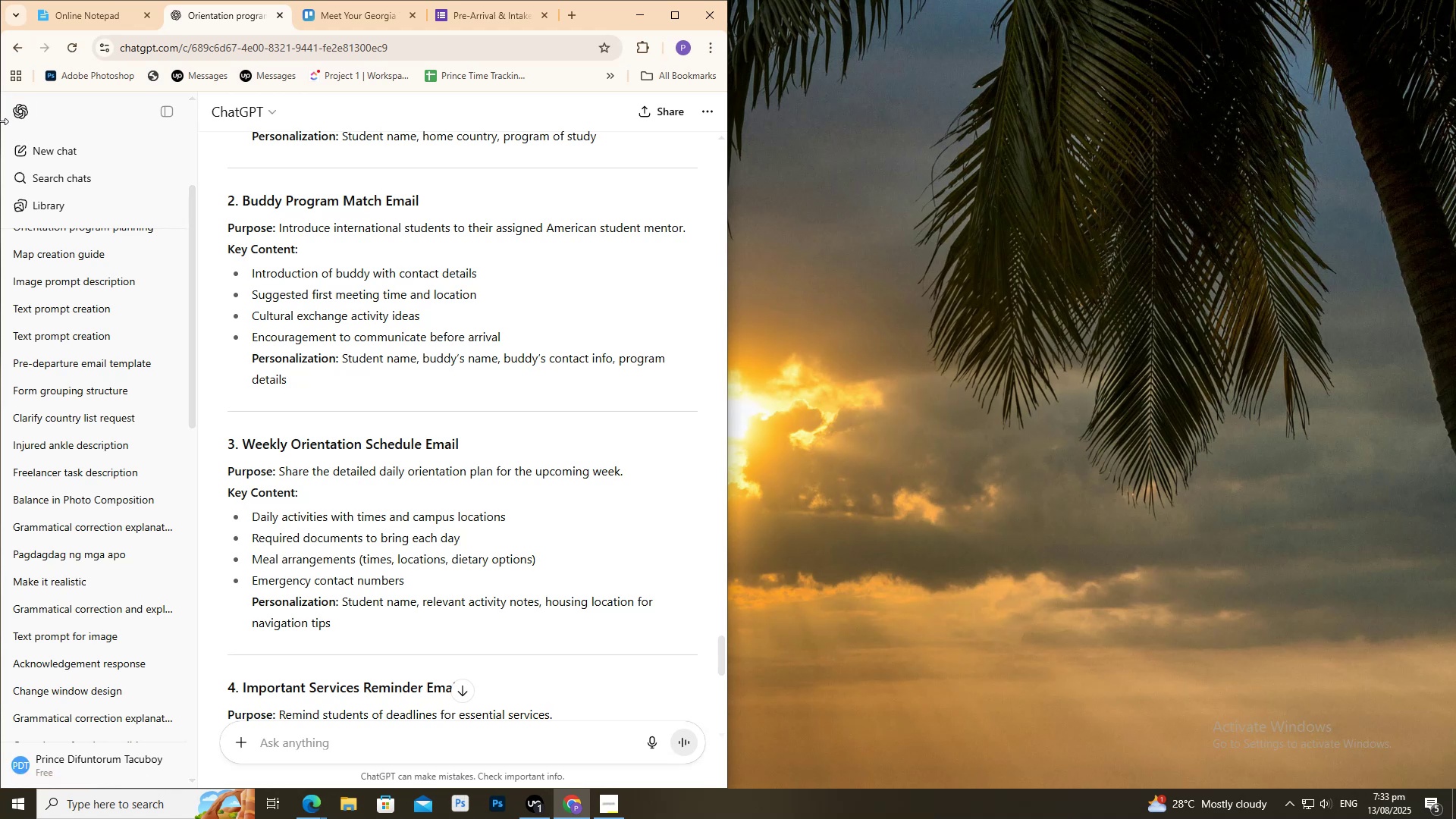 
wait(25.55)
 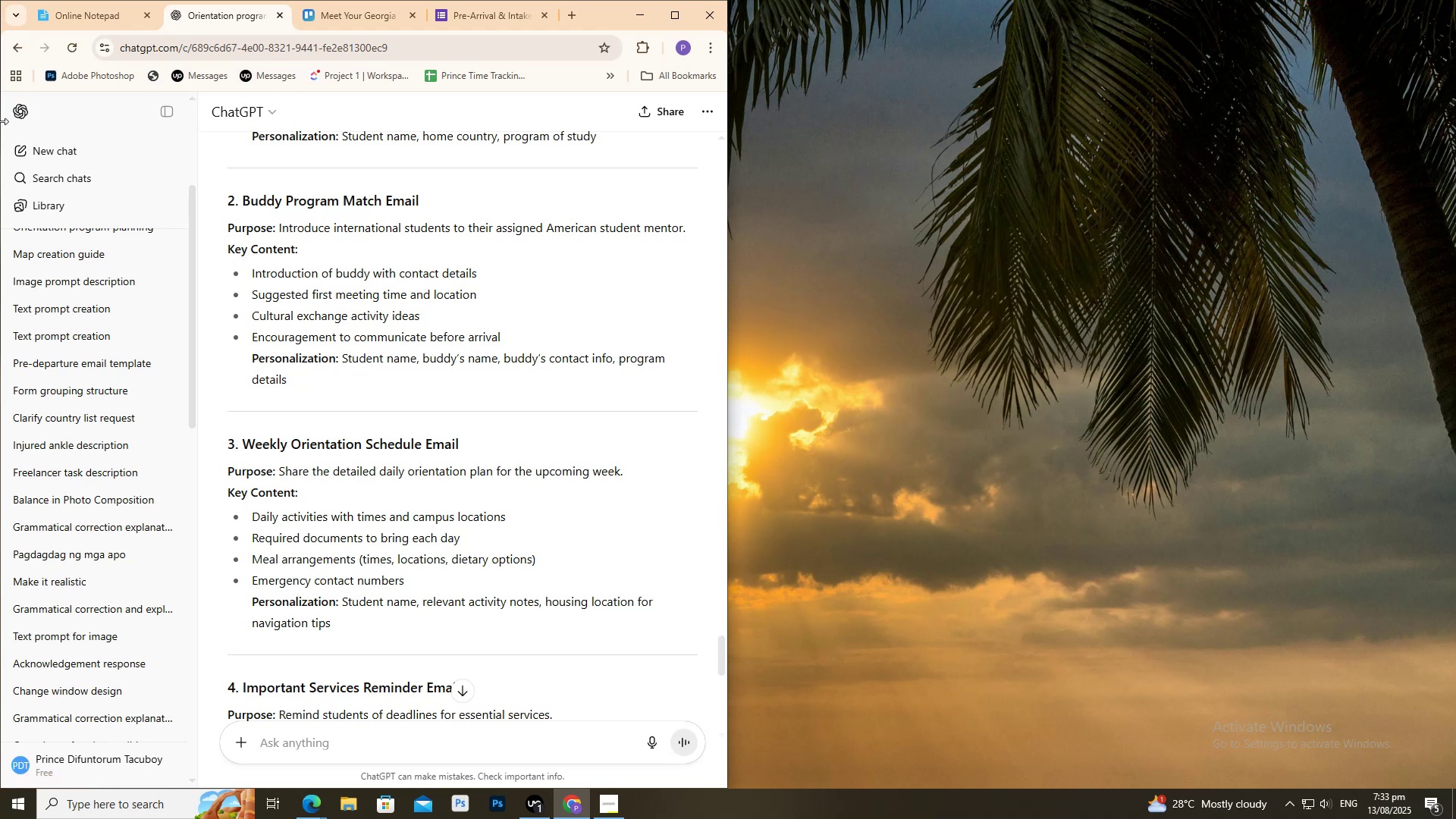 
scroll: coordinate [398, 338], scroll_direction: down, amount: 1.0
 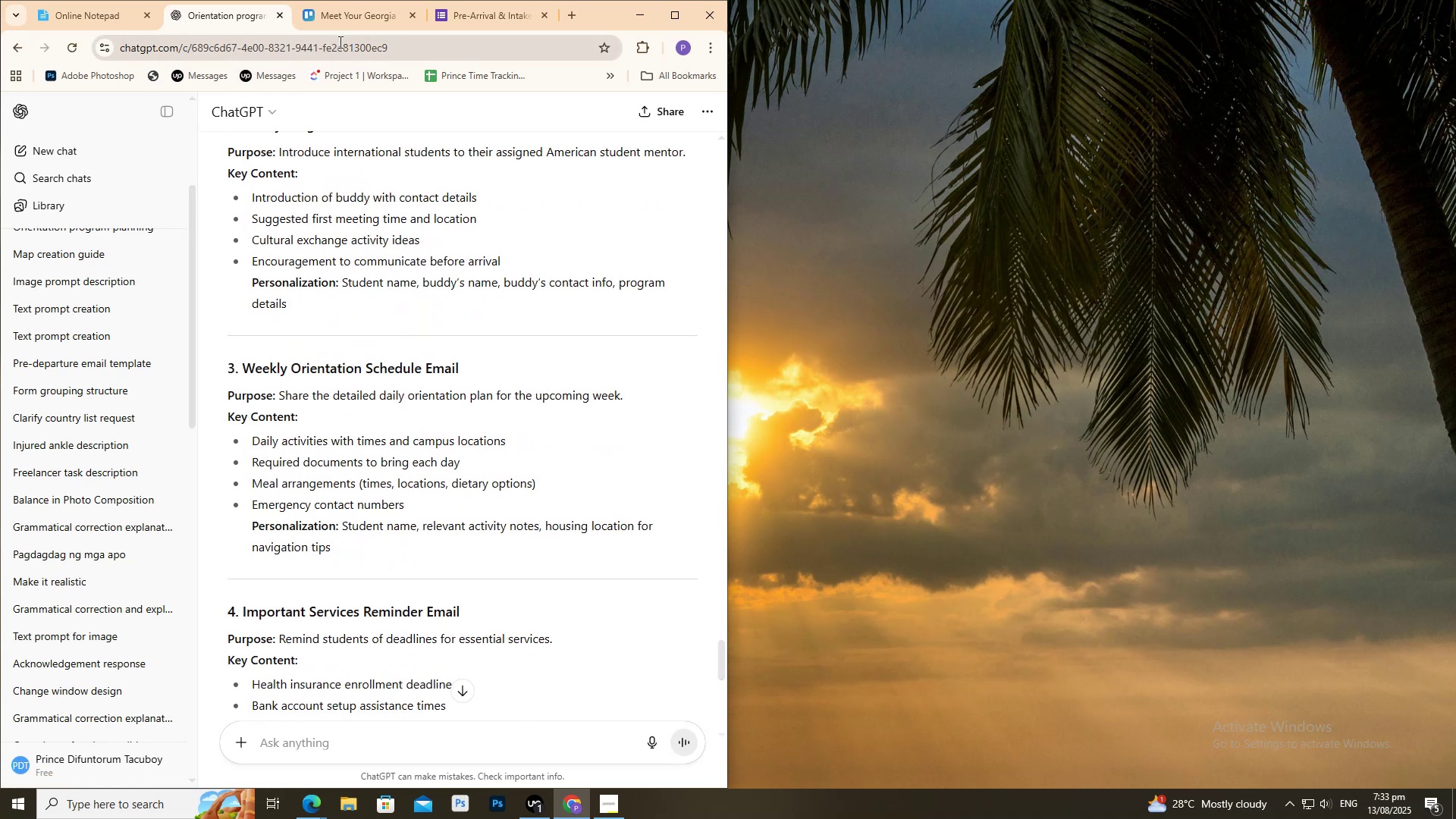 
left_click([364, 14])
 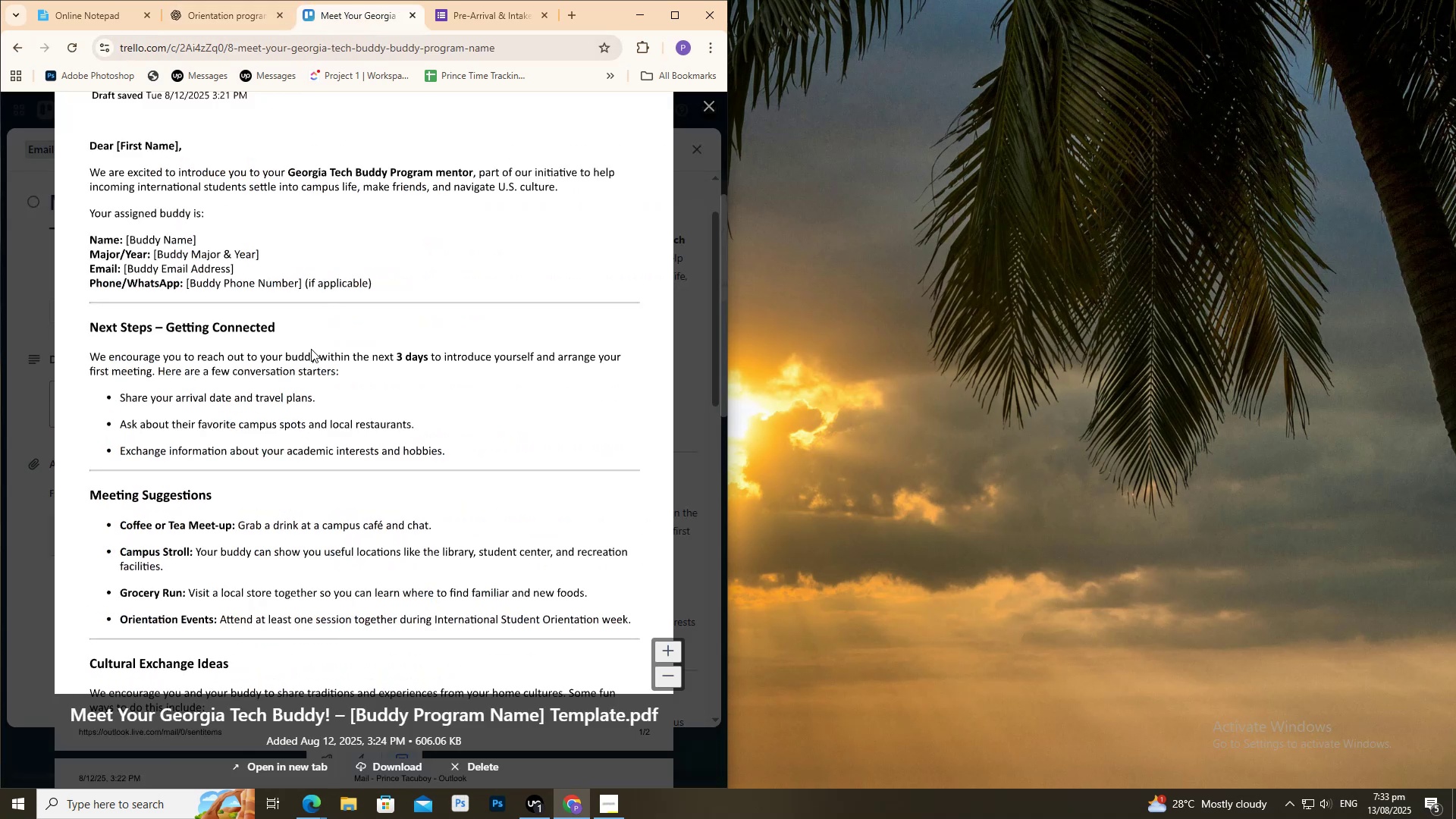 
scroll: coordinate [311, 349], scroll_direction: down, amount: 1.0
 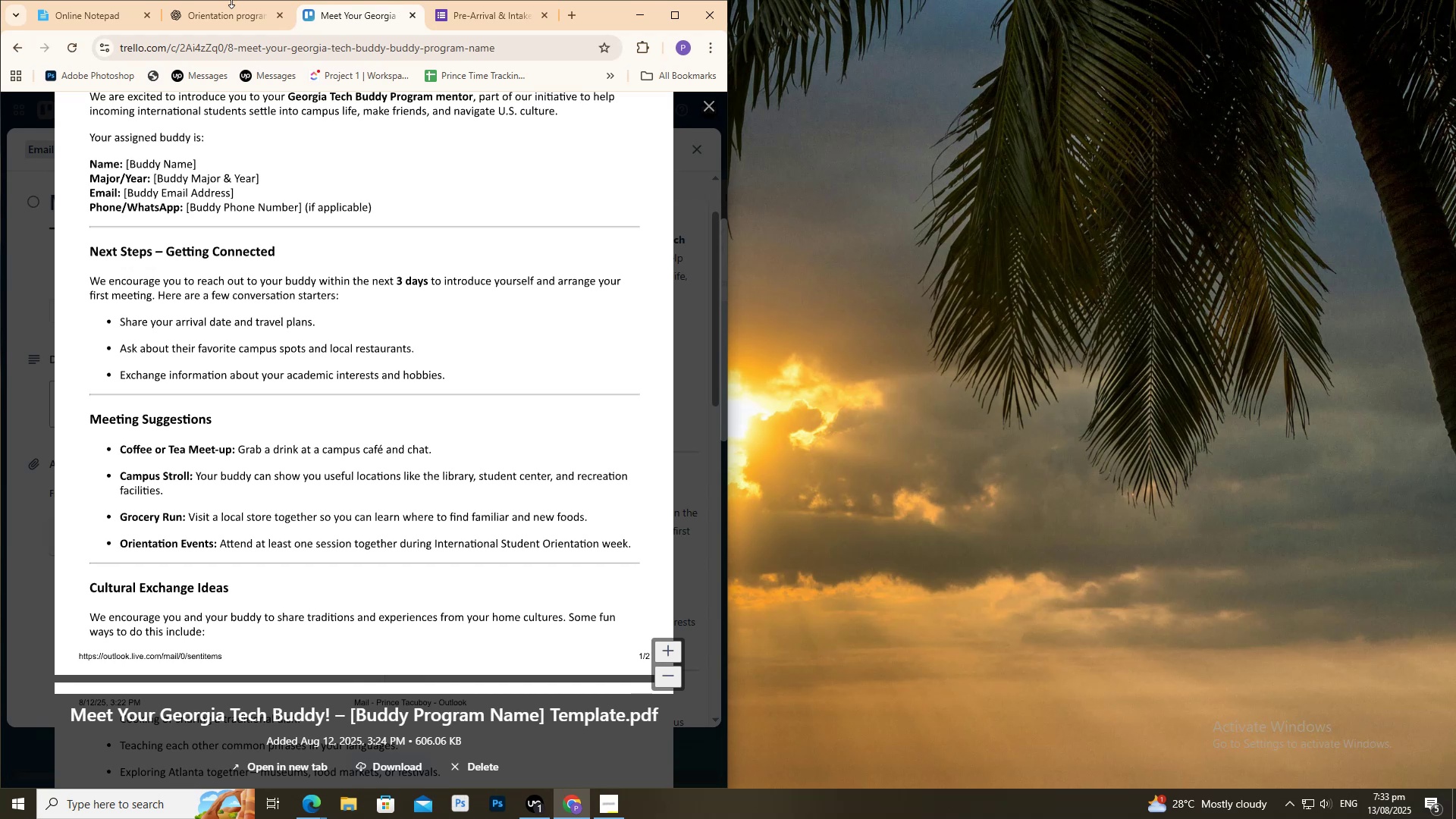 
left_click([239, 20])
 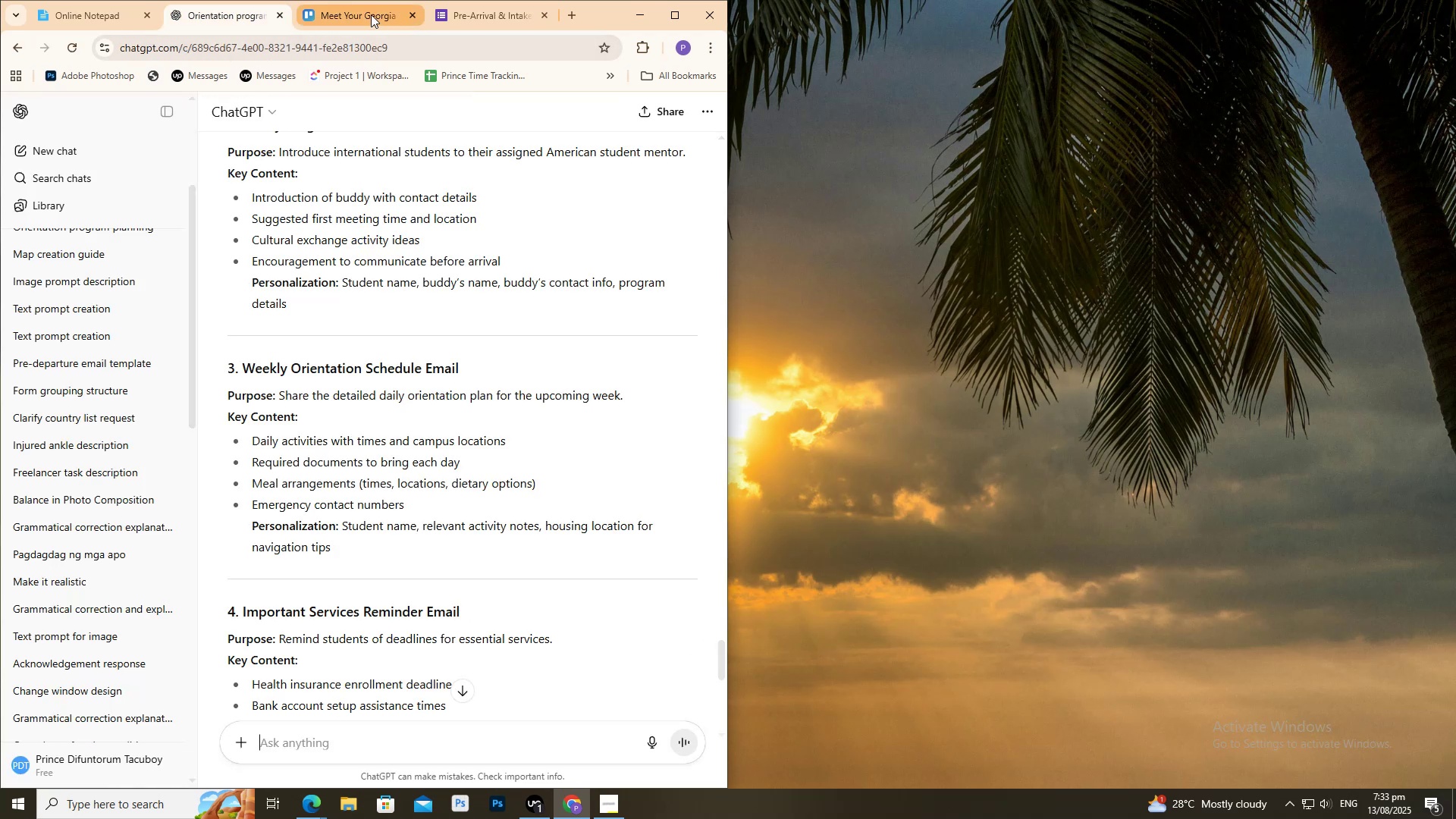 
left_click([359, 11])
 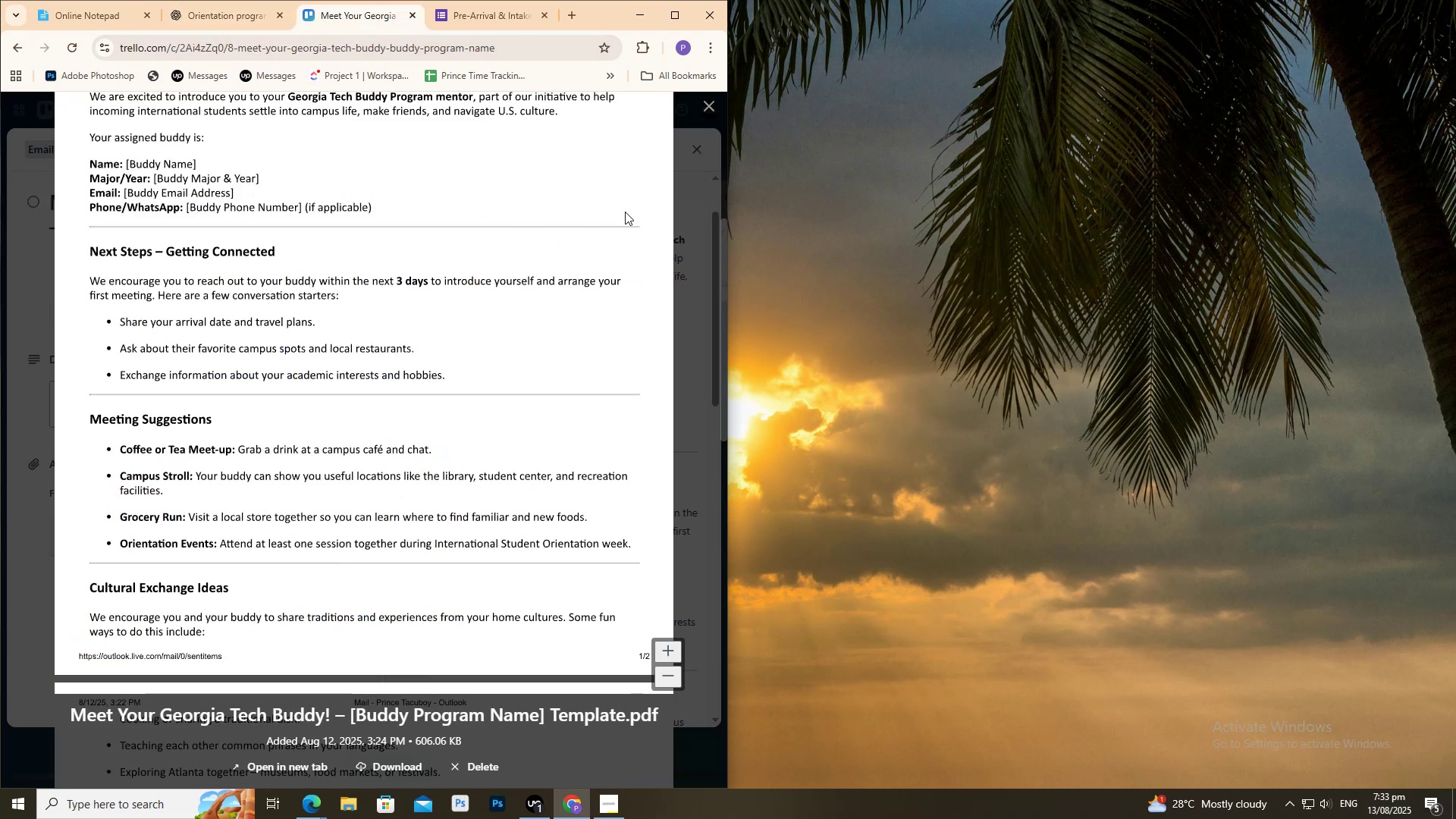 
scroll: coordinate [623, 212], scroll_direction: up, amount: 2.0
 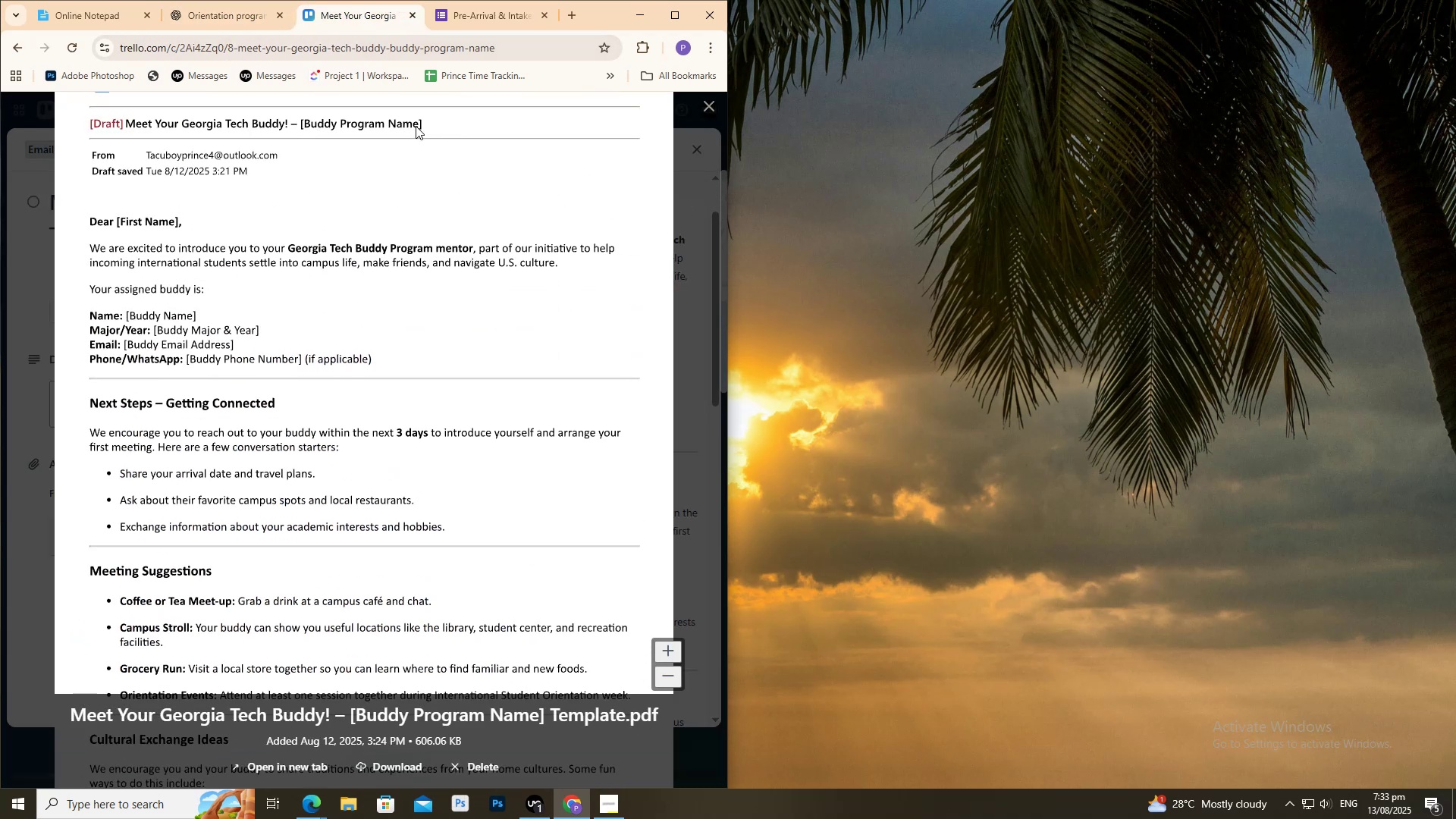 
scroll: coordinate [416, 127], scroll_direction: down, amount: 1.0
 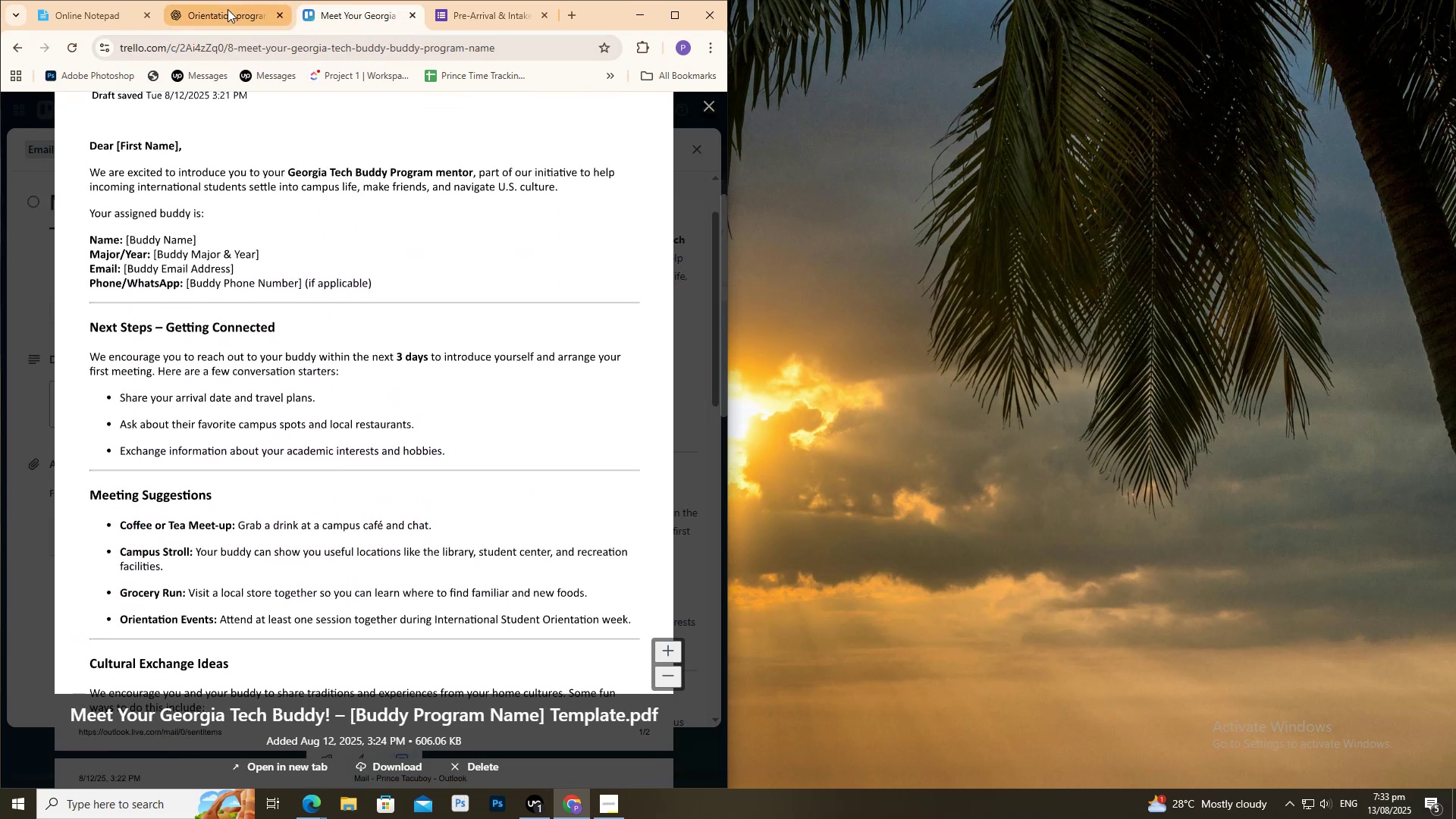 
left_click([228, 8])
 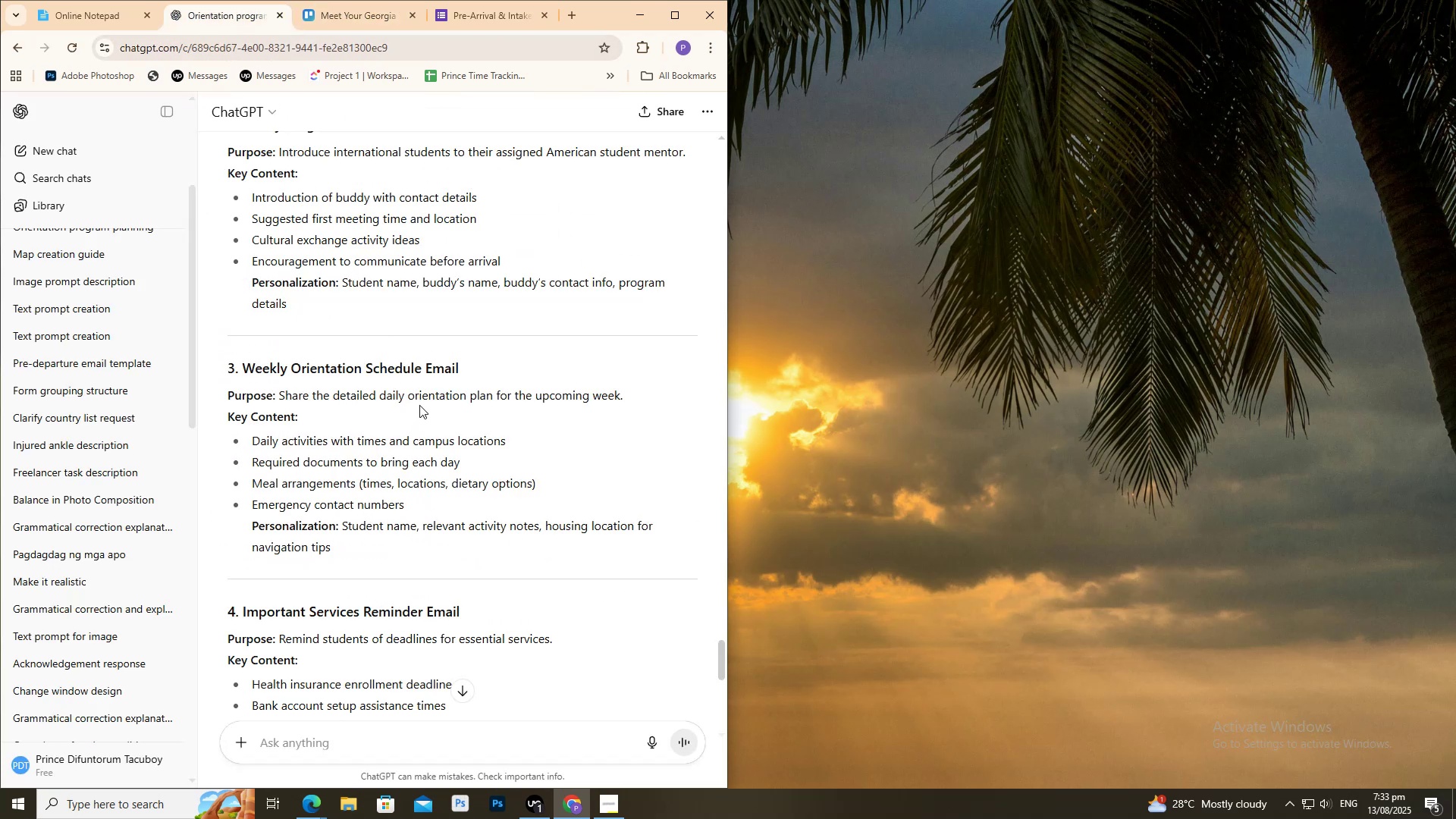 
scroll: coordinate [427, 391], scroll_direction: up, amount: 2.0
 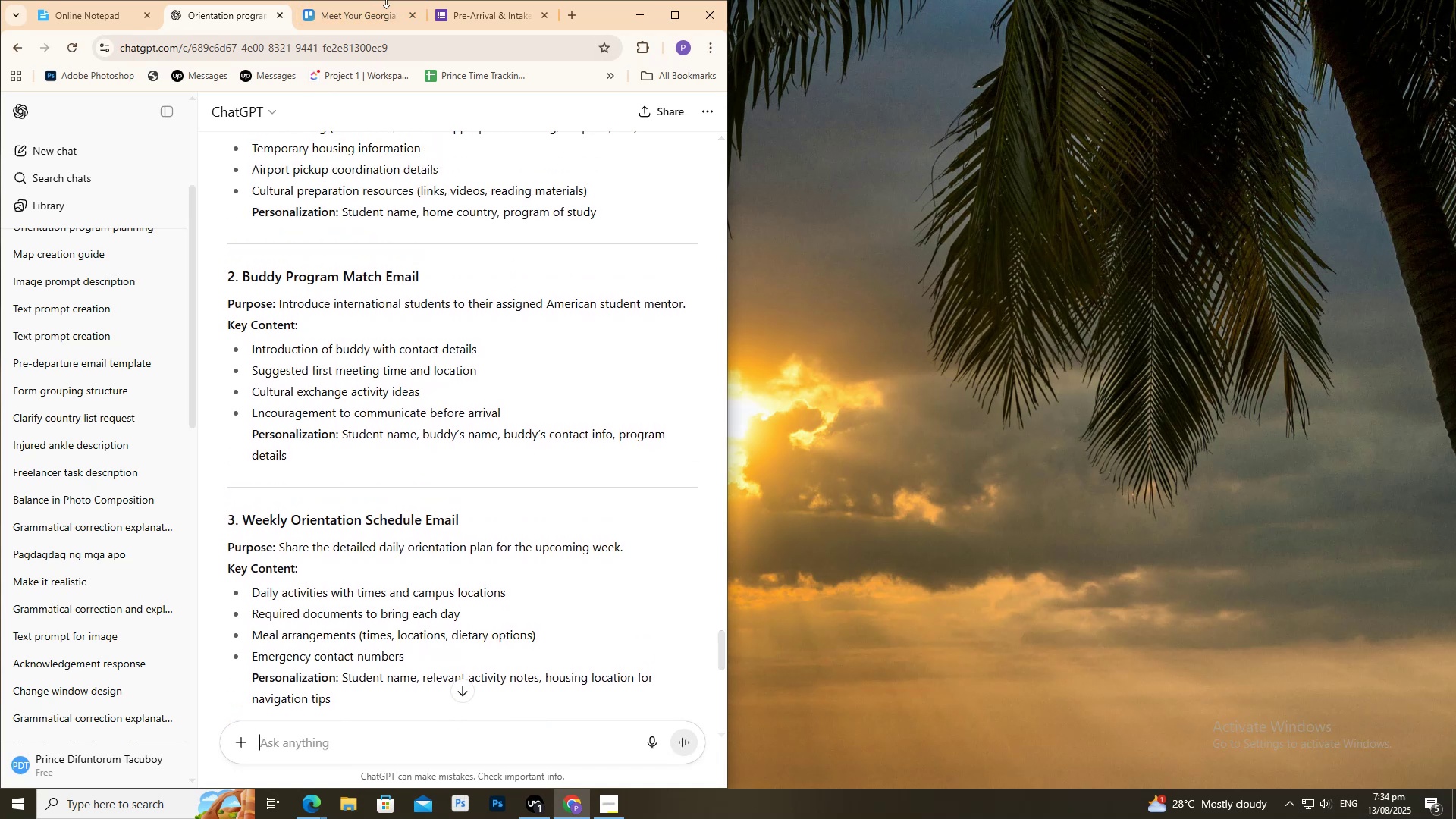 
left_click([335, 17])
 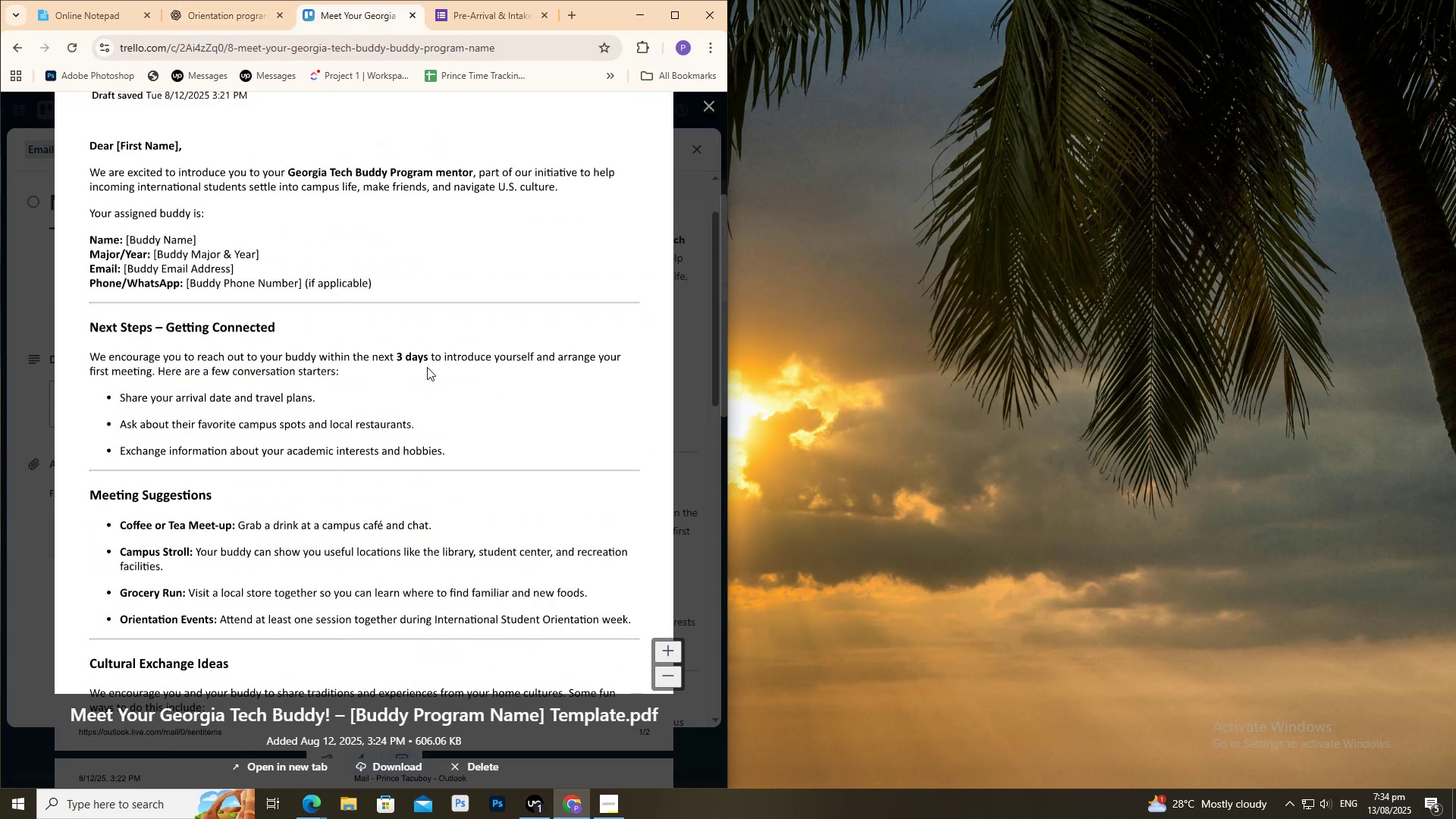 
scroll: coordinate [429, 359], scroll_direction: down, amount: 8.0
 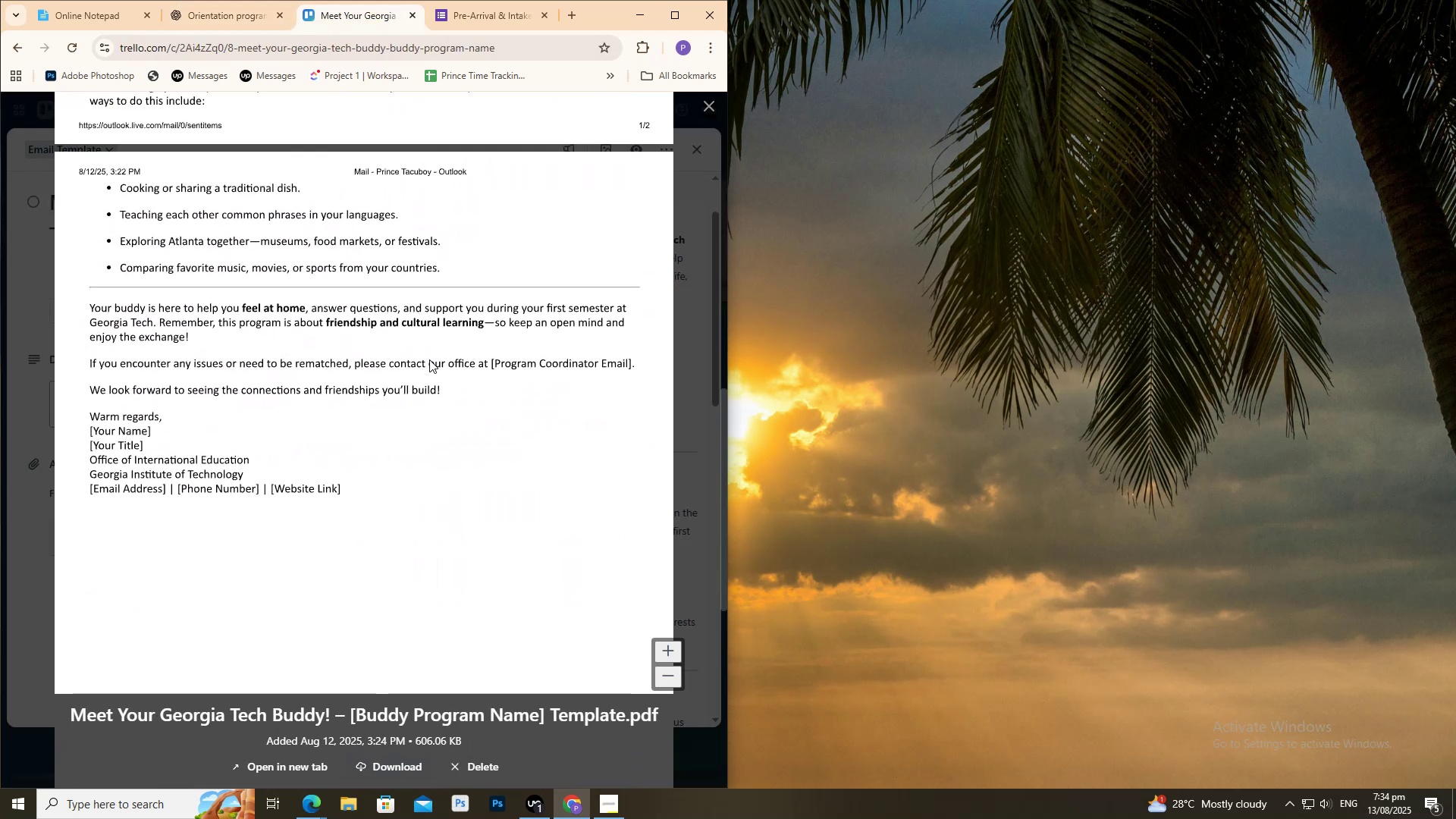 
scroll: coordinate [429, 359], scroll_direction: up, amount: 3.0
 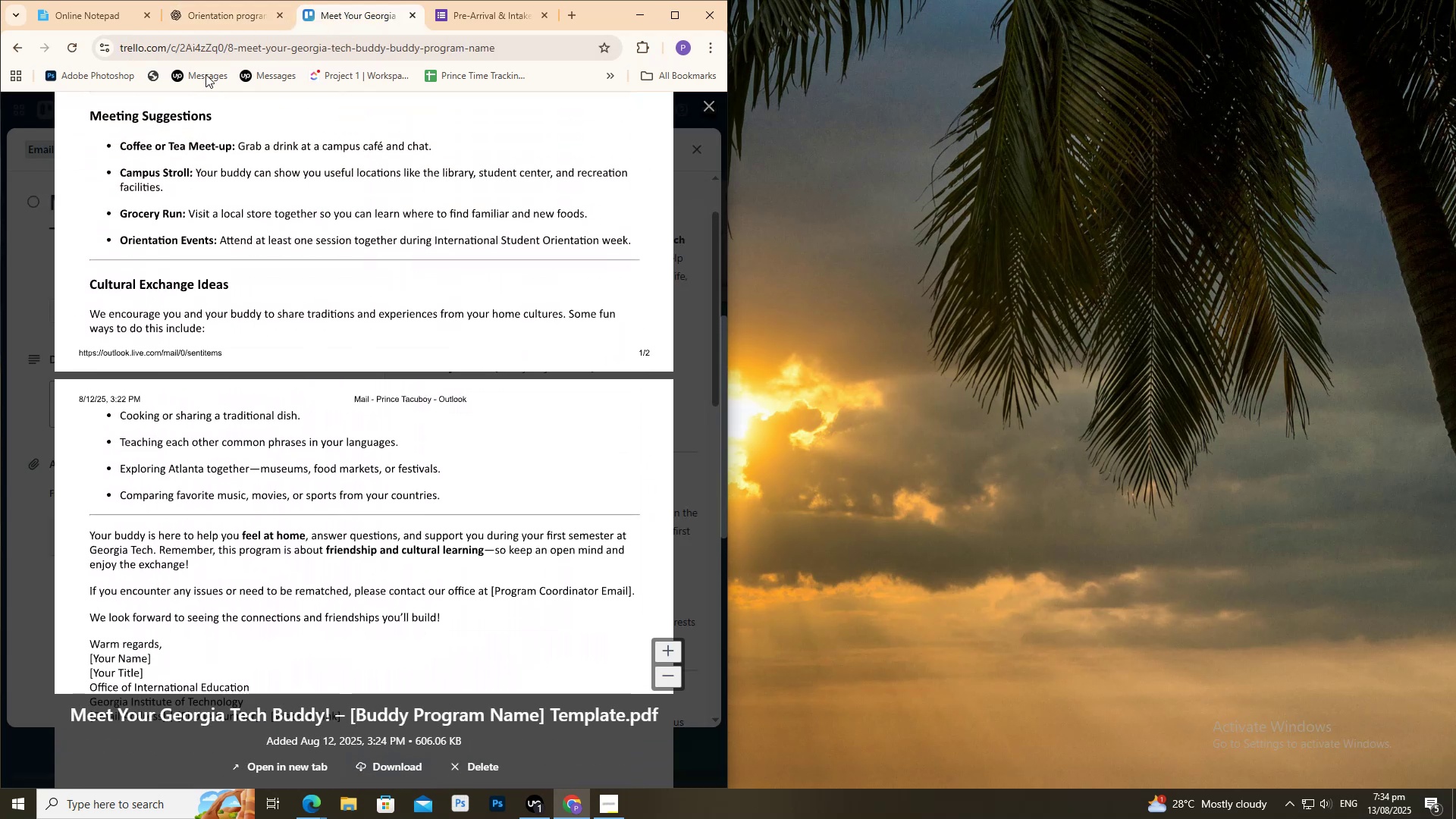 
left_click([240, 22])
 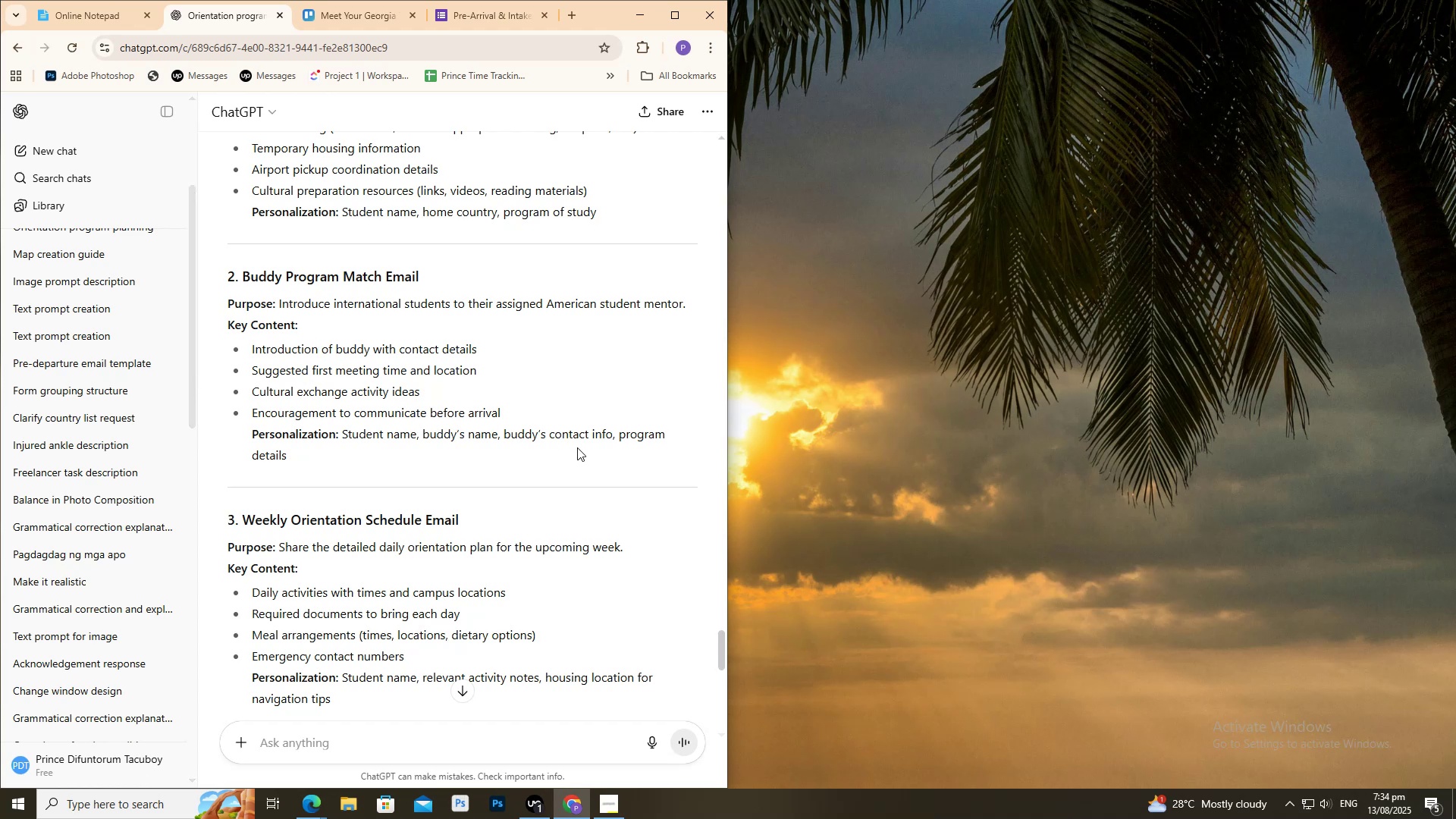 
scroll: coordinate [328, 455], scroll_direction: down, amount: 1.0
 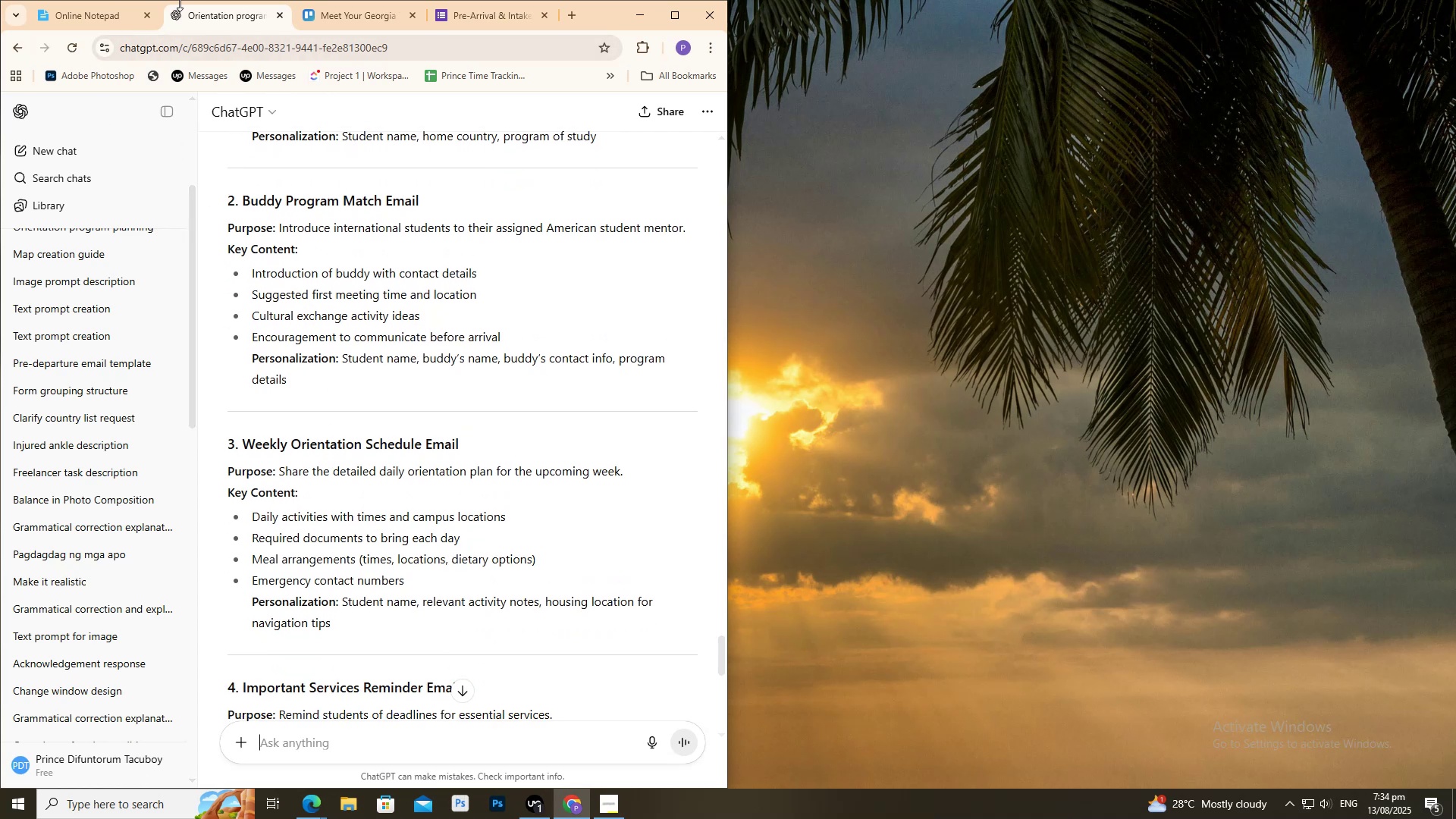 
left_click([74, 19])
 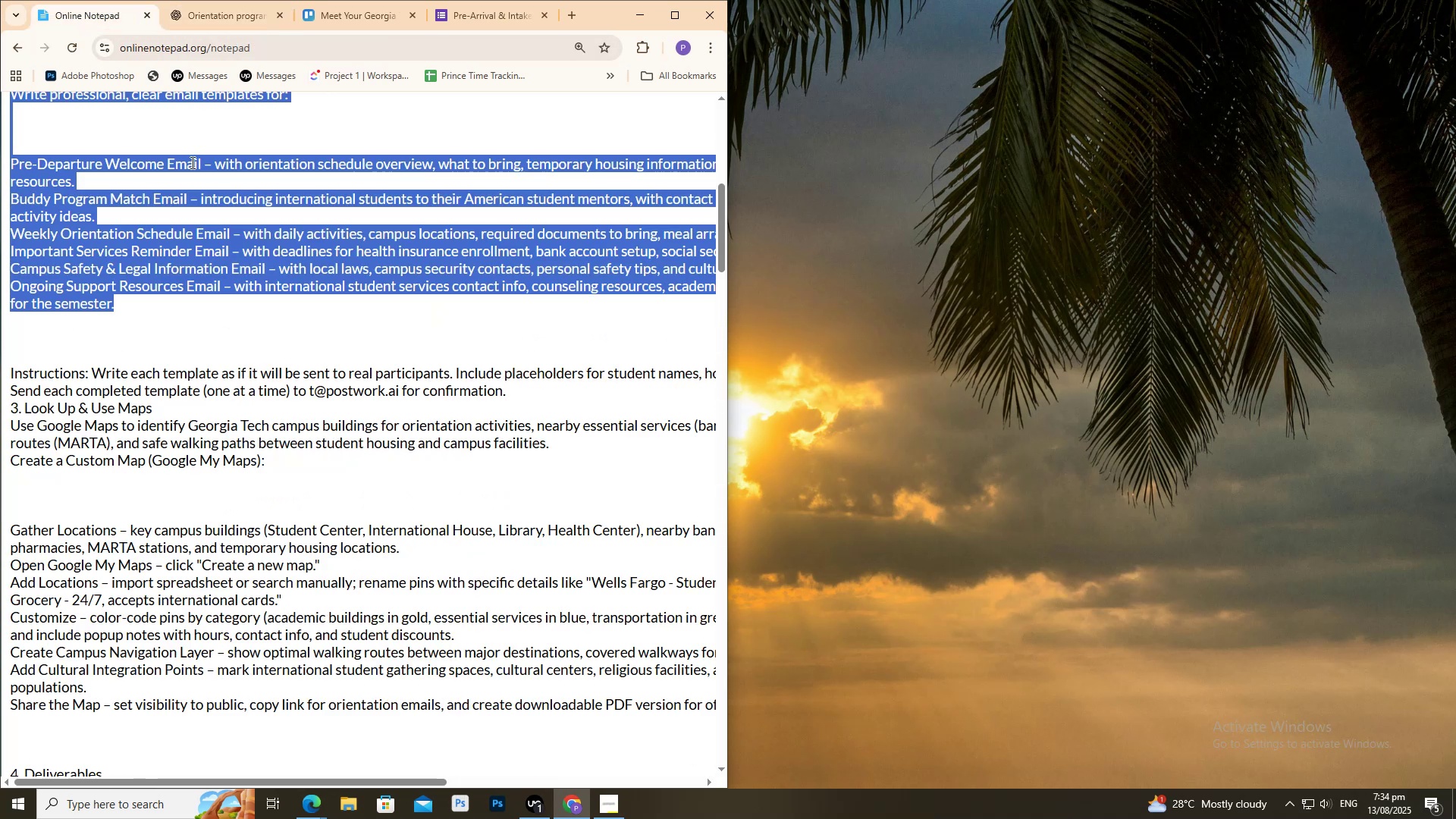 
left_click([345, 19])
 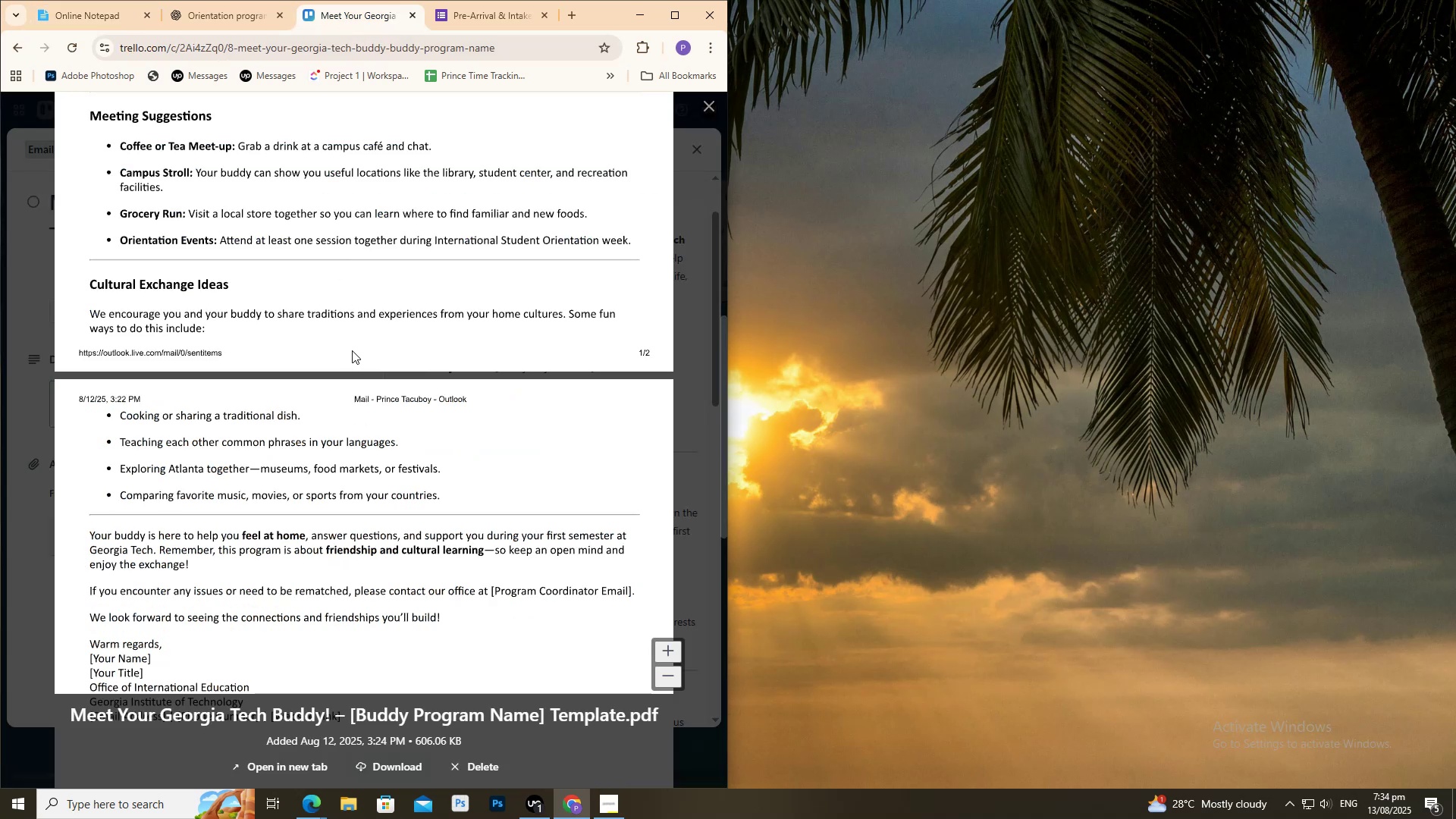 
scroll: coordinate [352, 350], scroll_direction: up, amount: 1.0
 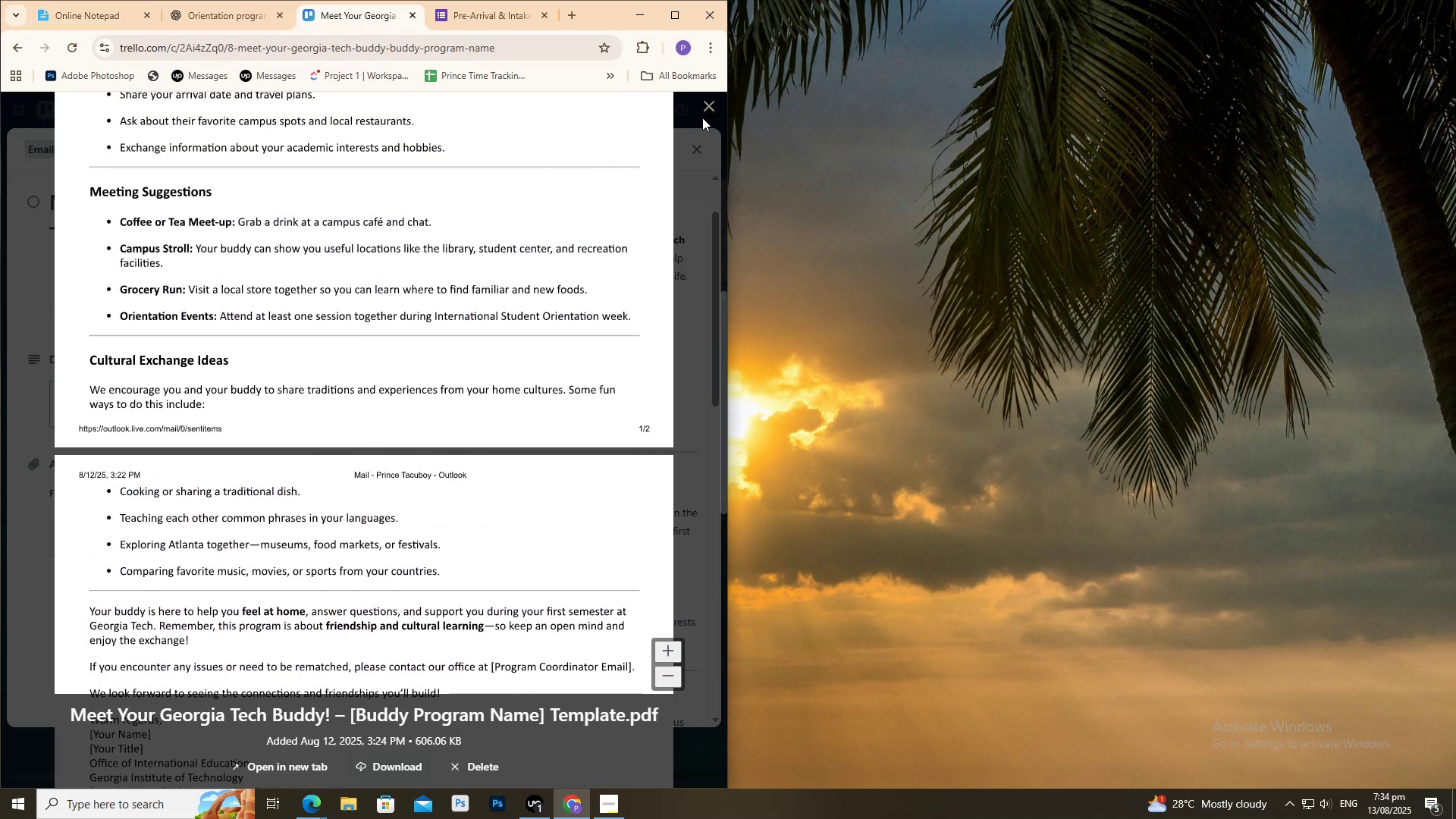 
left_click([711, 108])
 